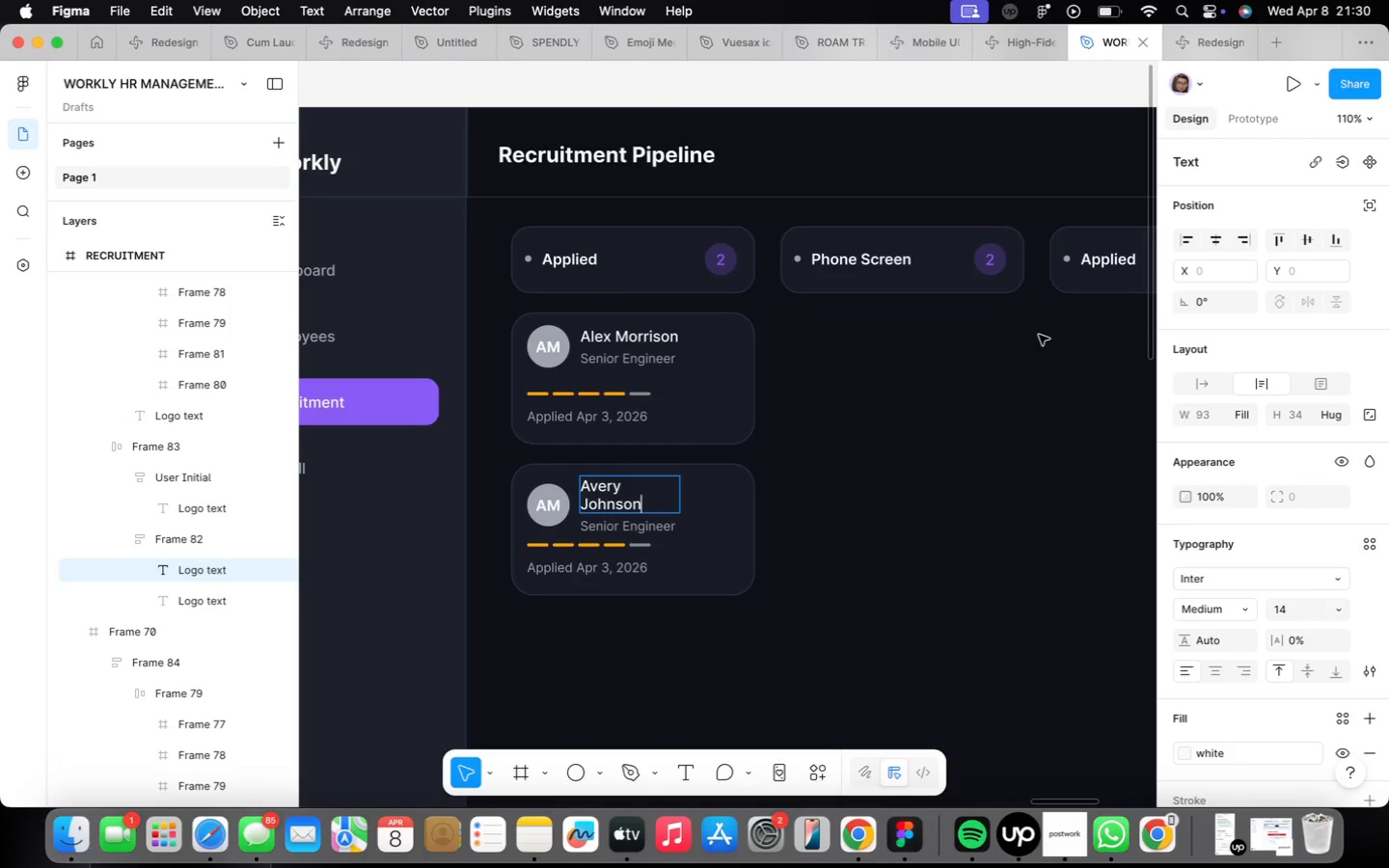 
double_click([607, 513])
 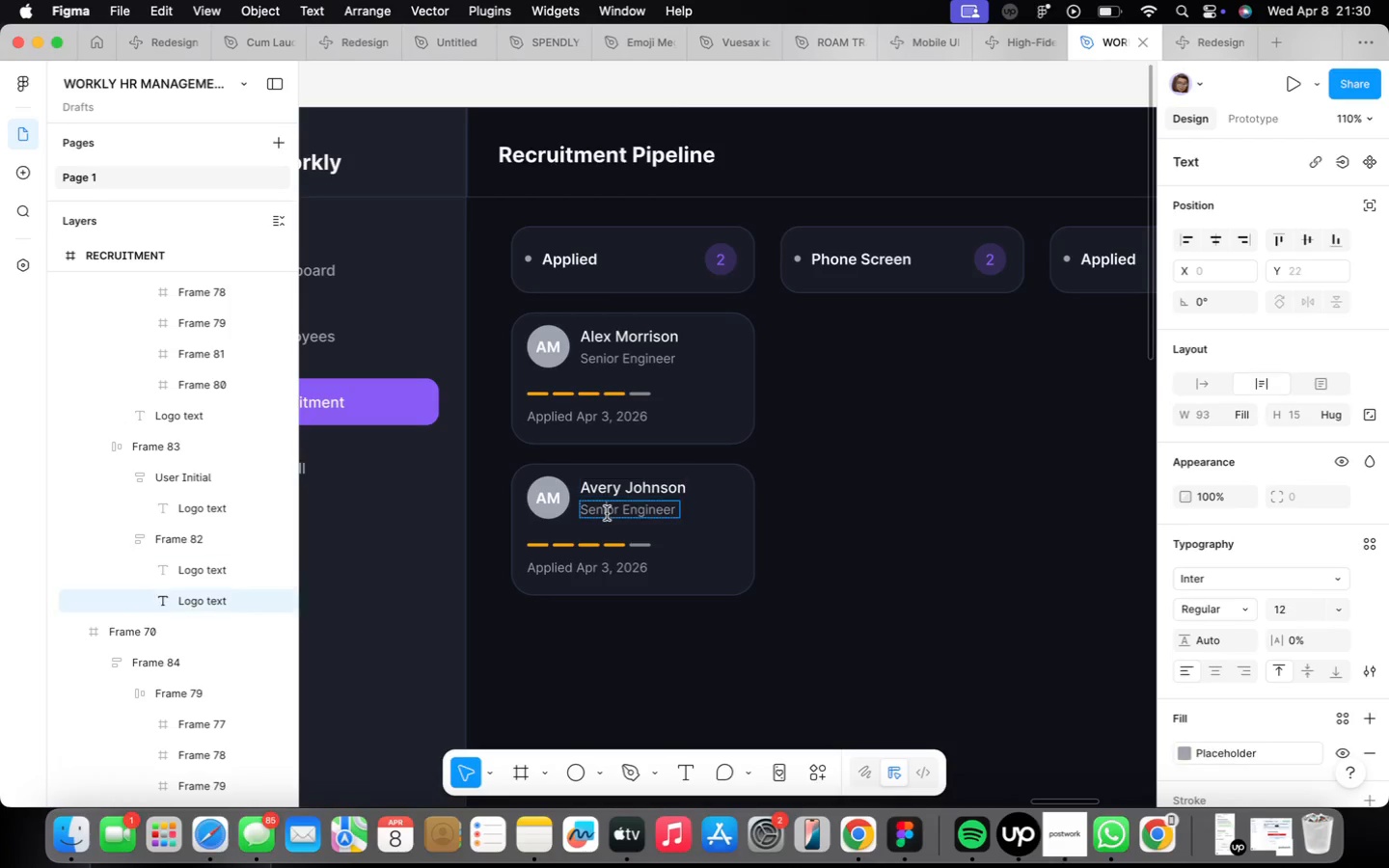 
triple_click([607, 513])
 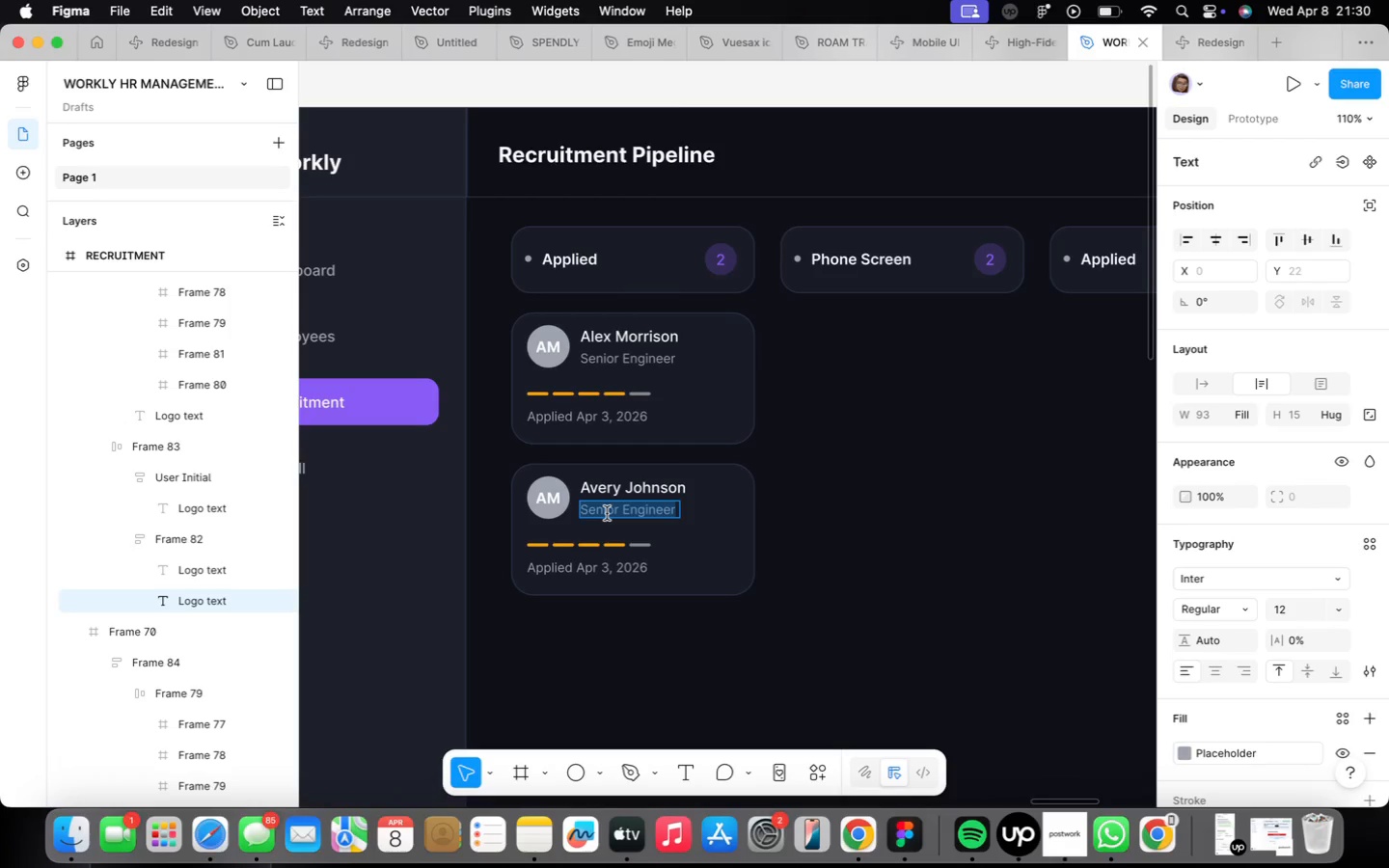 
wait(6.52)
 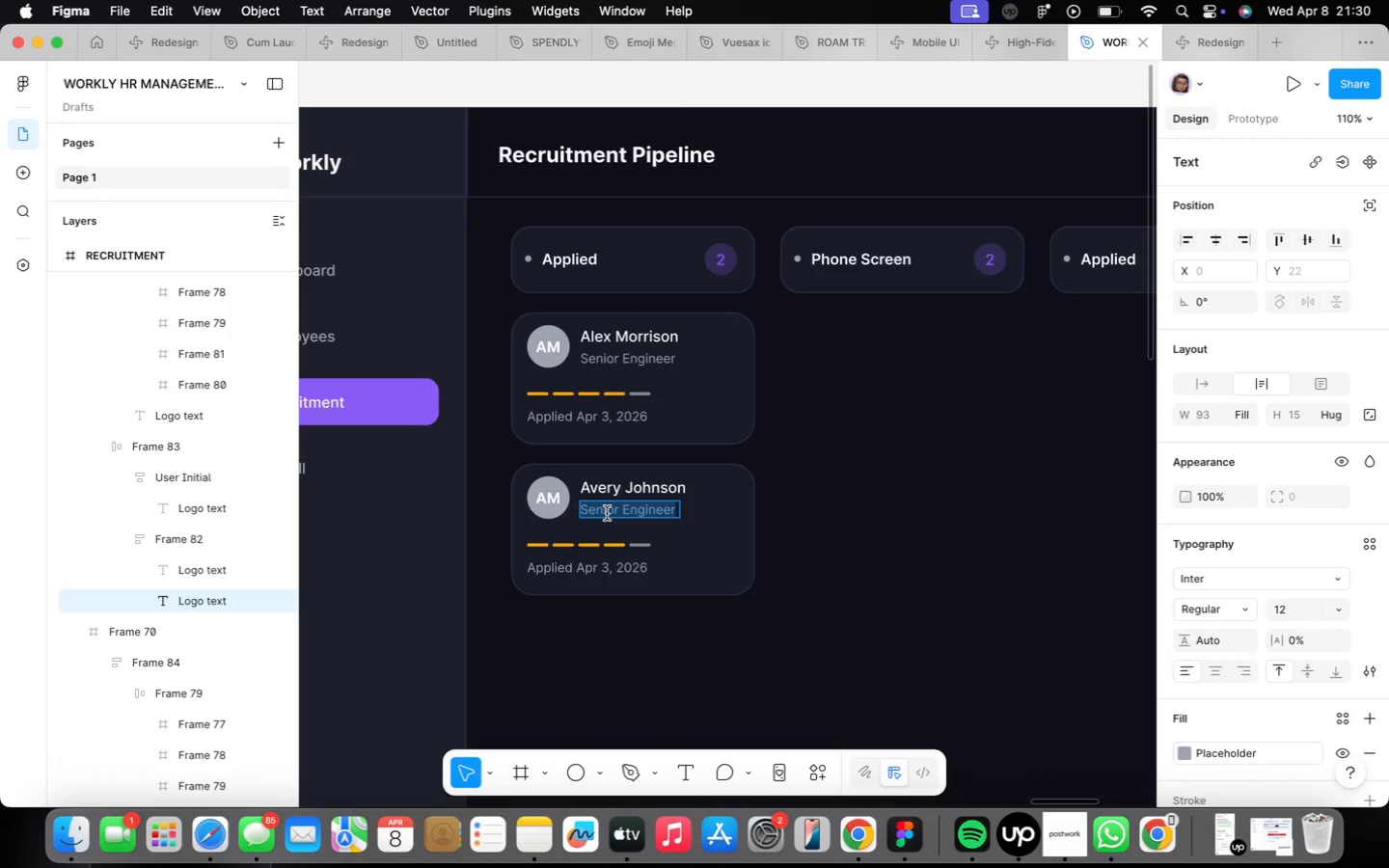 
key(Alt+CapsLock)
 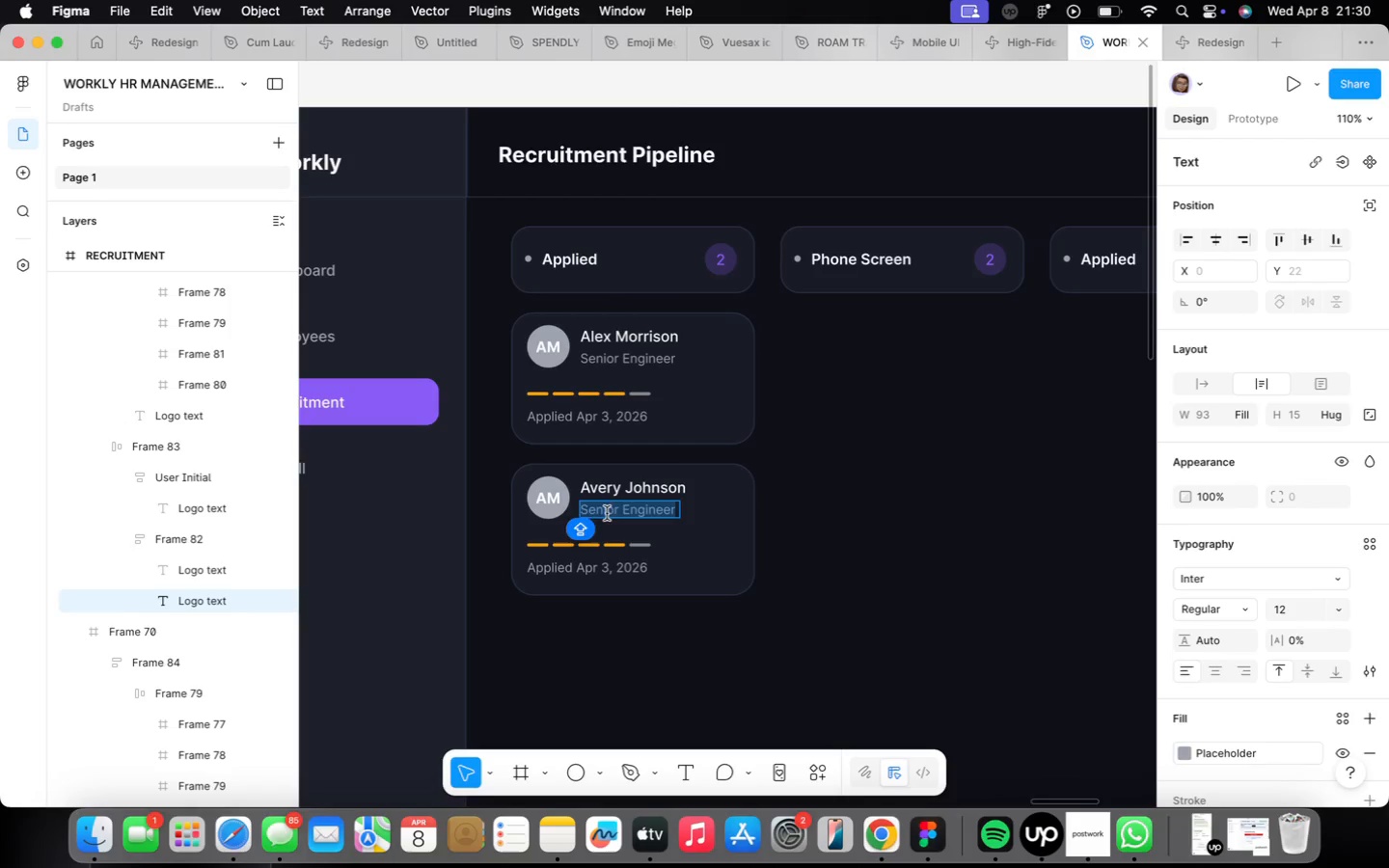 
key(Alt+M)
 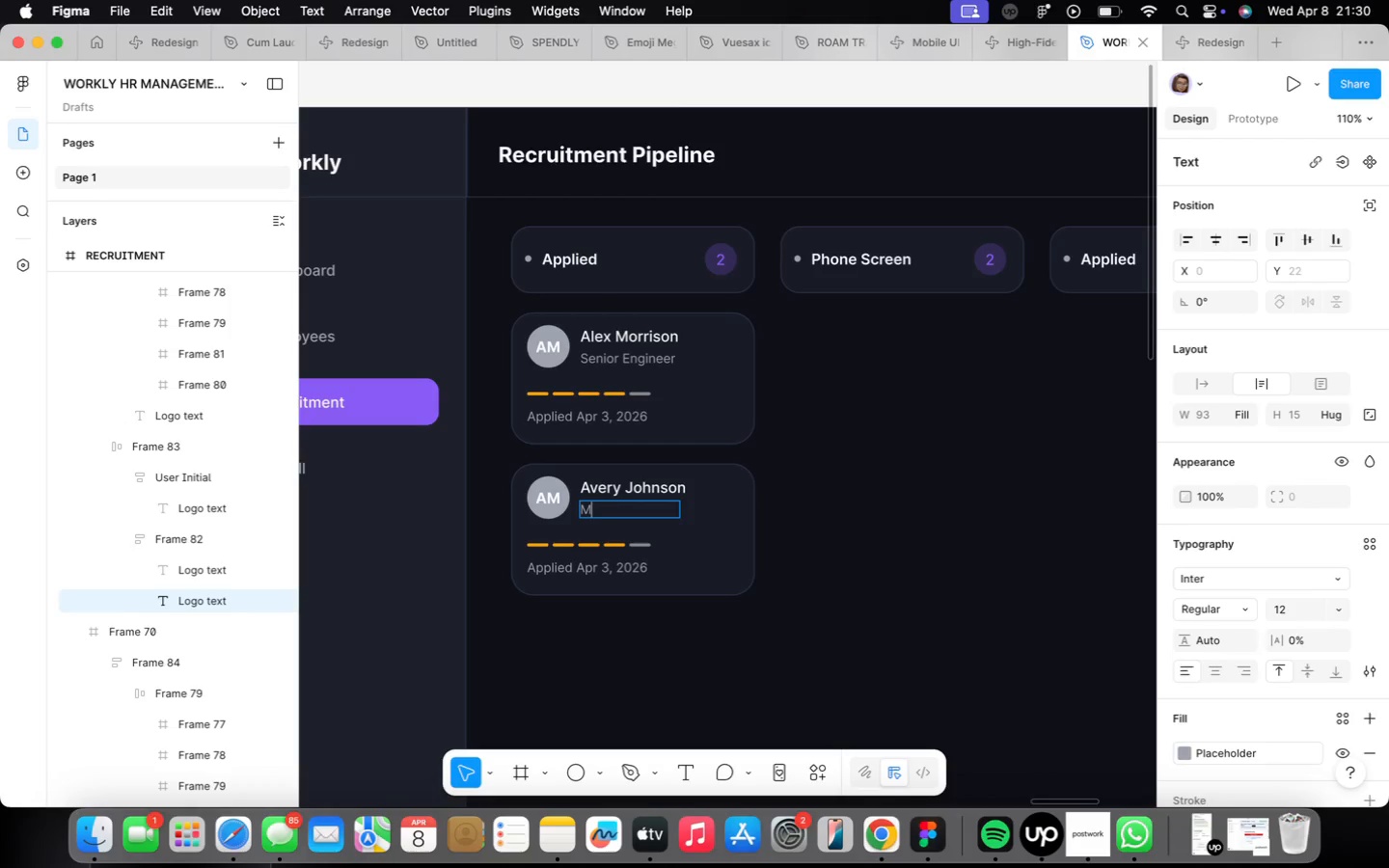 
key(Alt+CapsLock)
 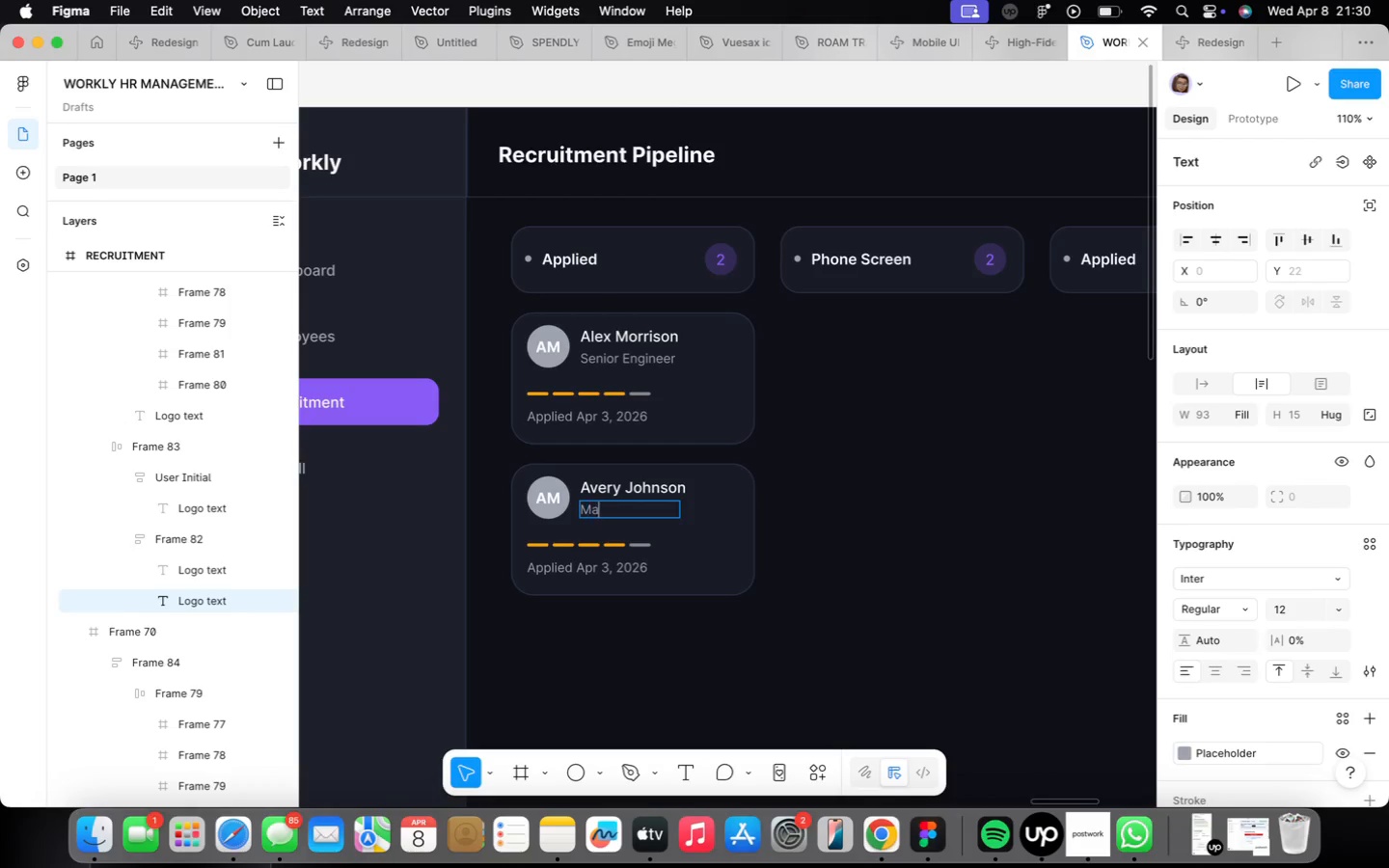 
key(Alt+A)
 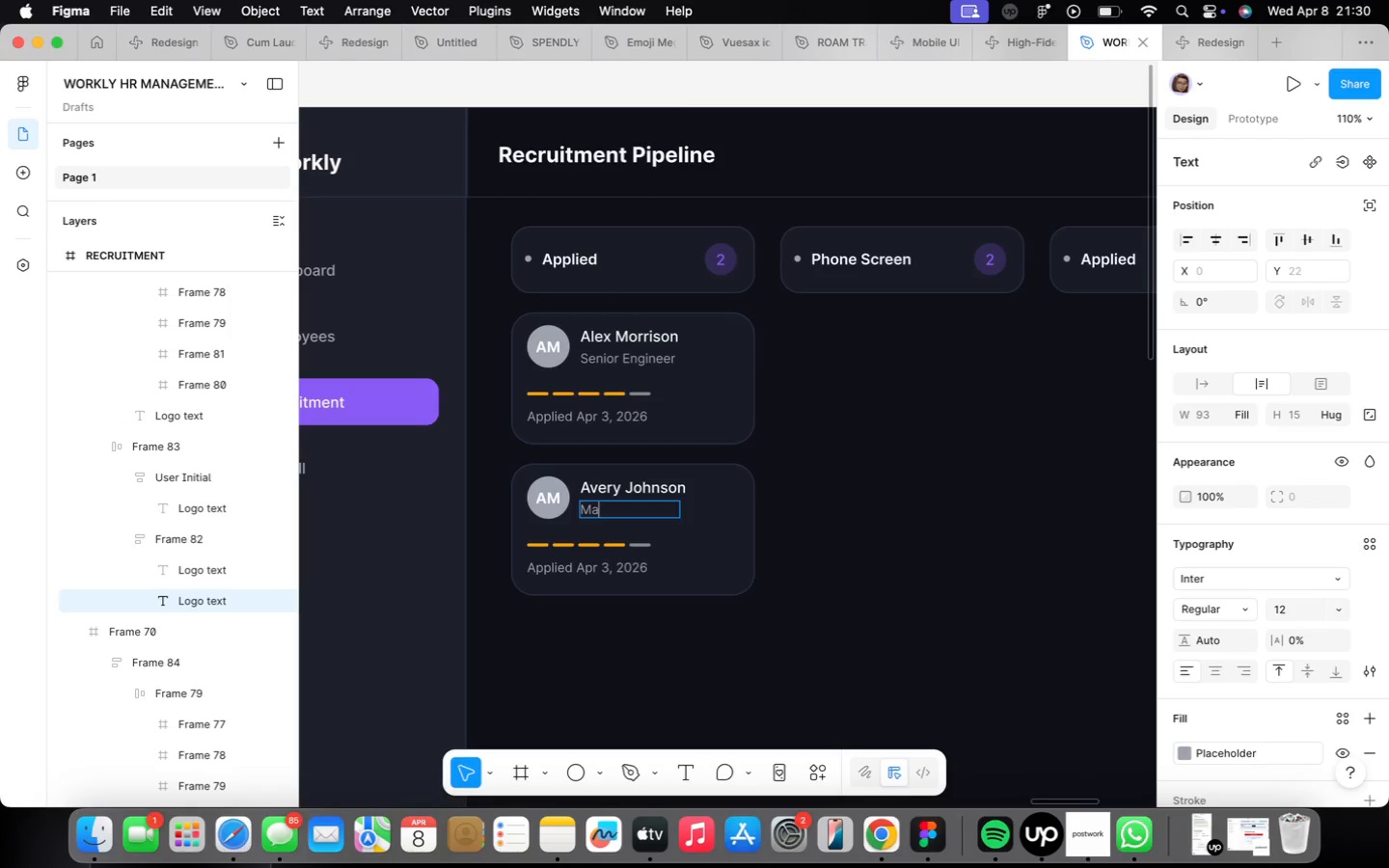 
key(Alt+R)
 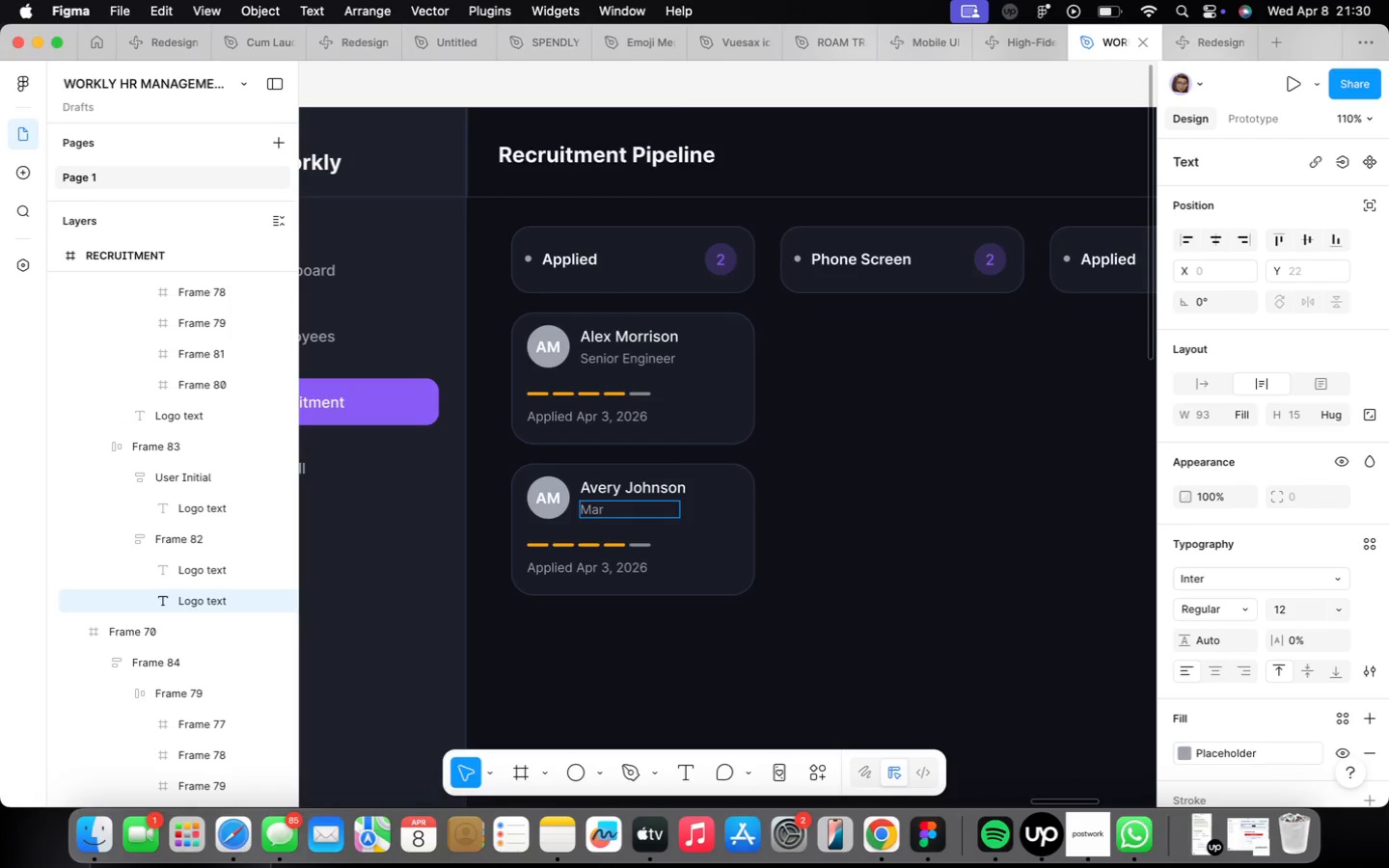 
key(Alt+K)
 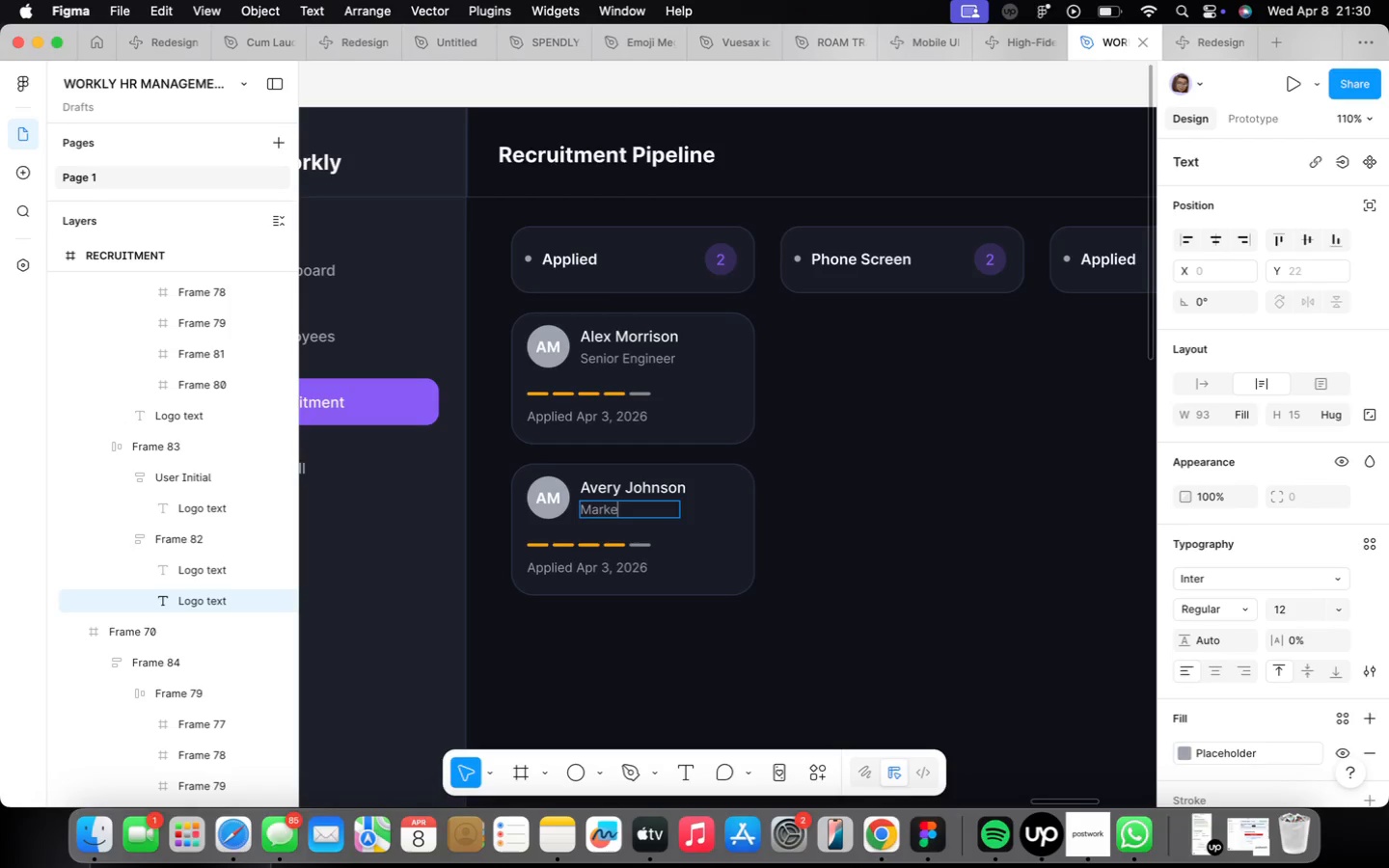 
key(Alt+E)
 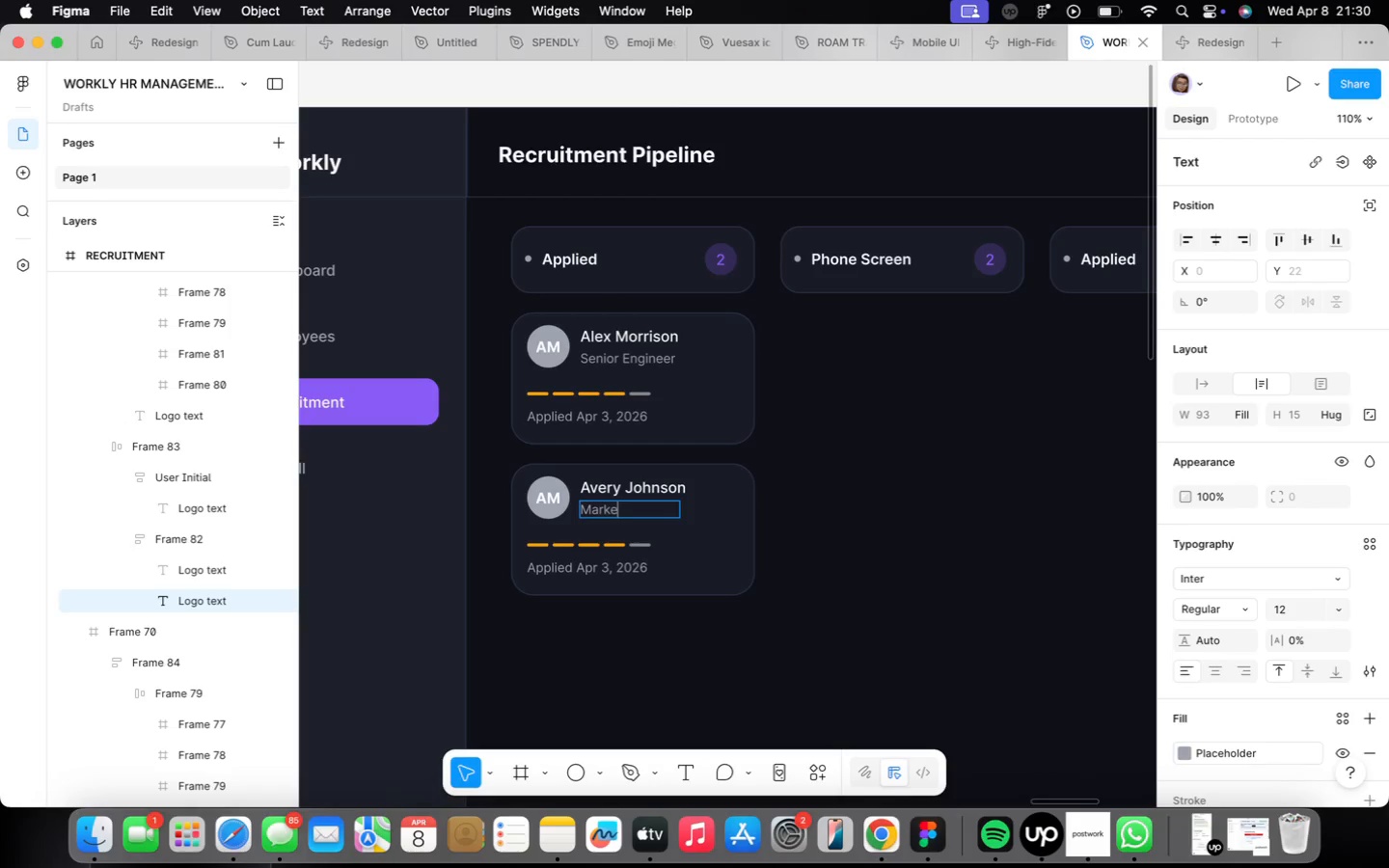 
key(Alt+T)
 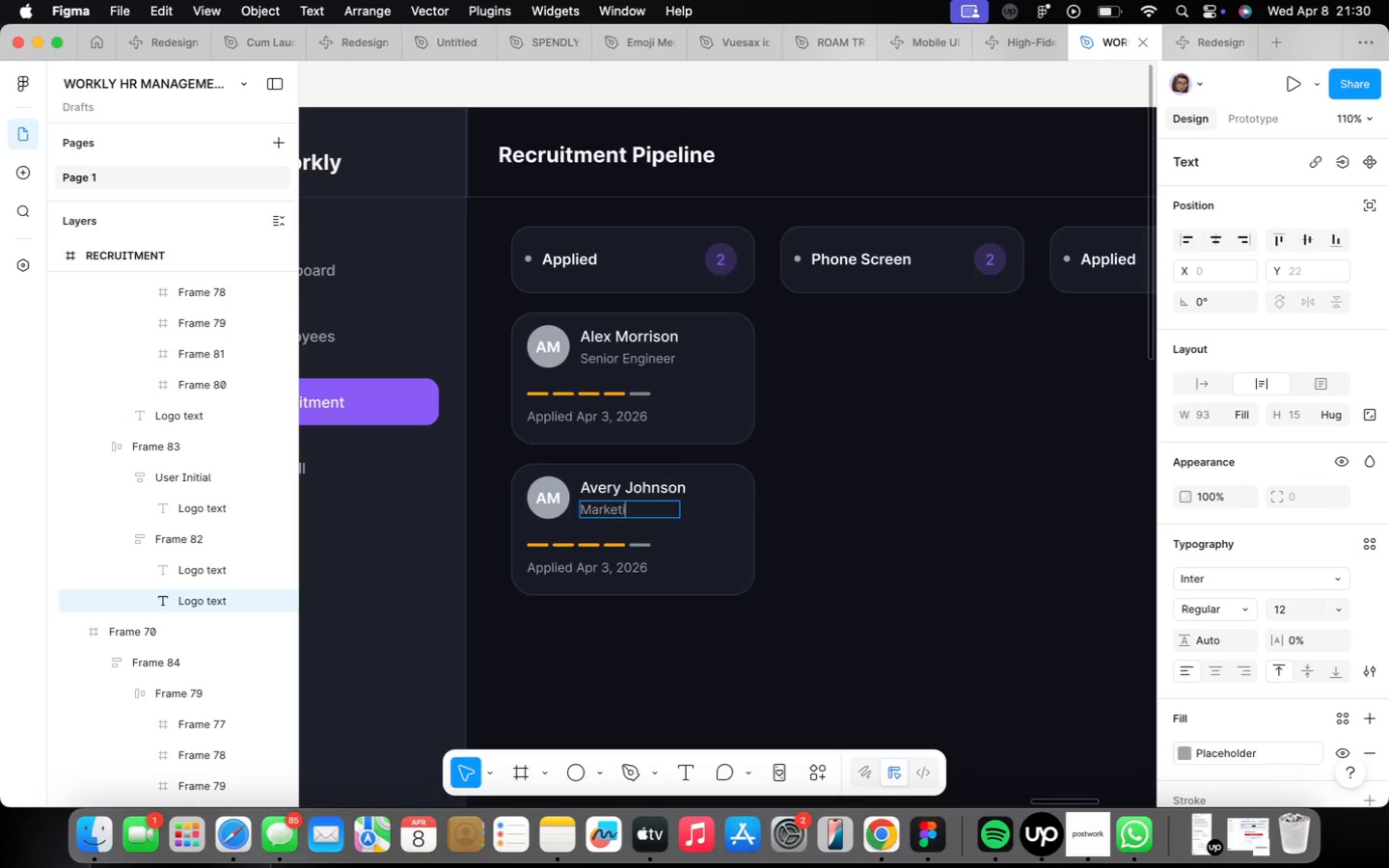 
key(Alt+I)
 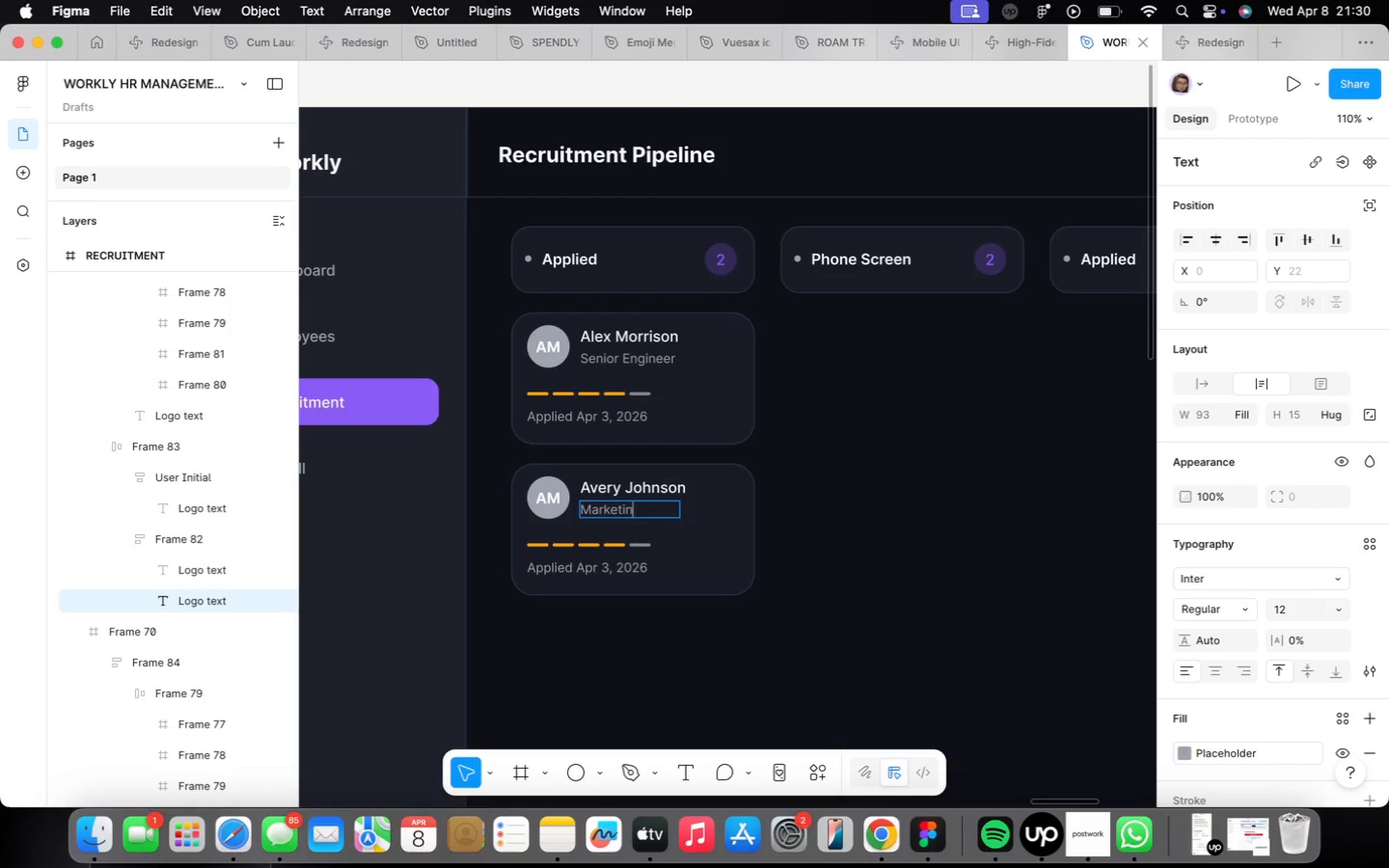 
key(Alt+N)
 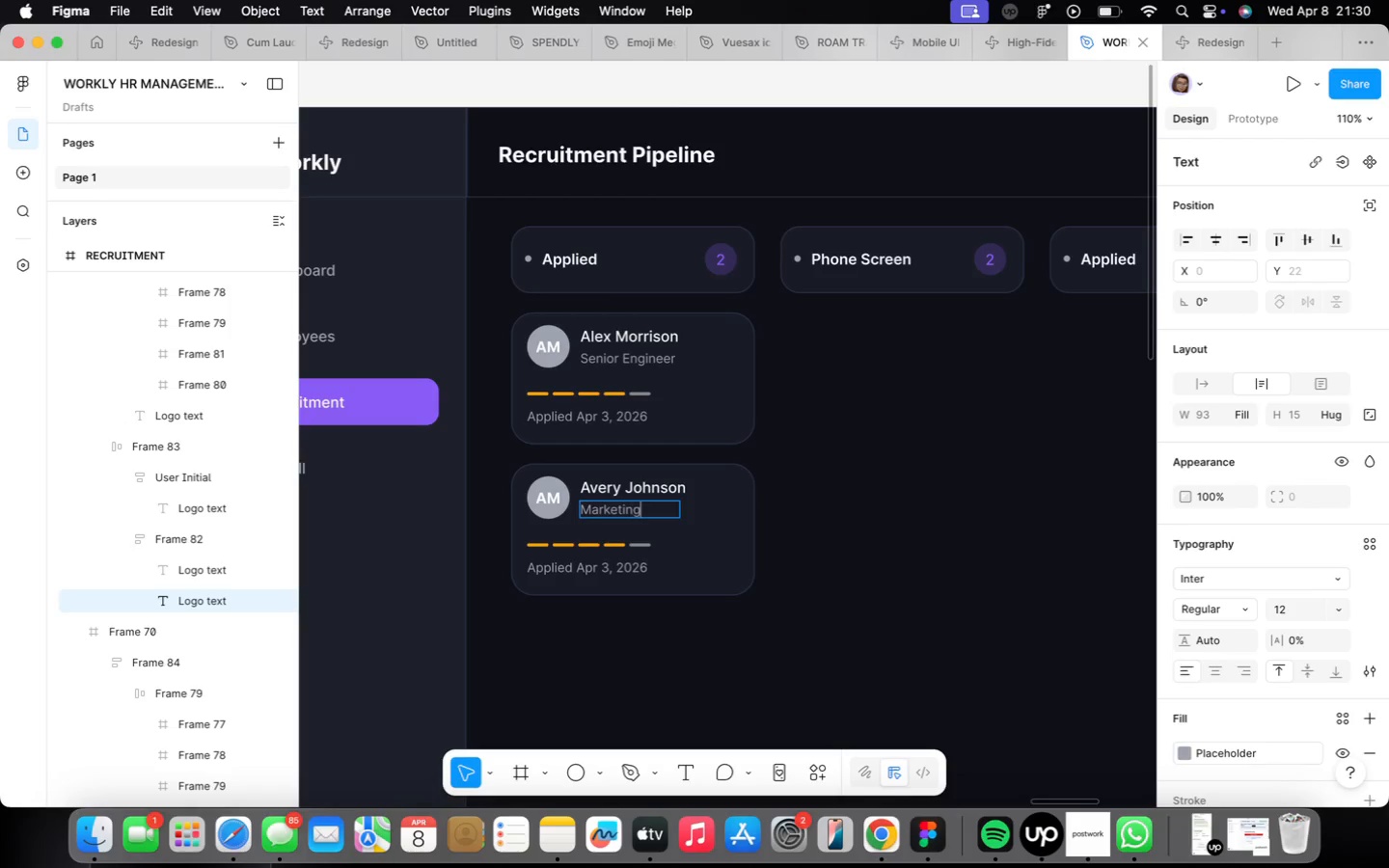 
key(Alt+G)
 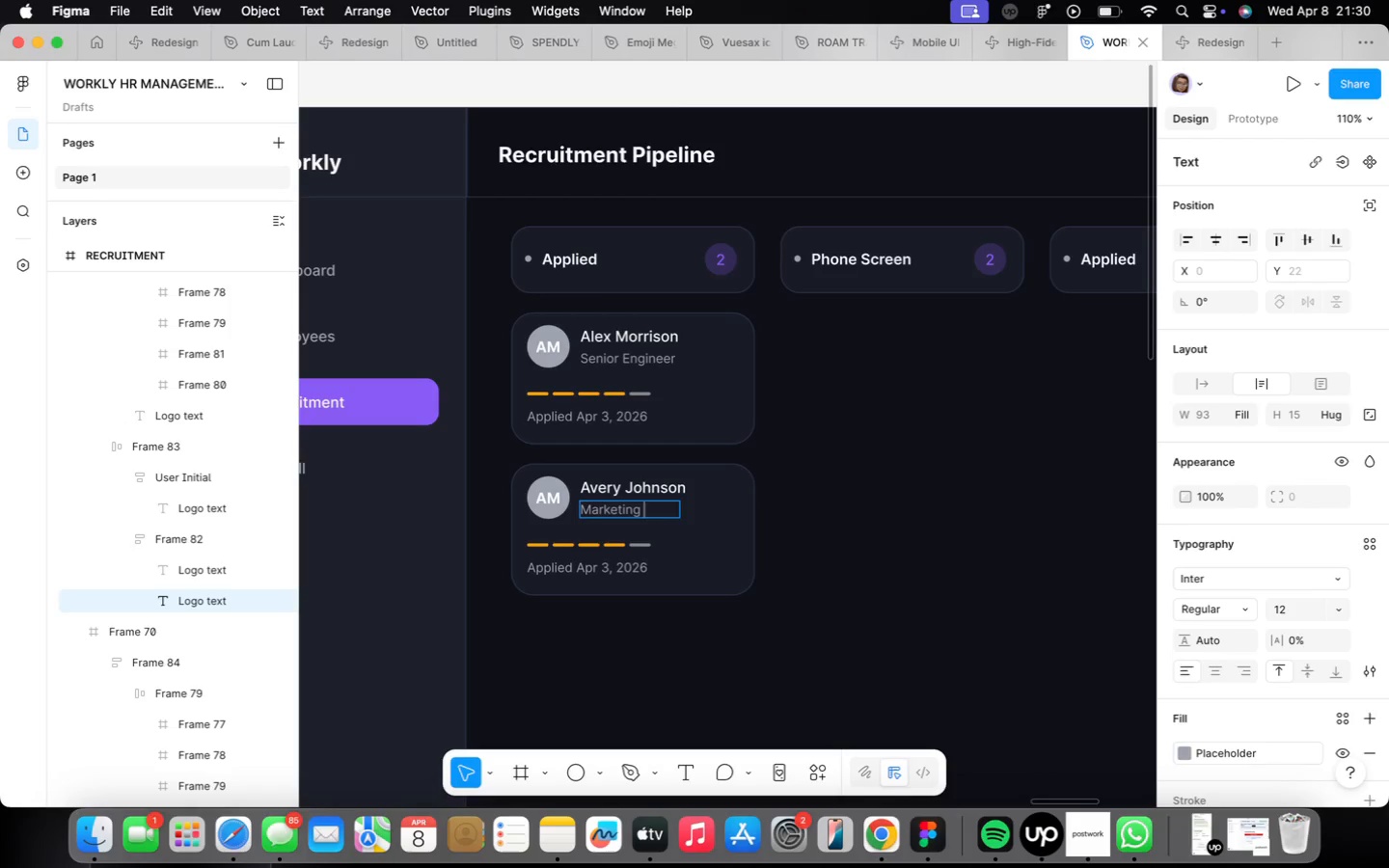 
key(Alt+Space)
 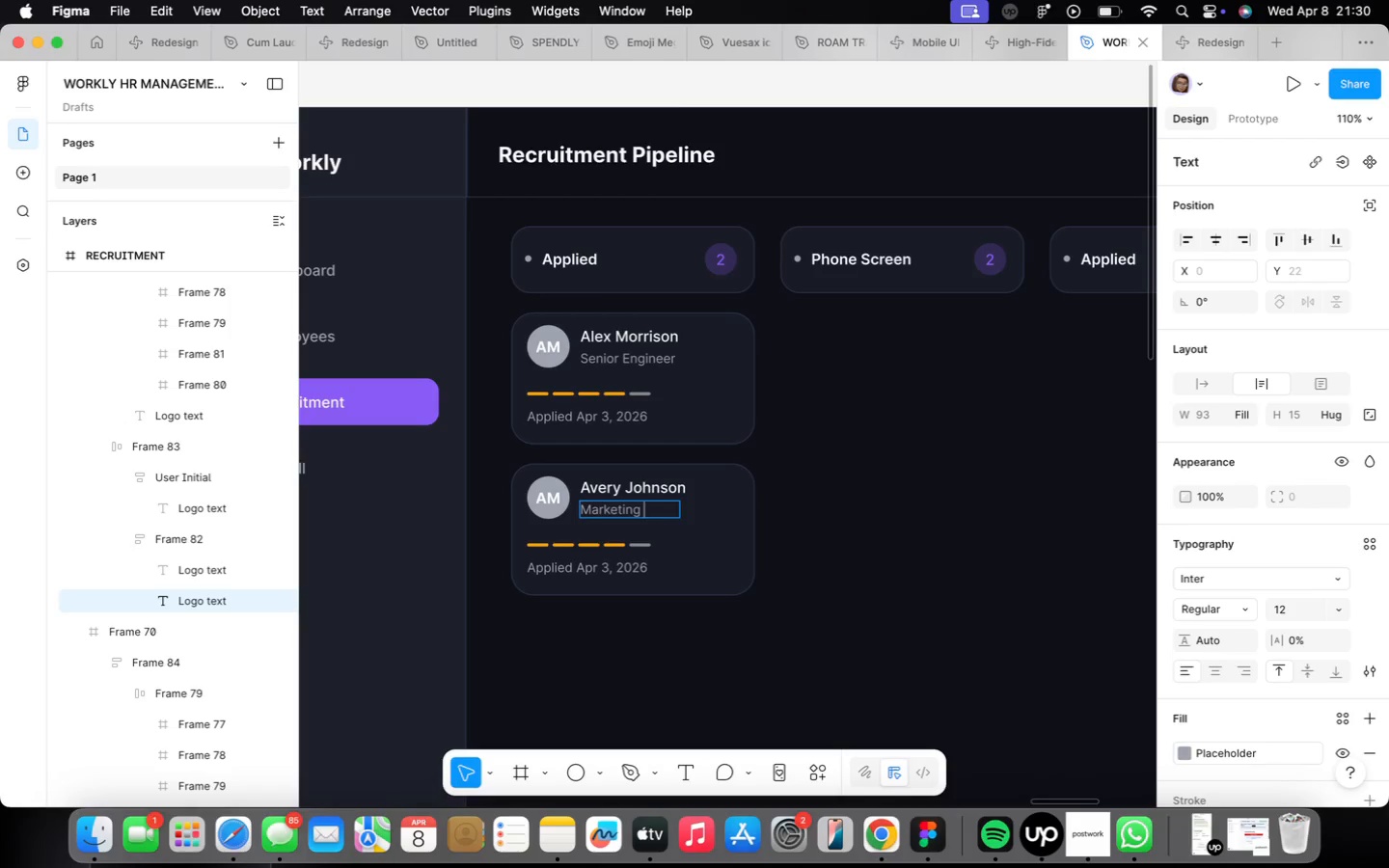 
key(Alt+CapsLock)
 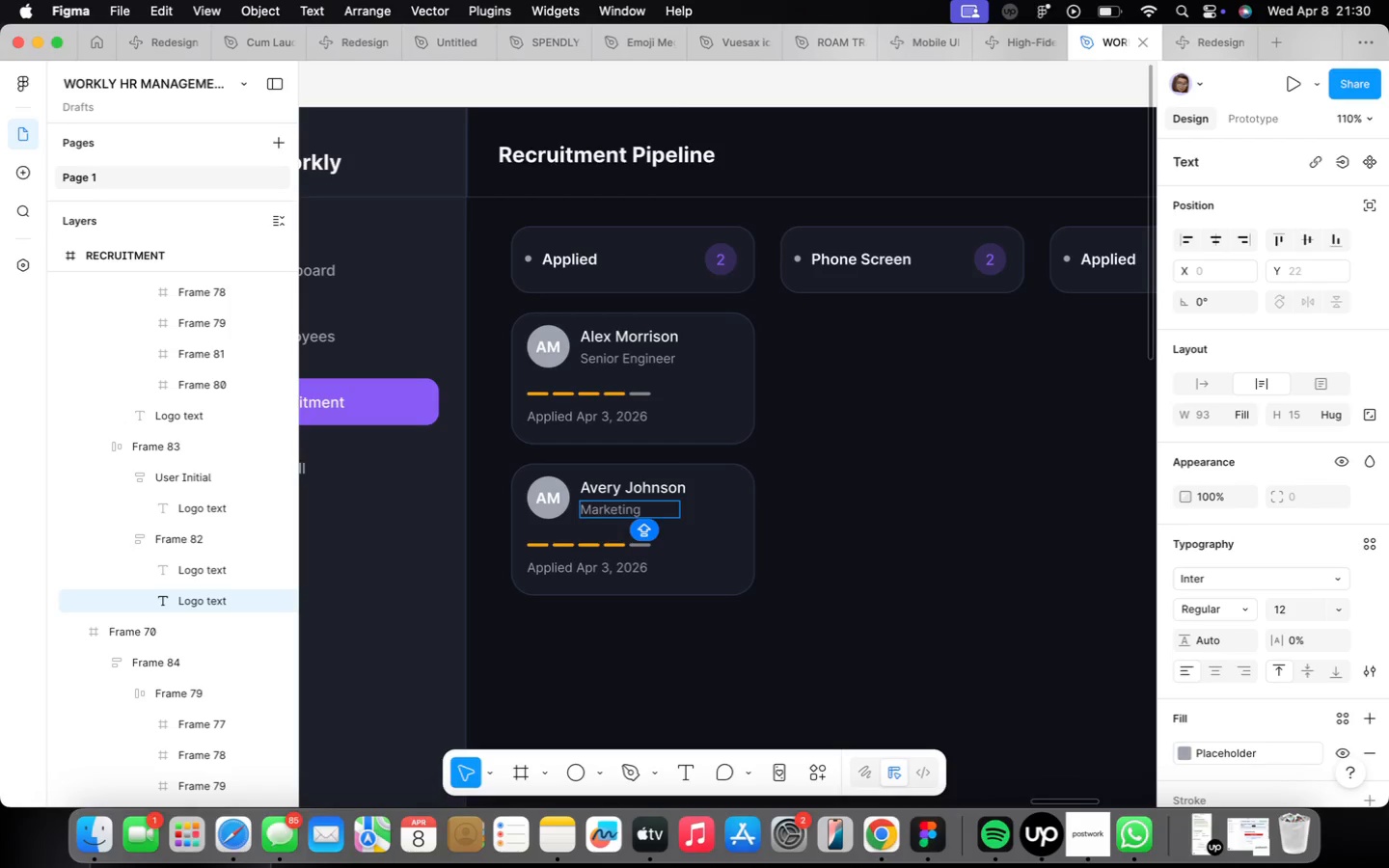 
key(Alt+M)
 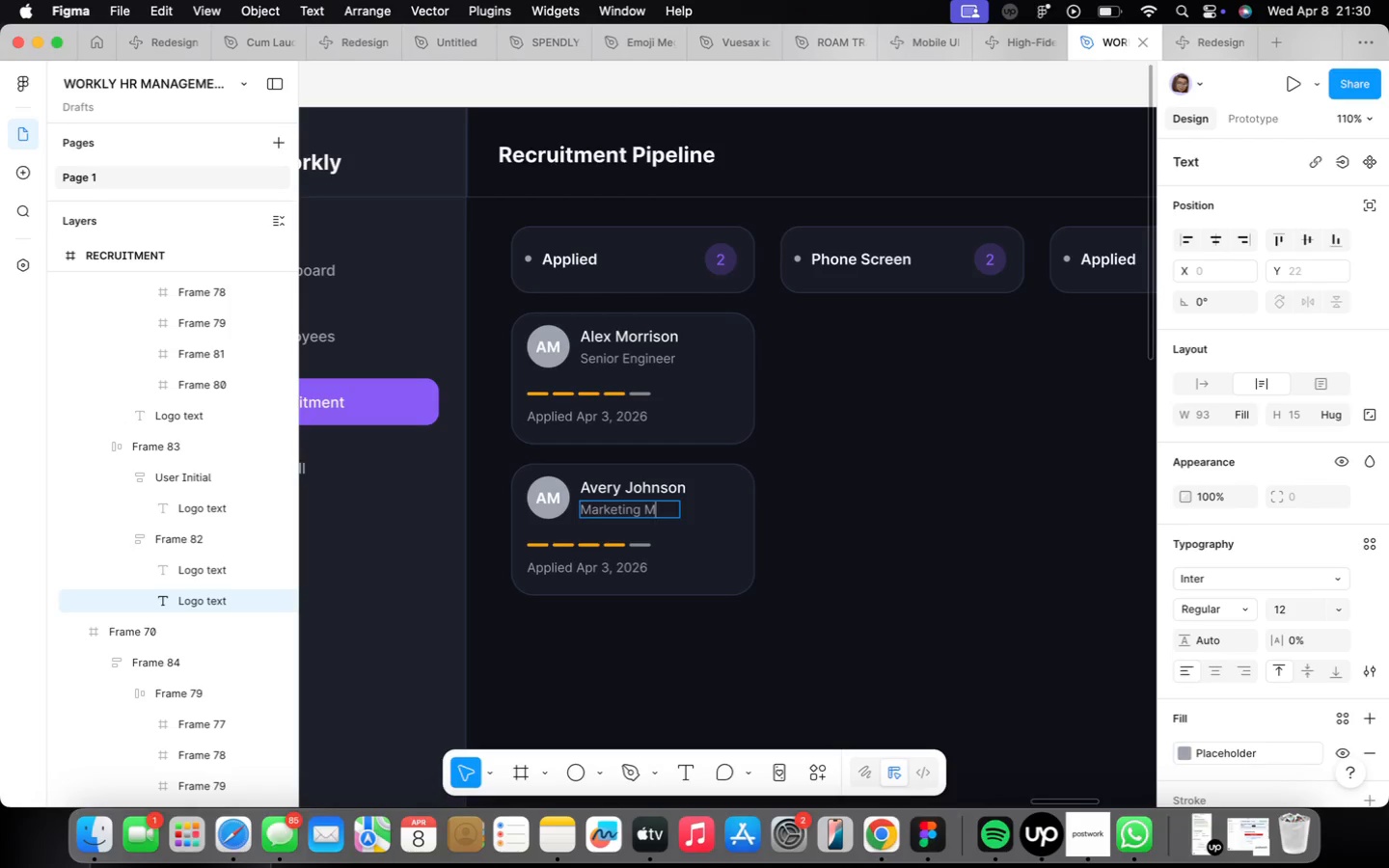 
key(Alt+CapsLock)
 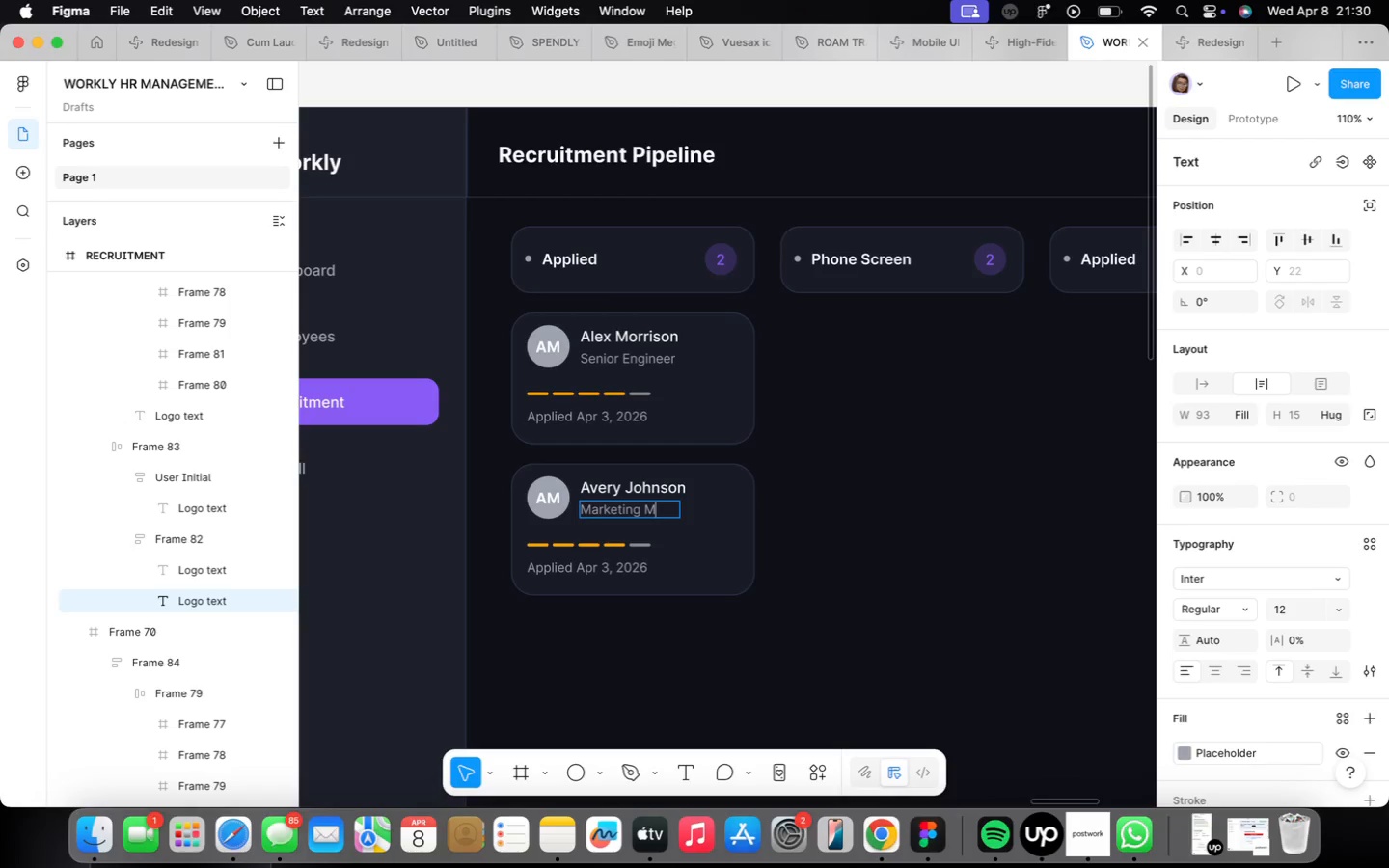 
key(Alt+A)
 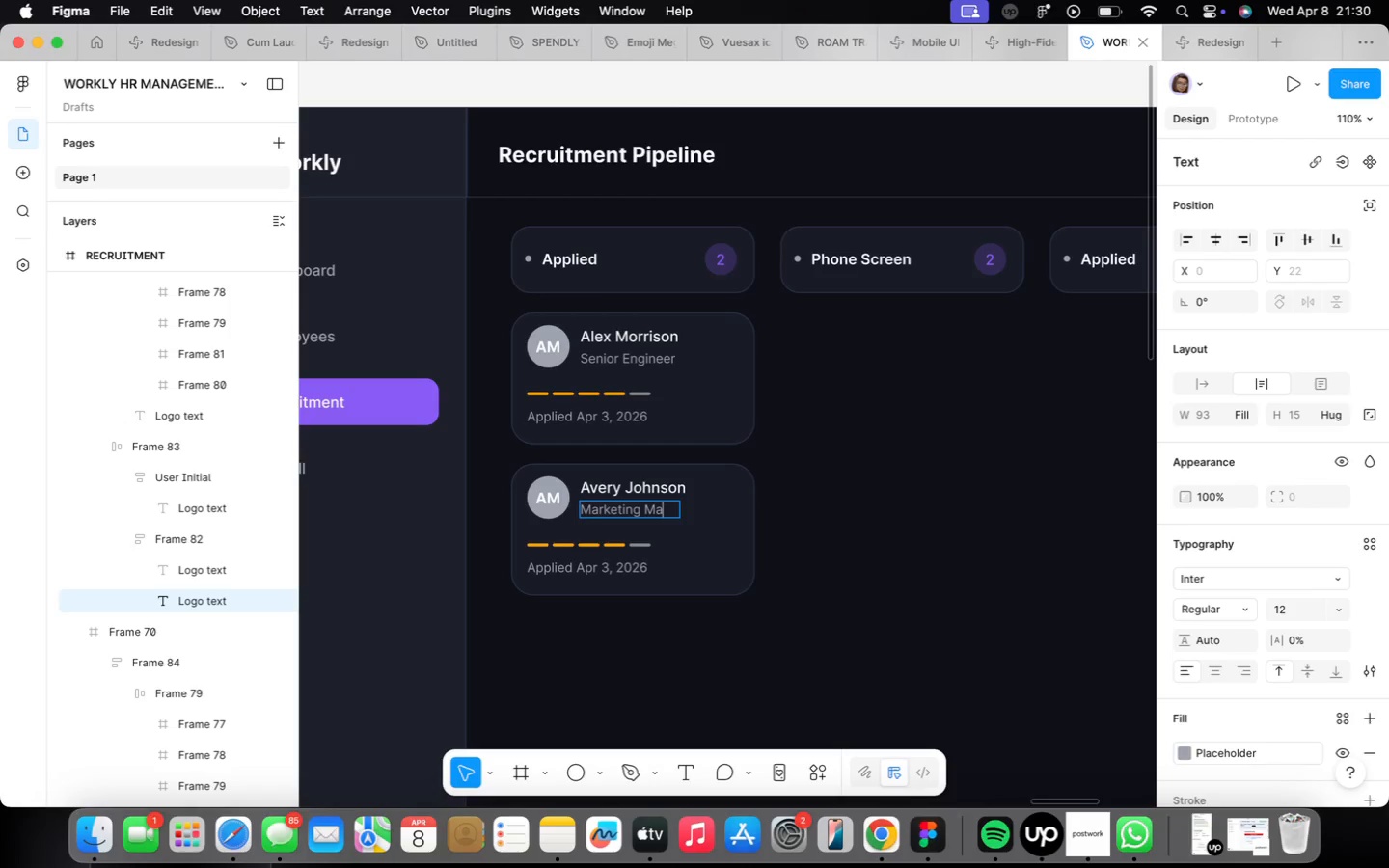 
key(Alt+N)
 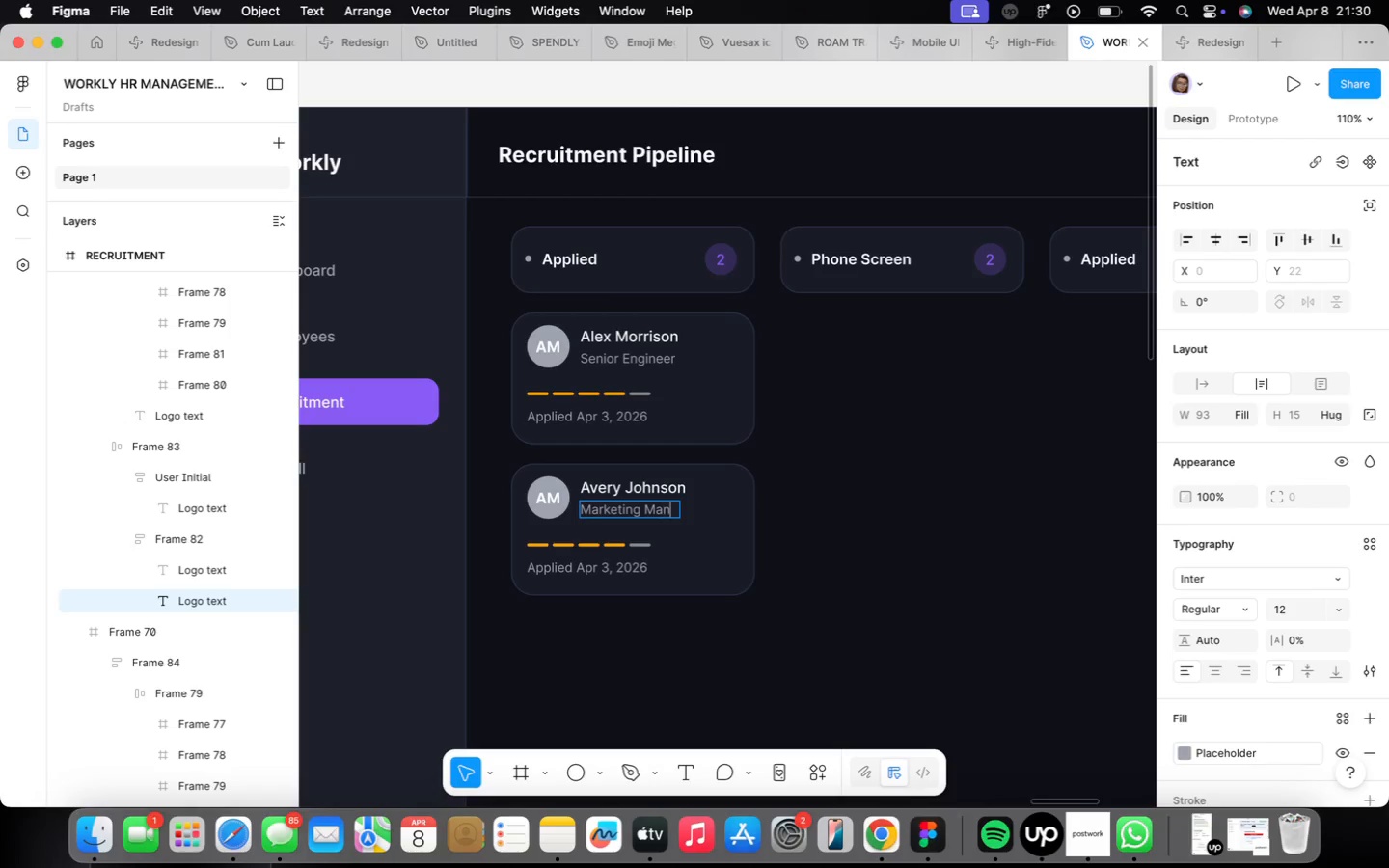 
key(Alt+A)
 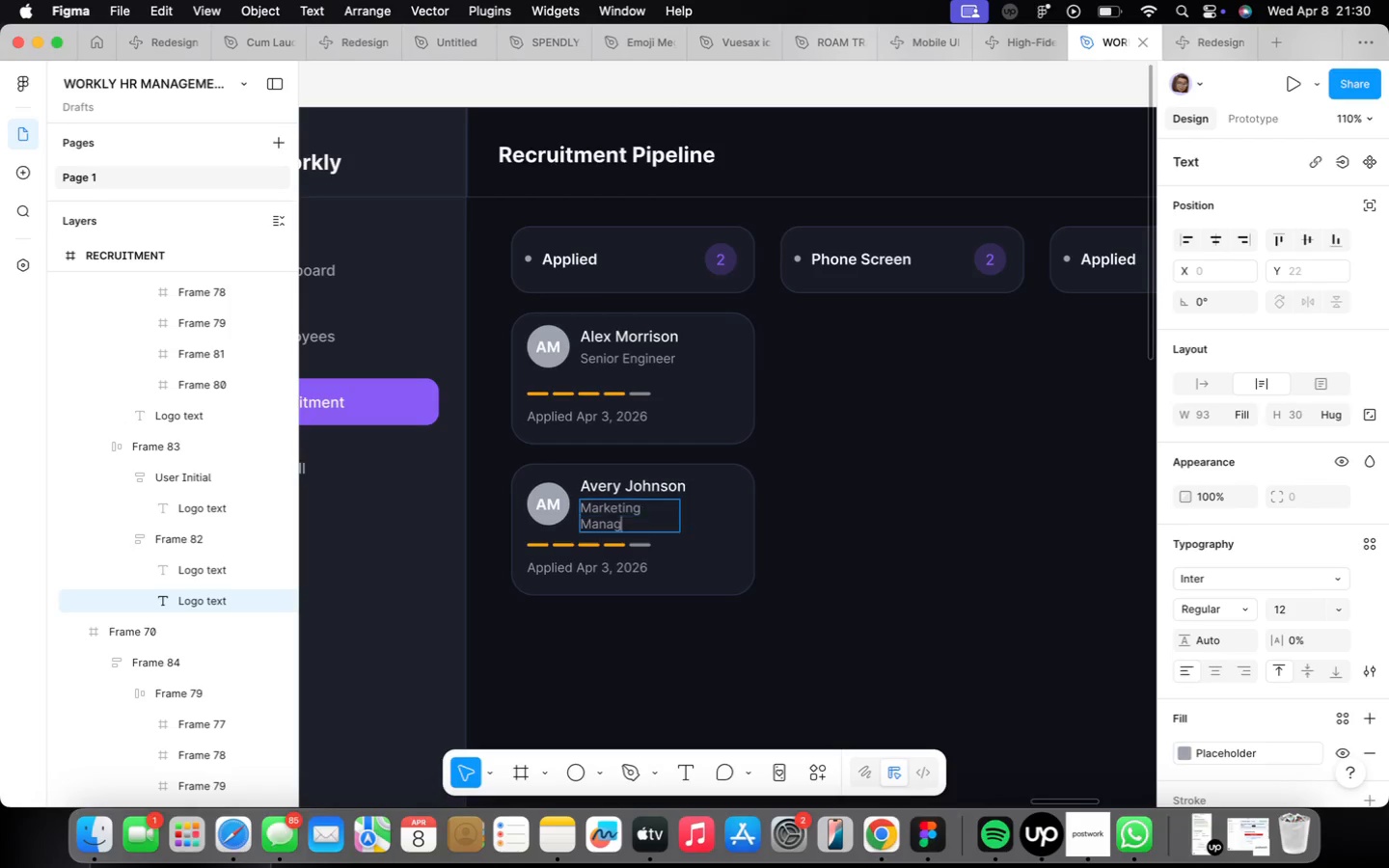 
key(Alt+G)
 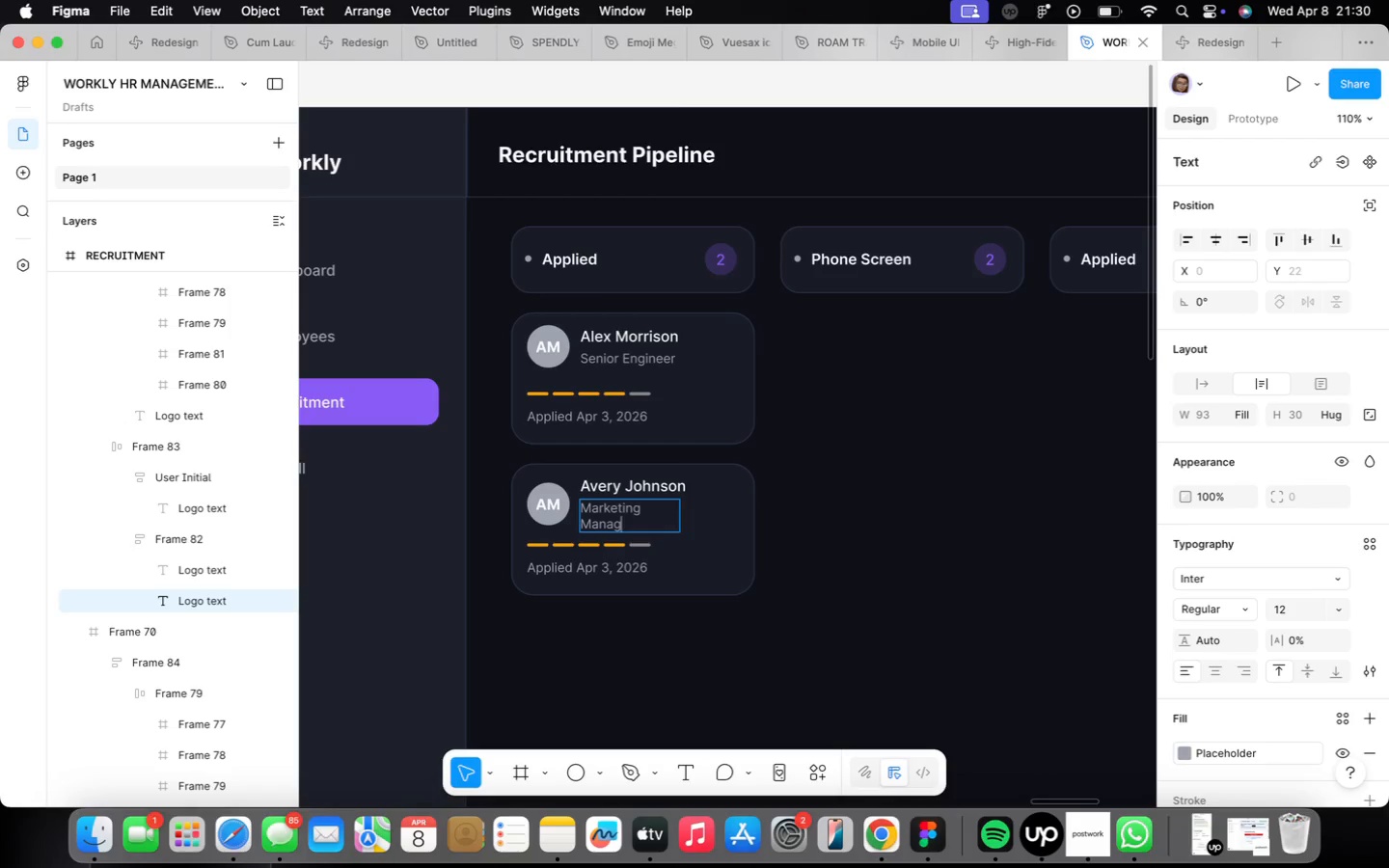 
key(Alt+E)
 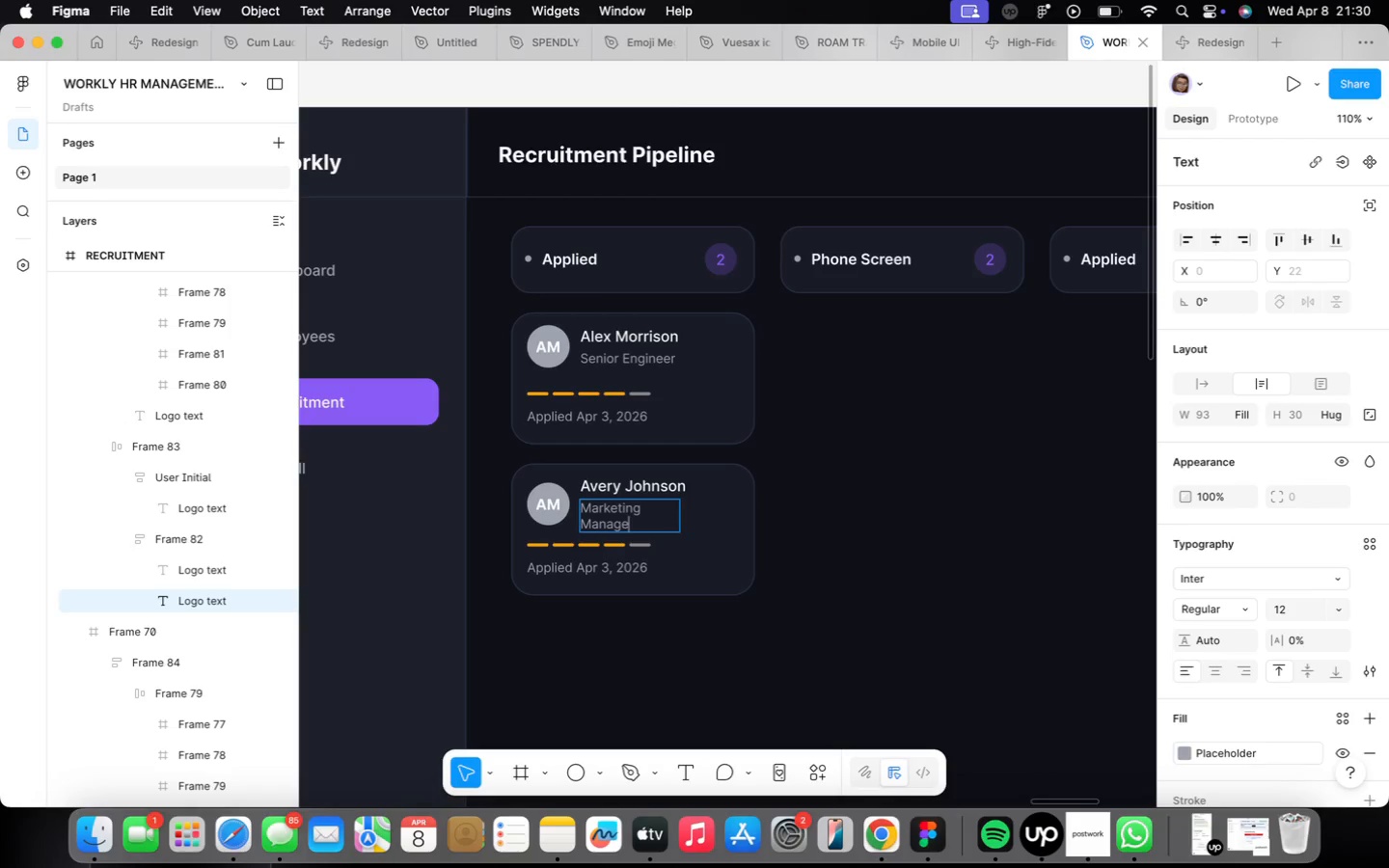 
key(Alt+R)
 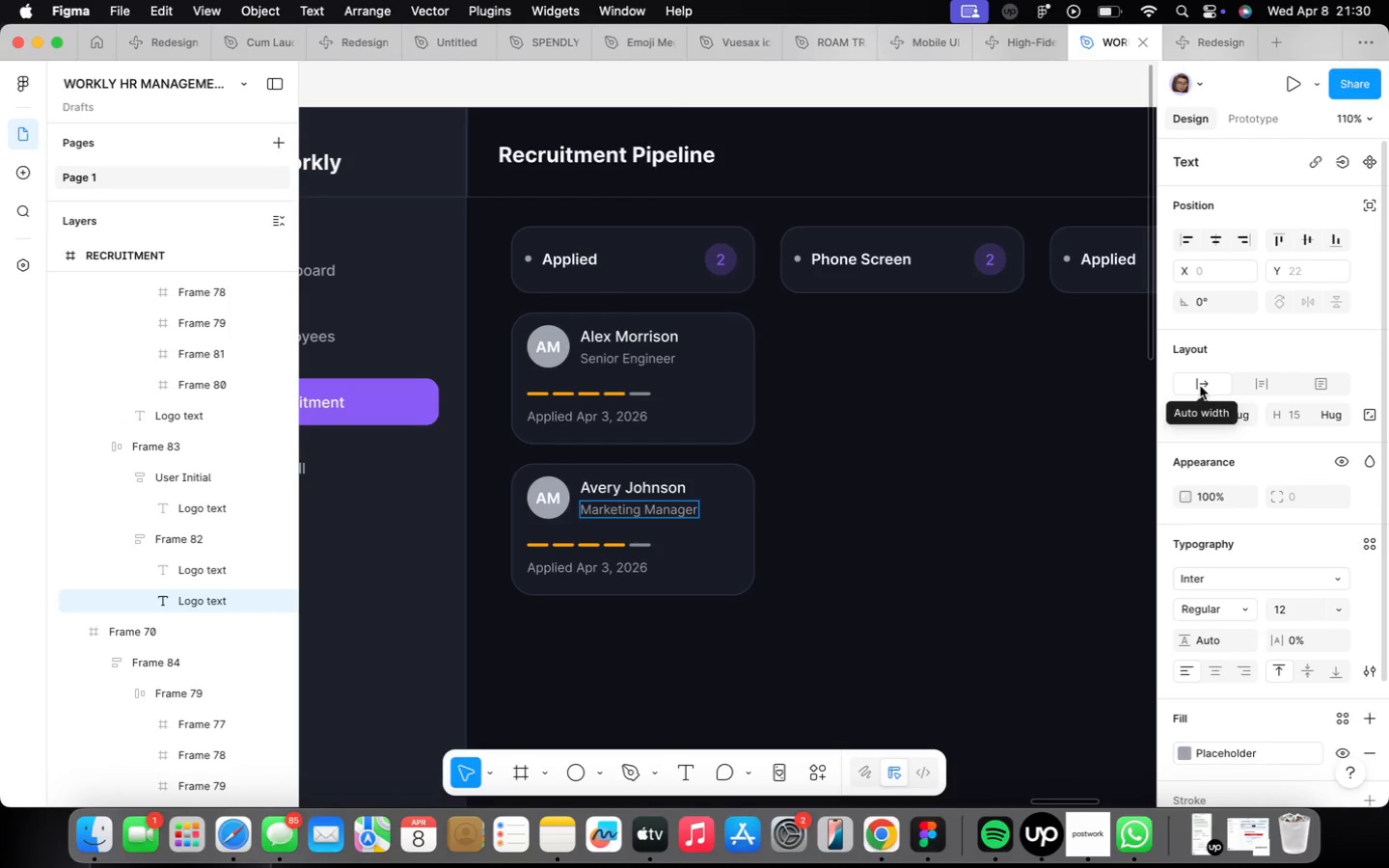 
wait(11.86)
 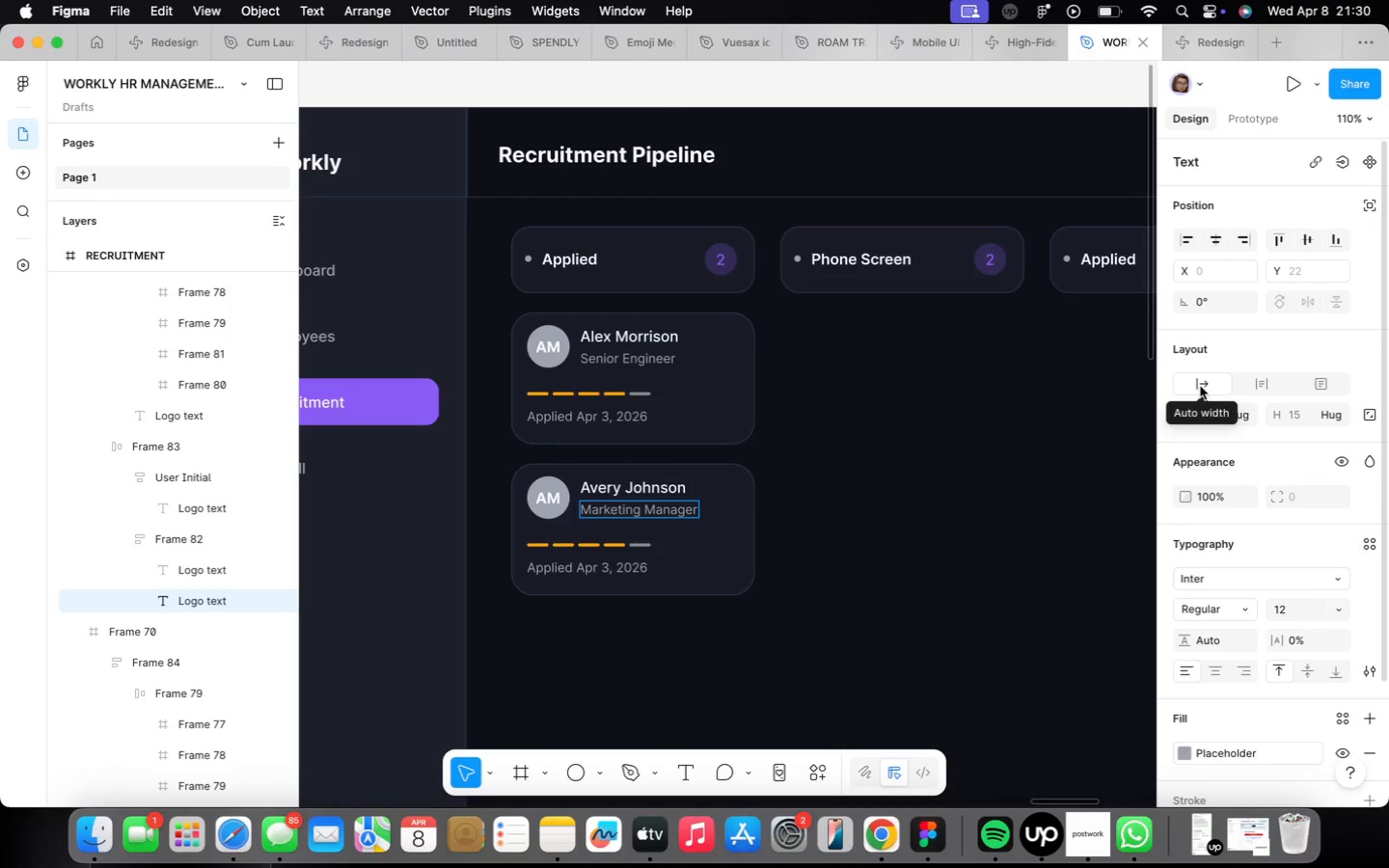 
double_click([553, 497])
 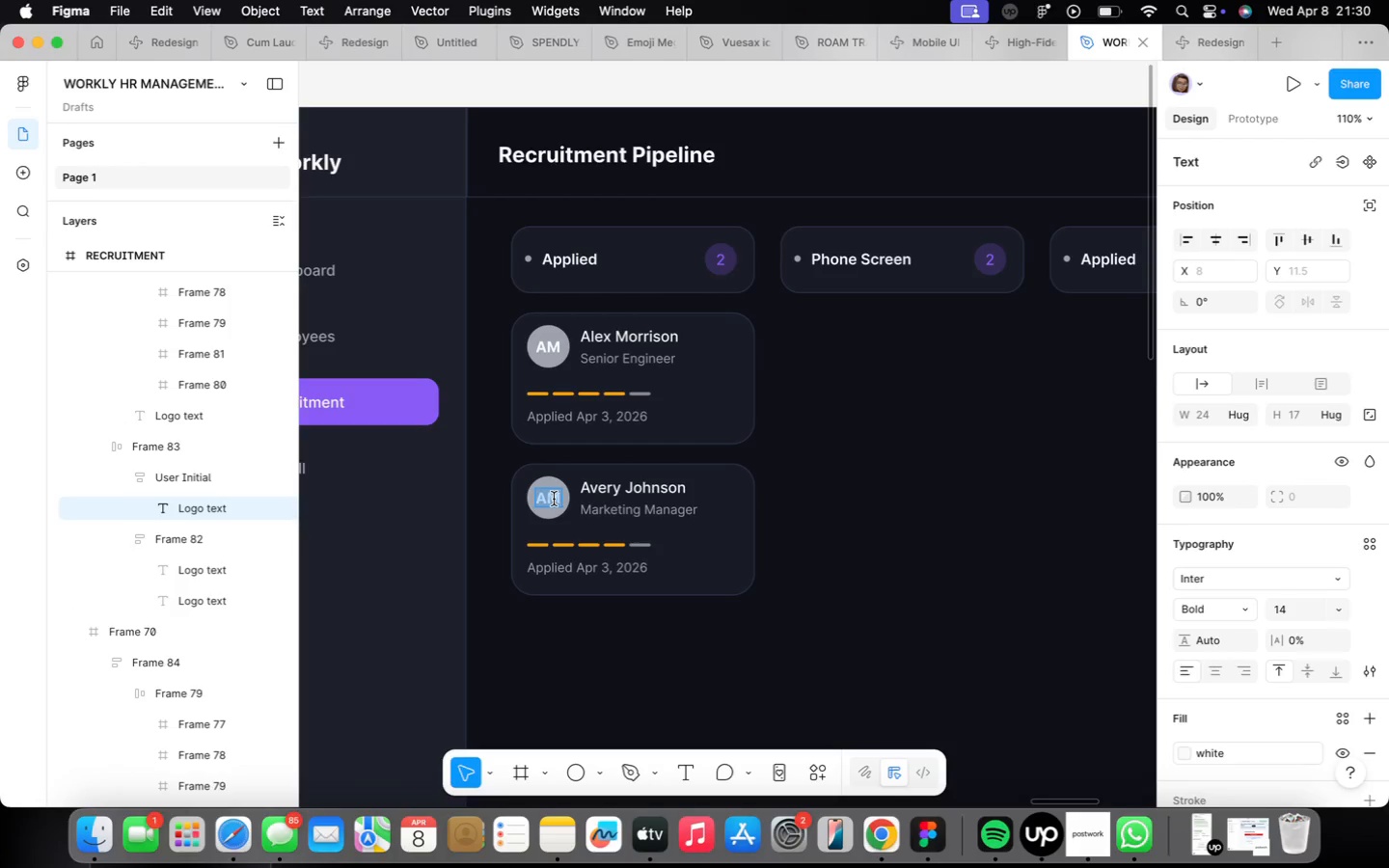 
key(Alt+CapsLock)
 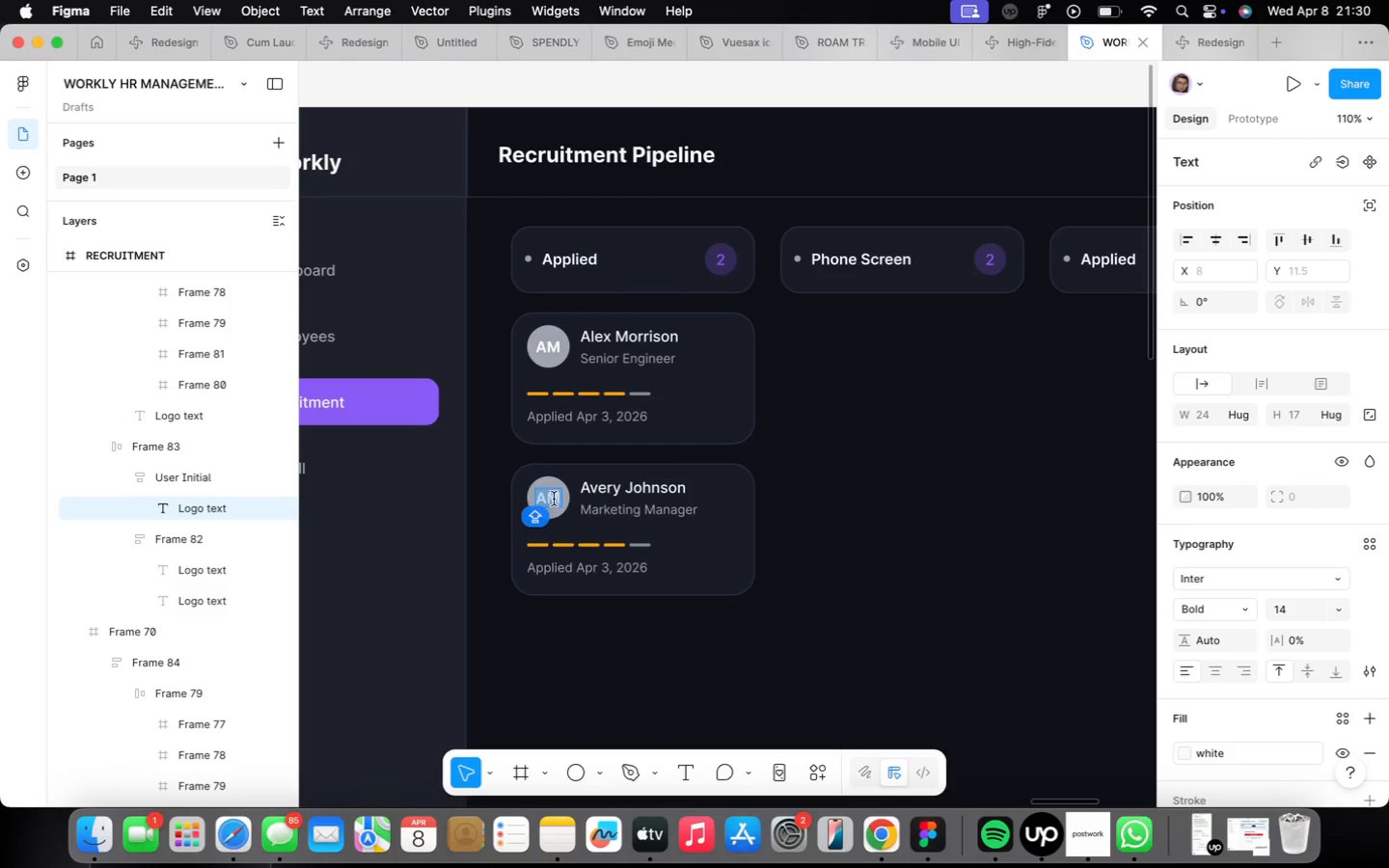 
key(Alt+A)
 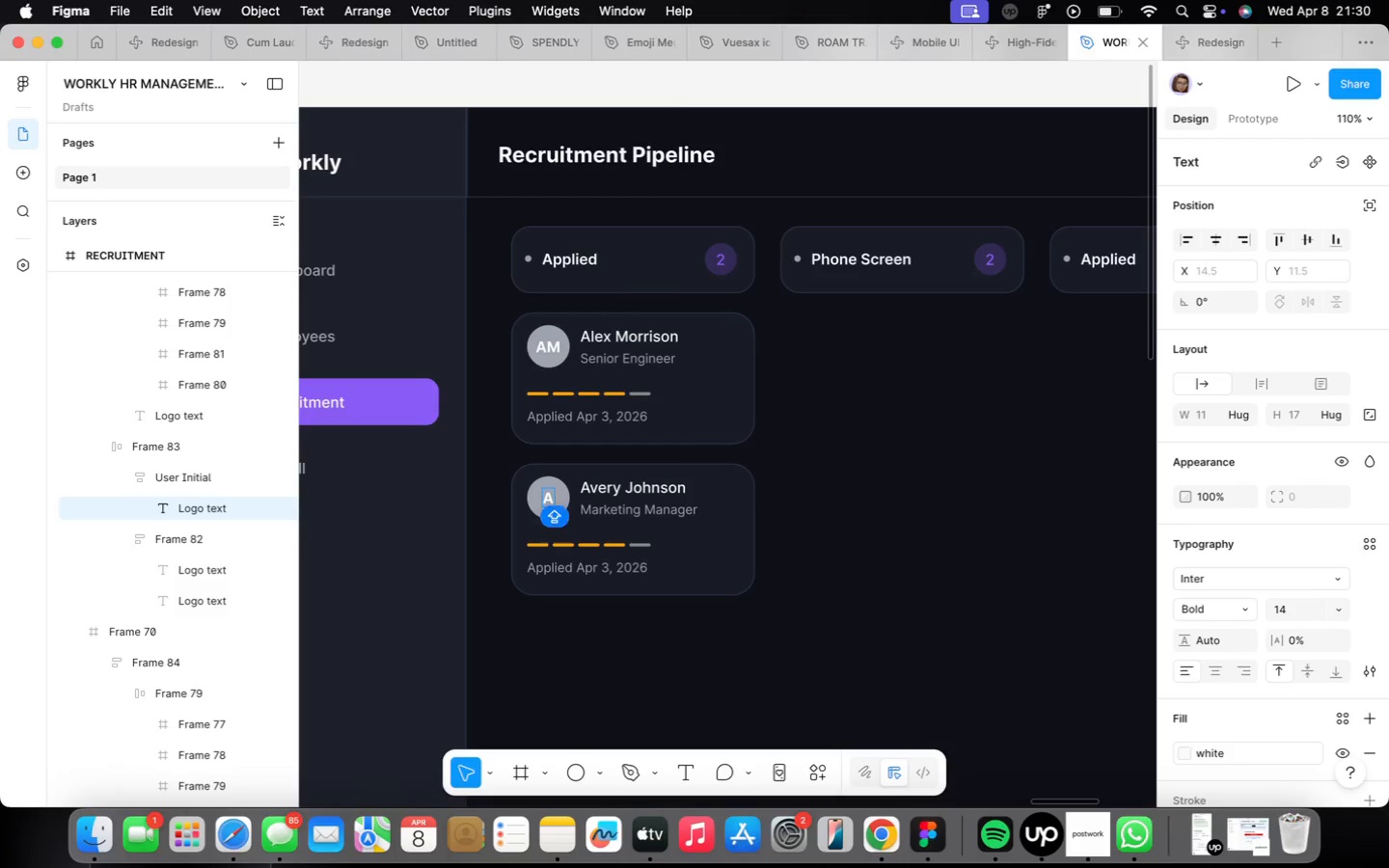 
key(Alt+J)
 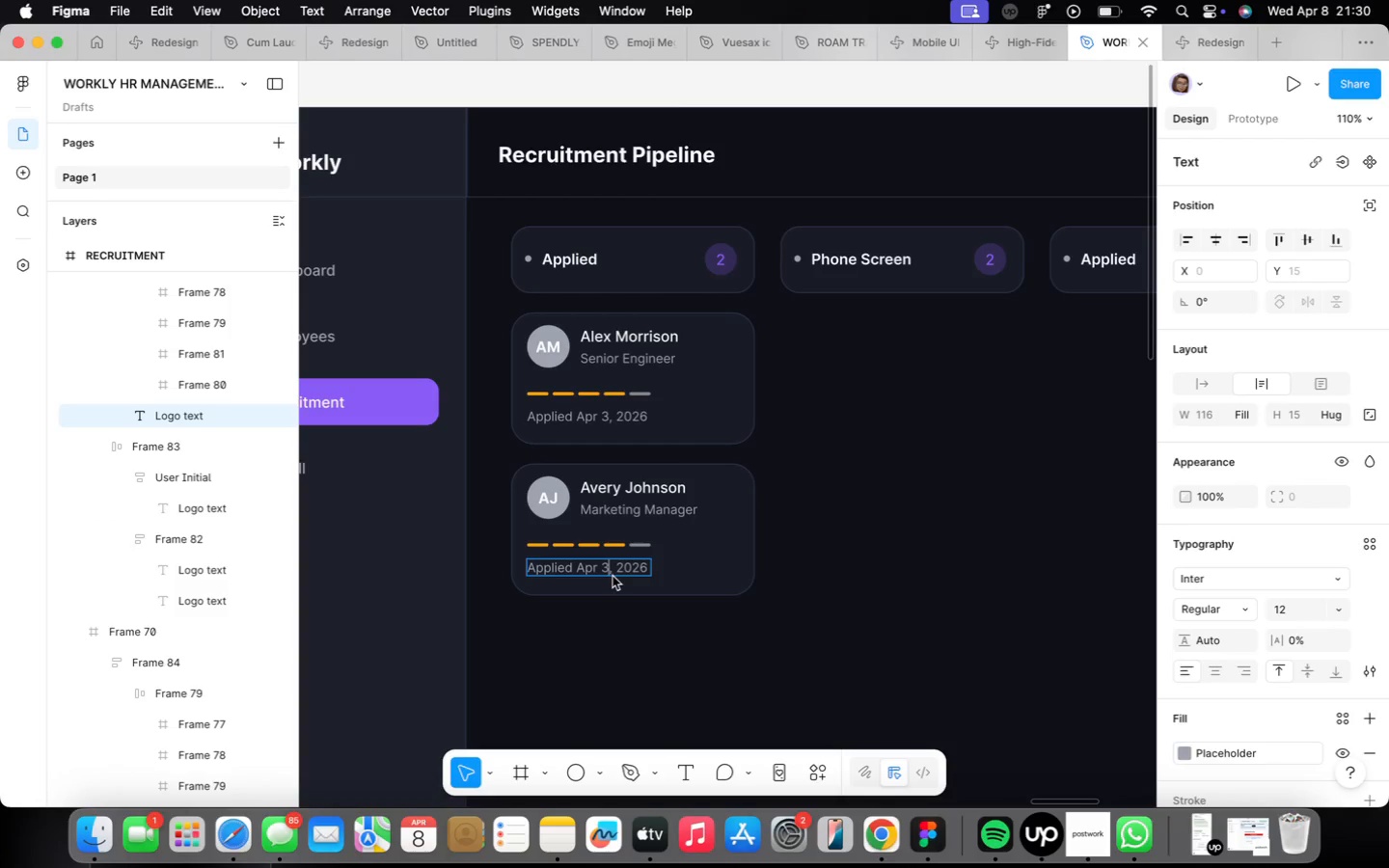 
key(Alt+Backspace)
 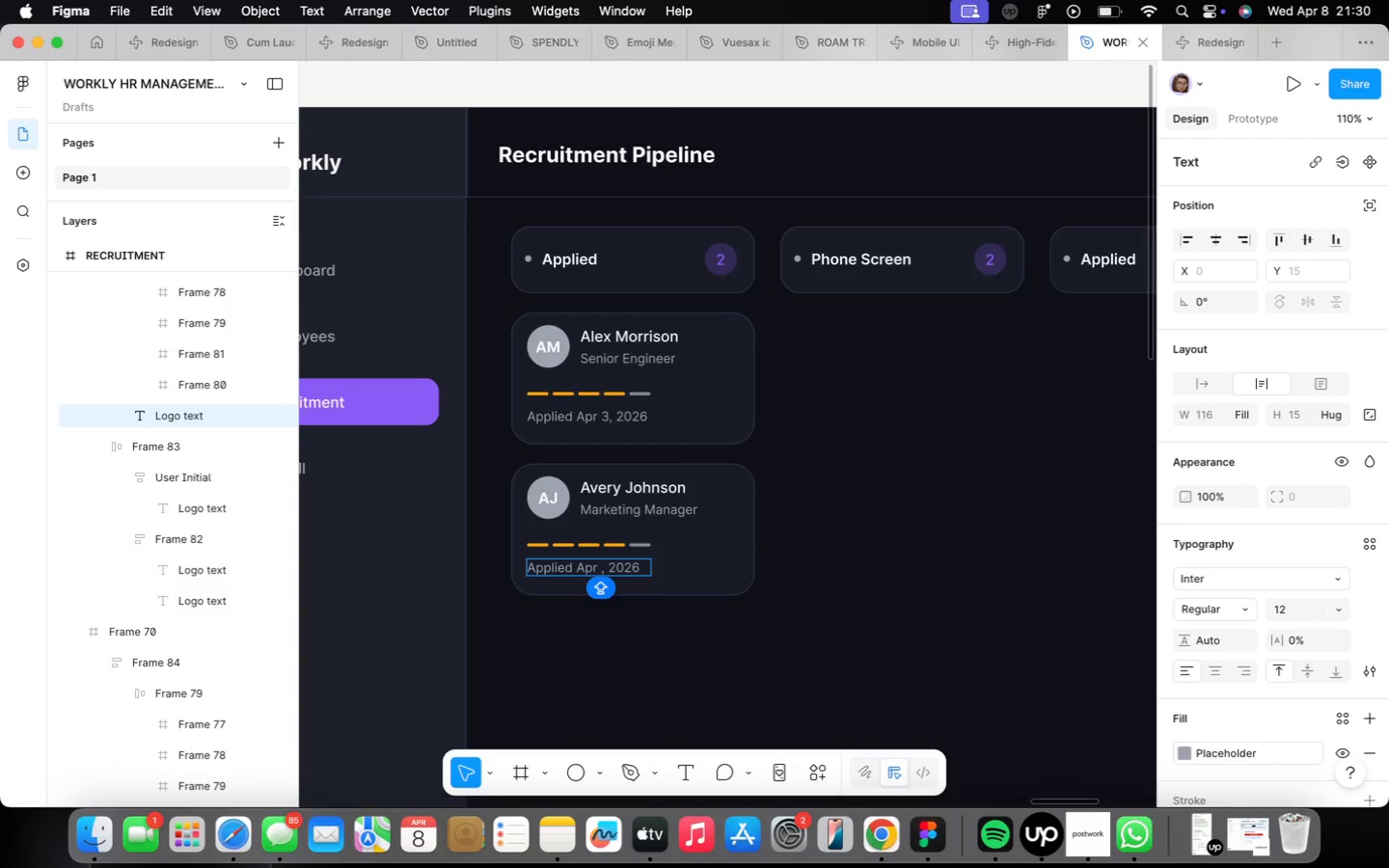 
key(Alt+4)
 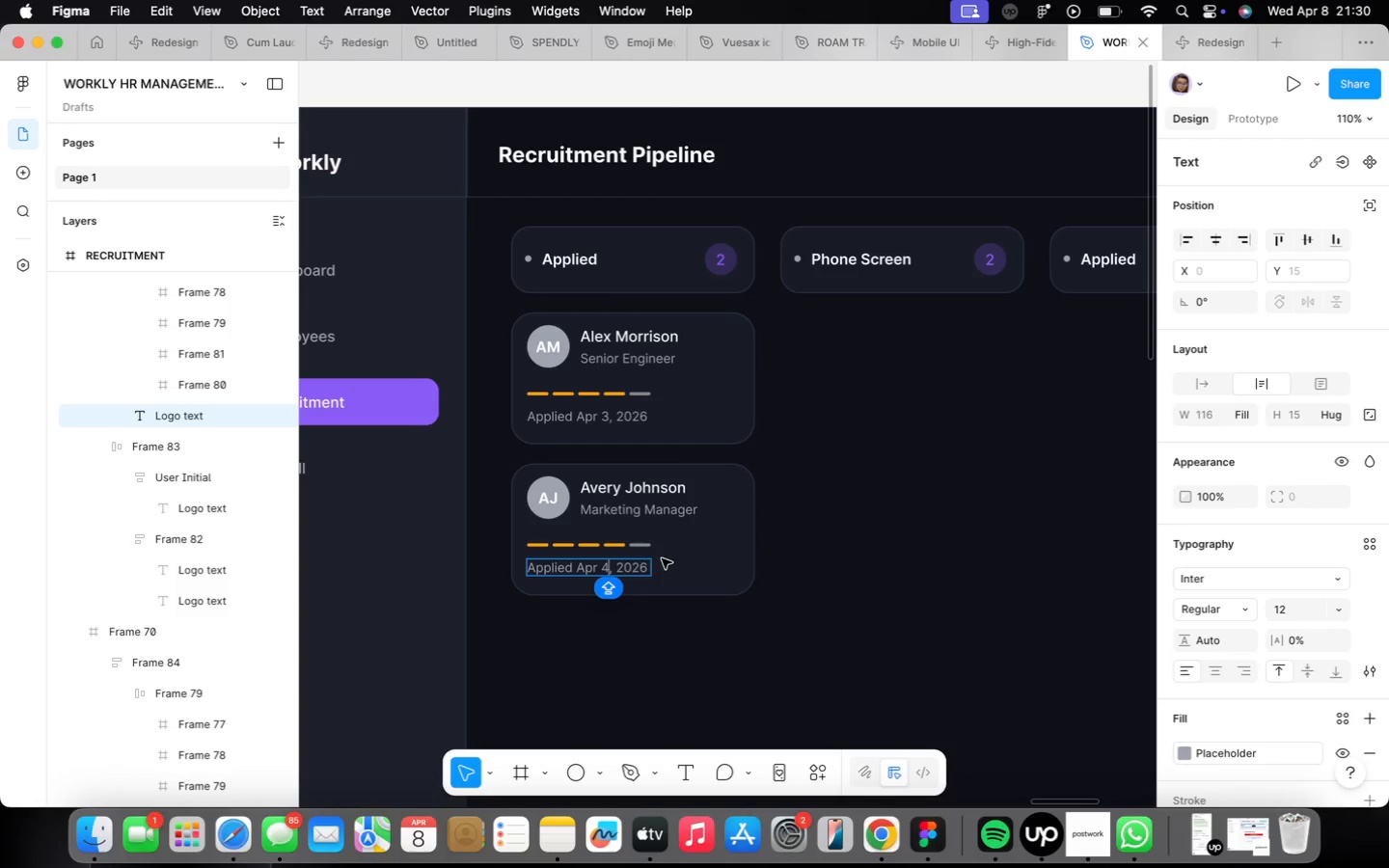 
scroll: coordinate [654, 558], scroll_direction: up, amount: 8.0
 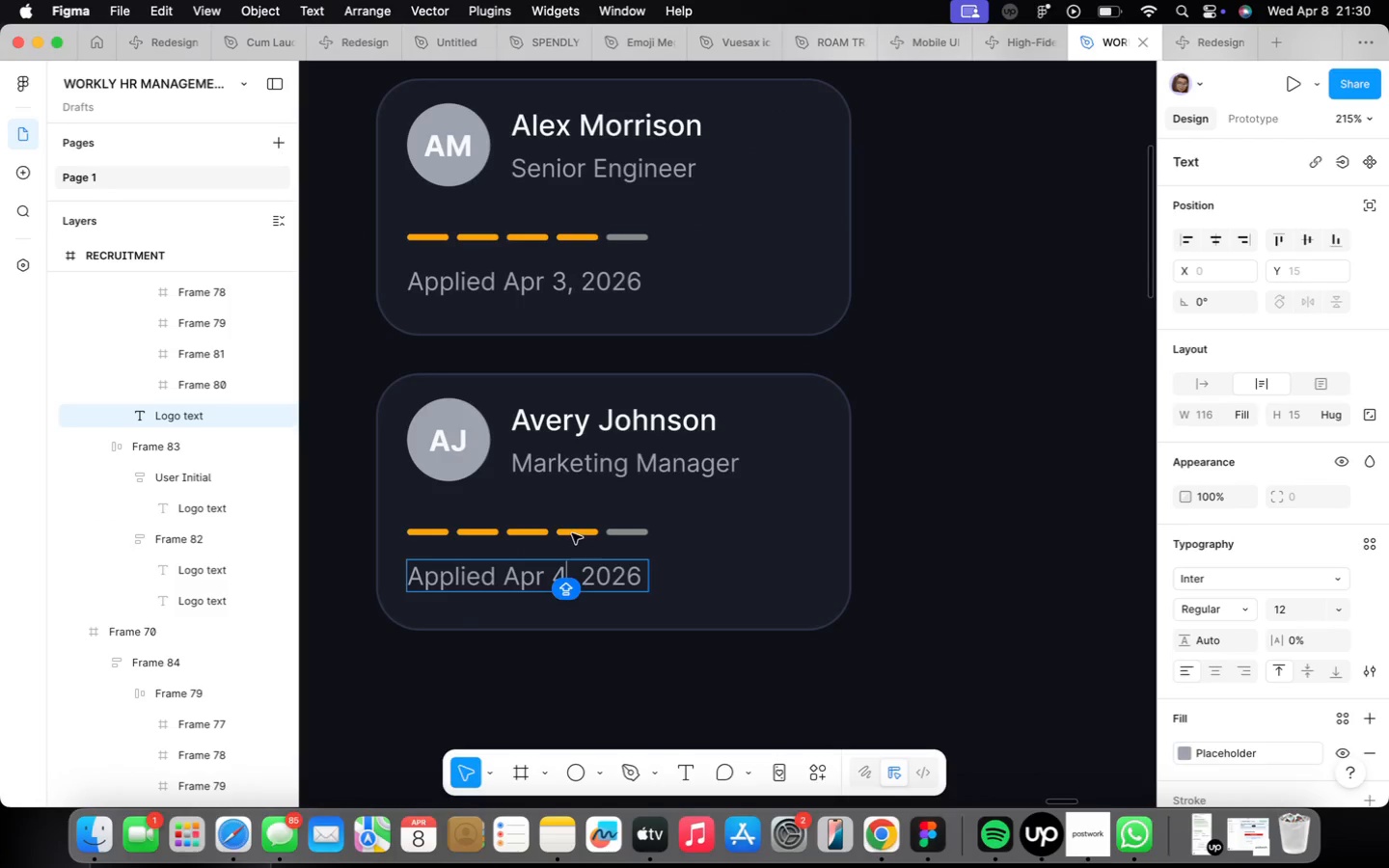 
double_click([572, 533])
 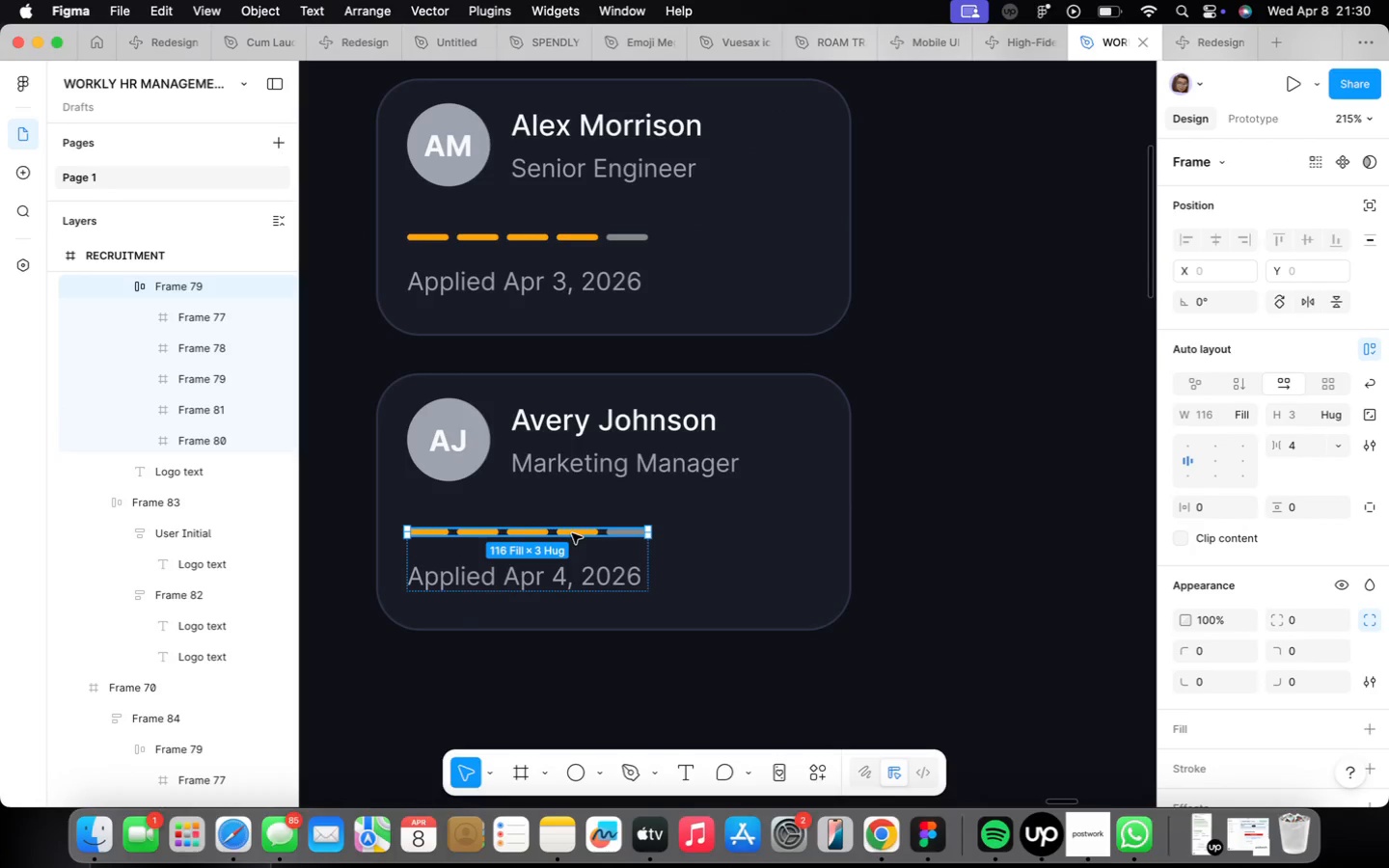 
double_click([572, 533])
 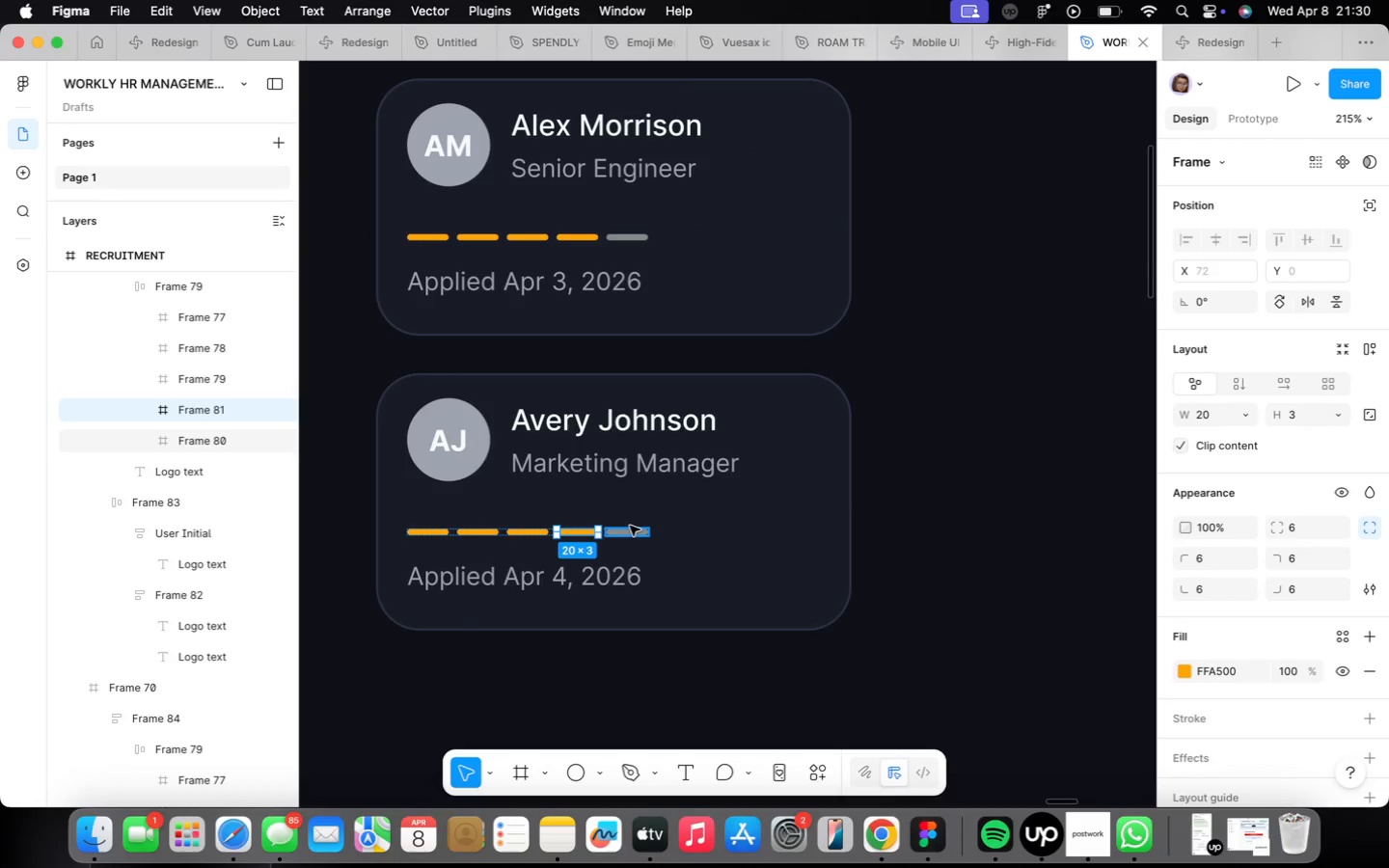 
left_click([634, 529])
 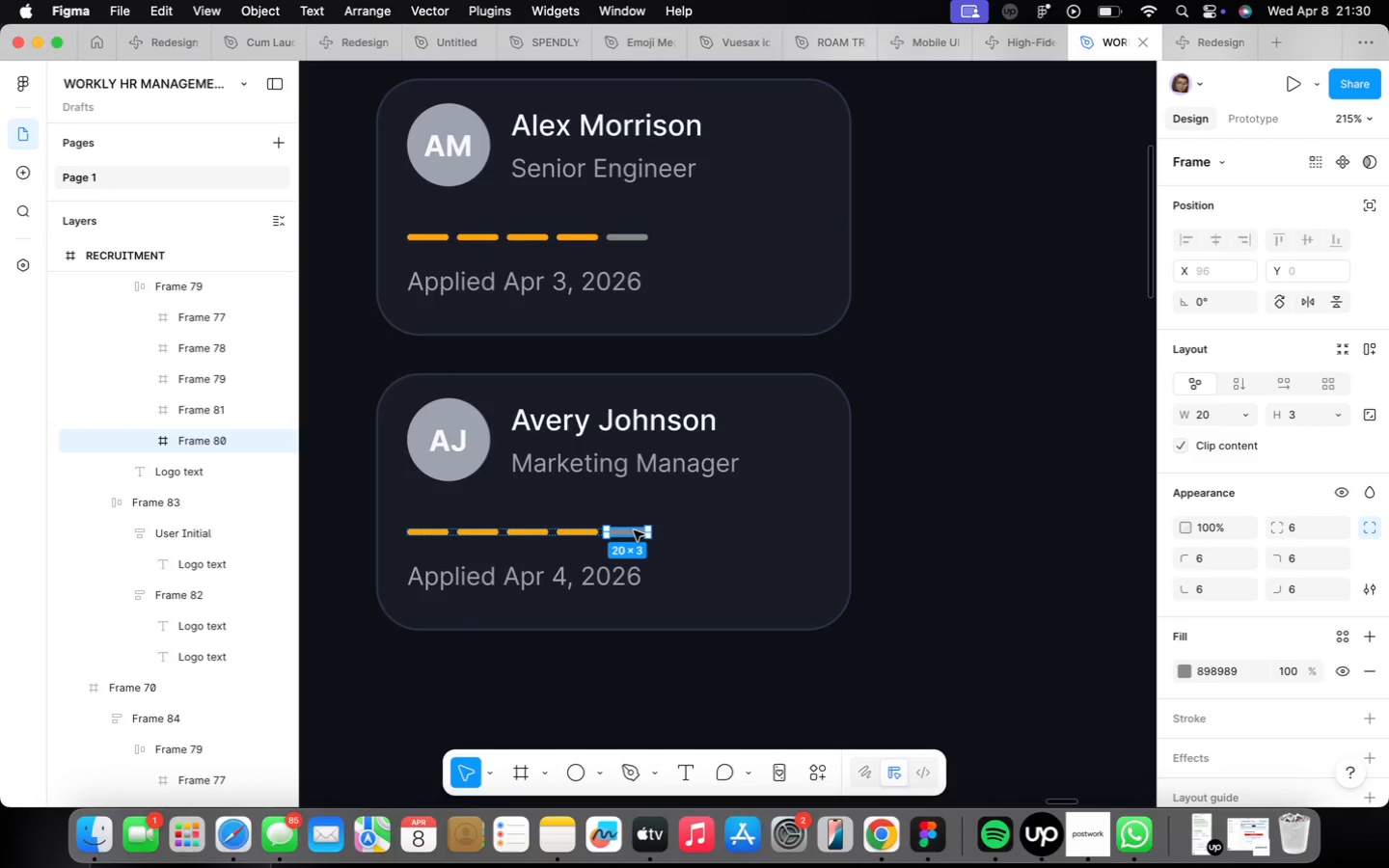 
right_click([634, 530])
 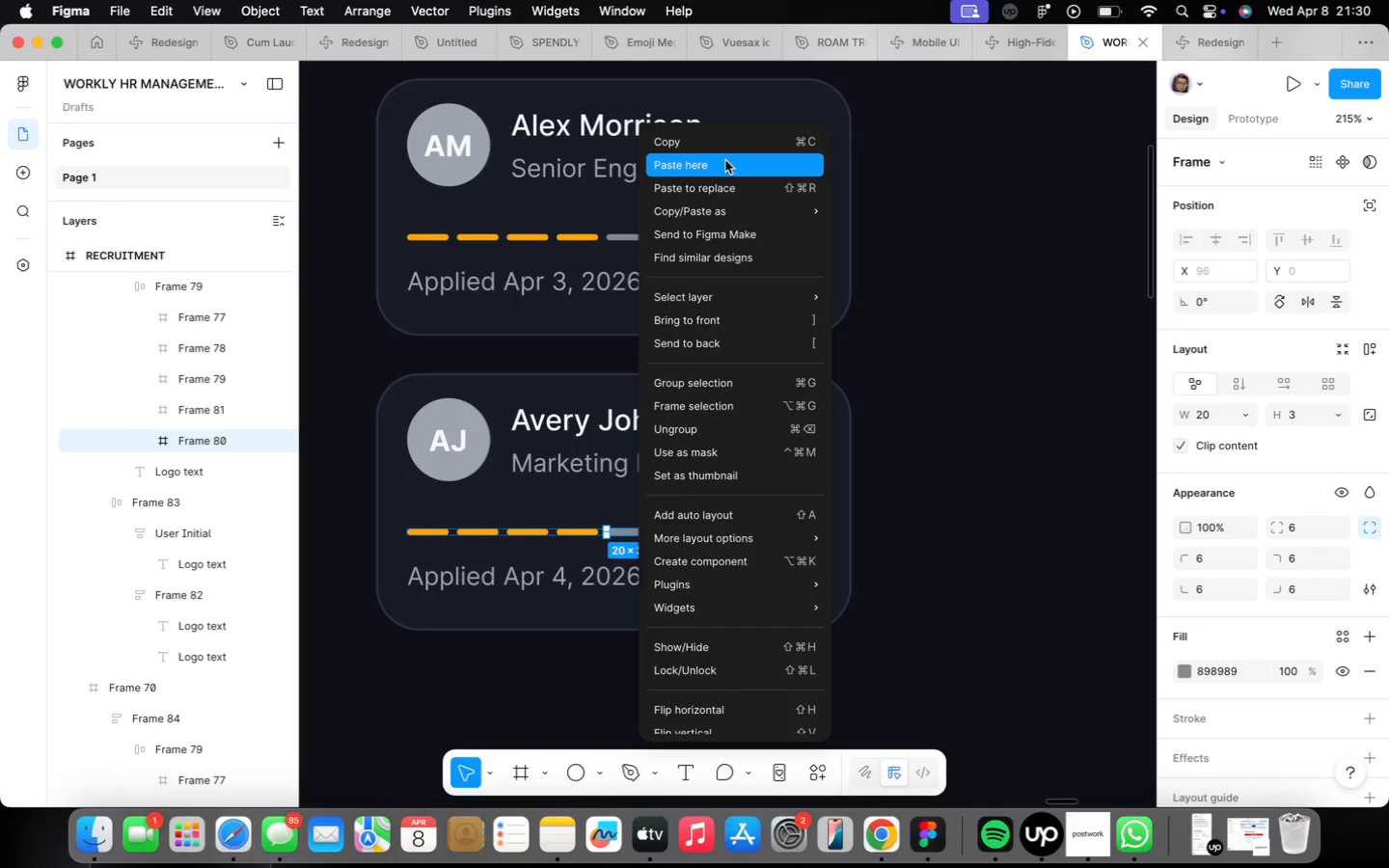 
left_click([725, 149])
 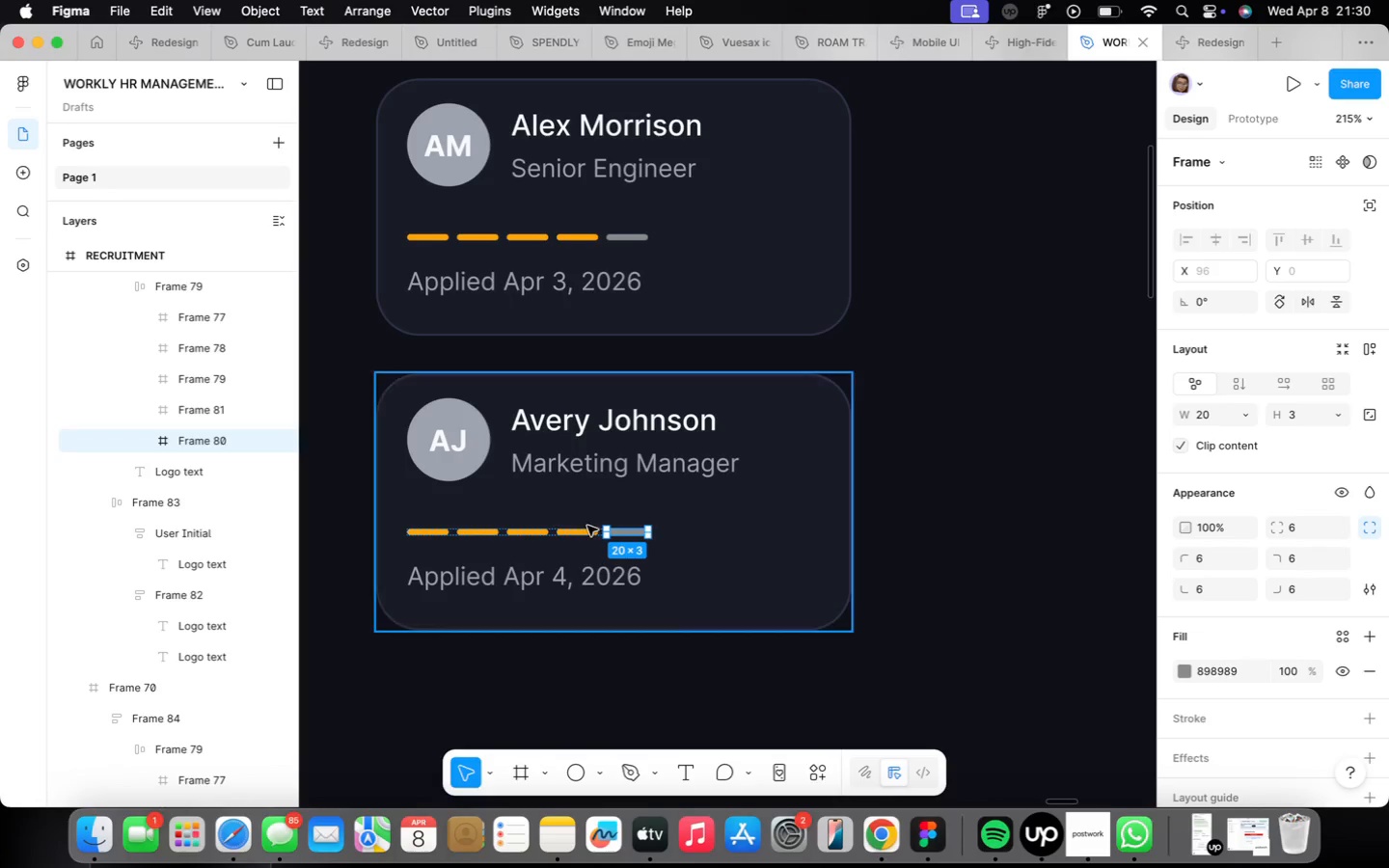 
left_click([585, 528])
 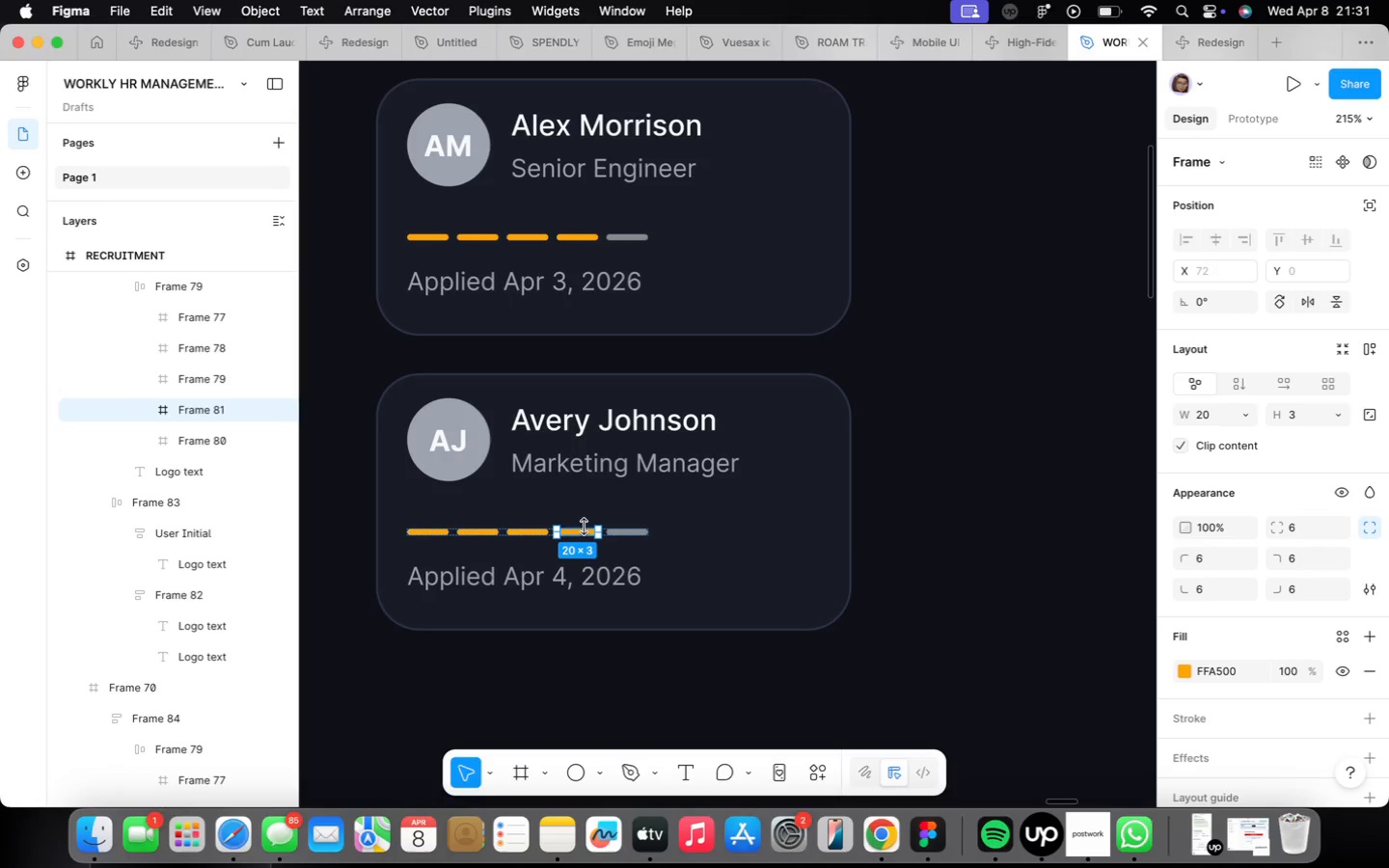 
wait(17.02)
 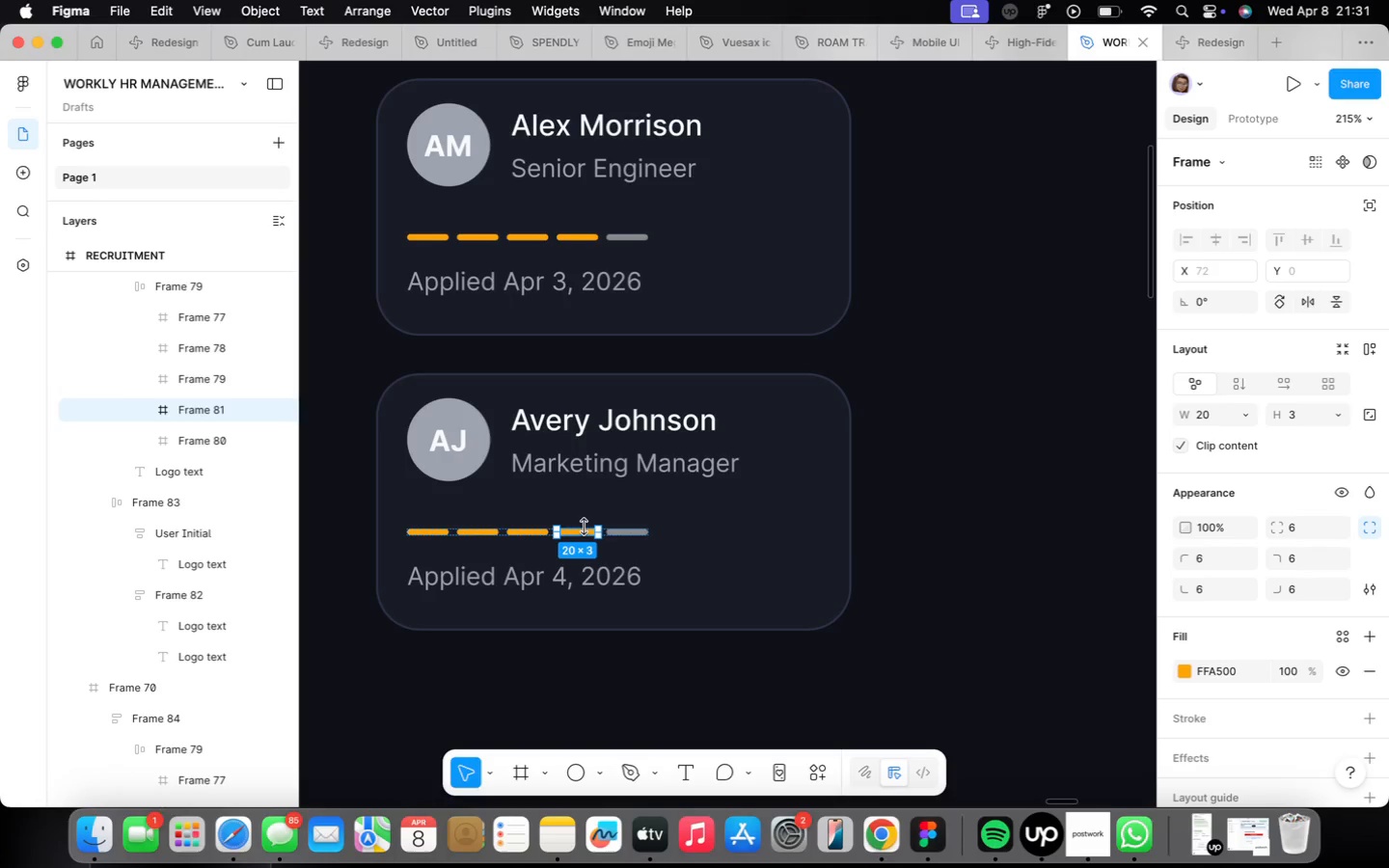 
scroll: coordinate [577, 535], scroll_direction: up, amount: 1.0
 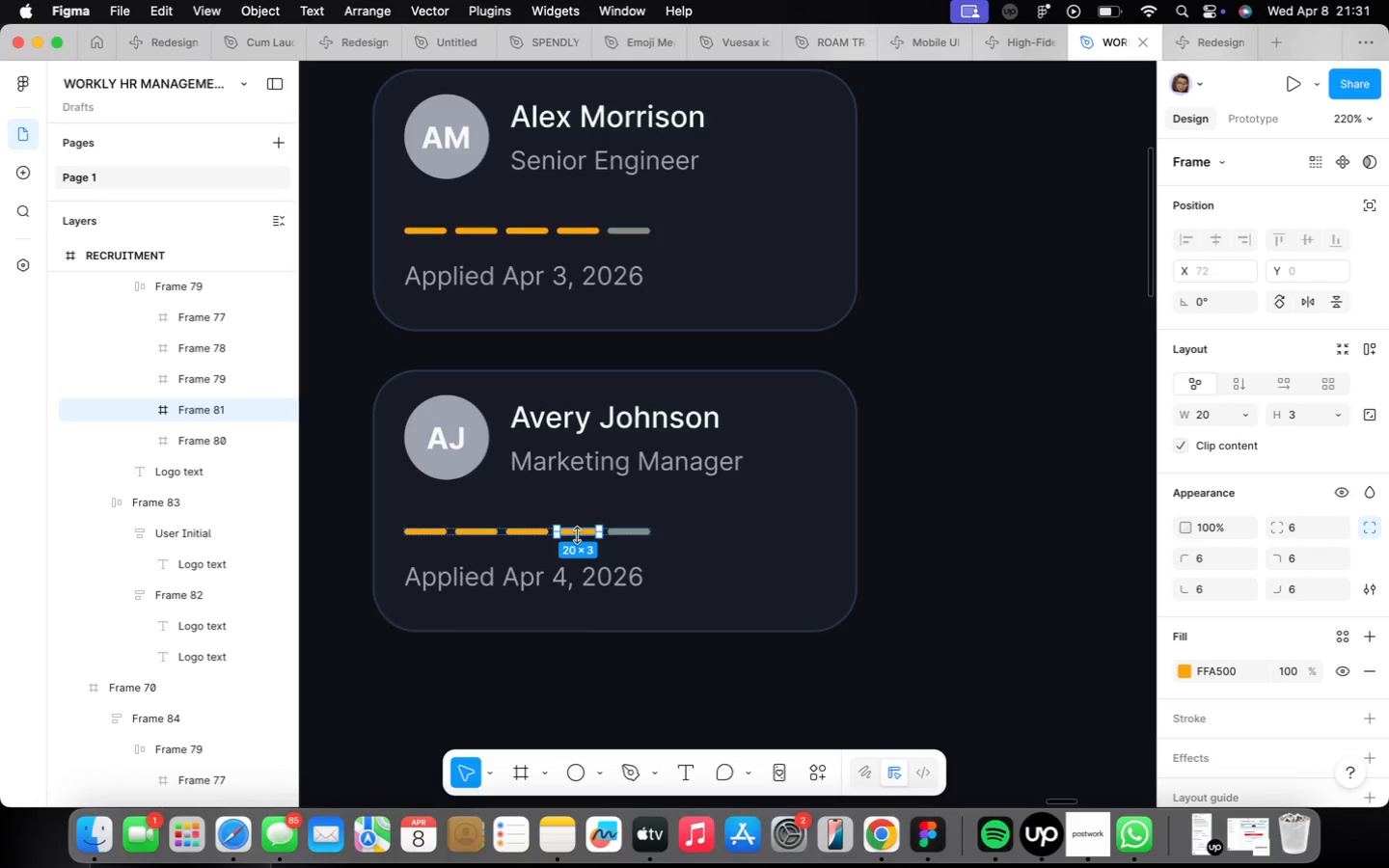 
right_click([577, 535])
 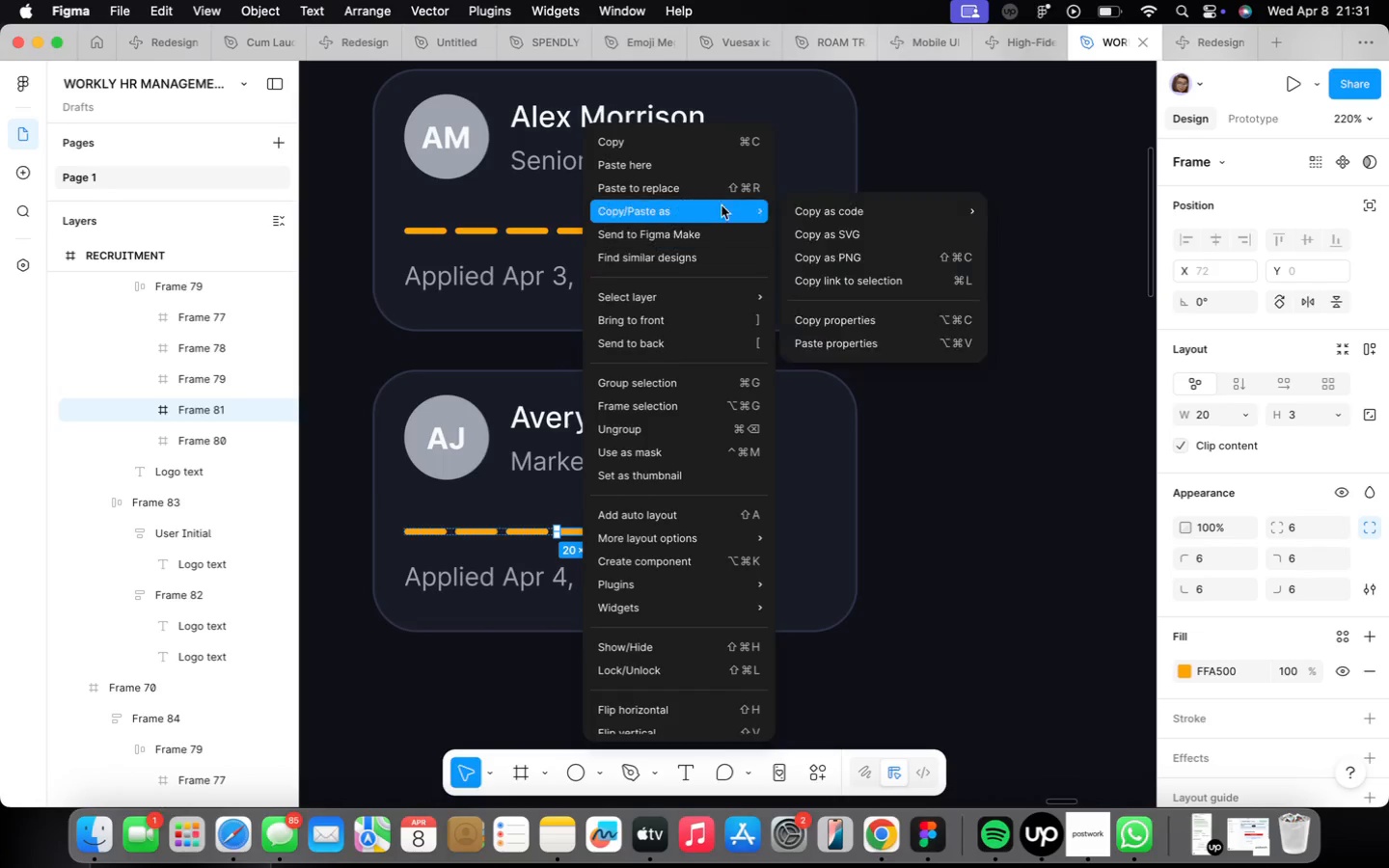 
left_click([713, 190])
 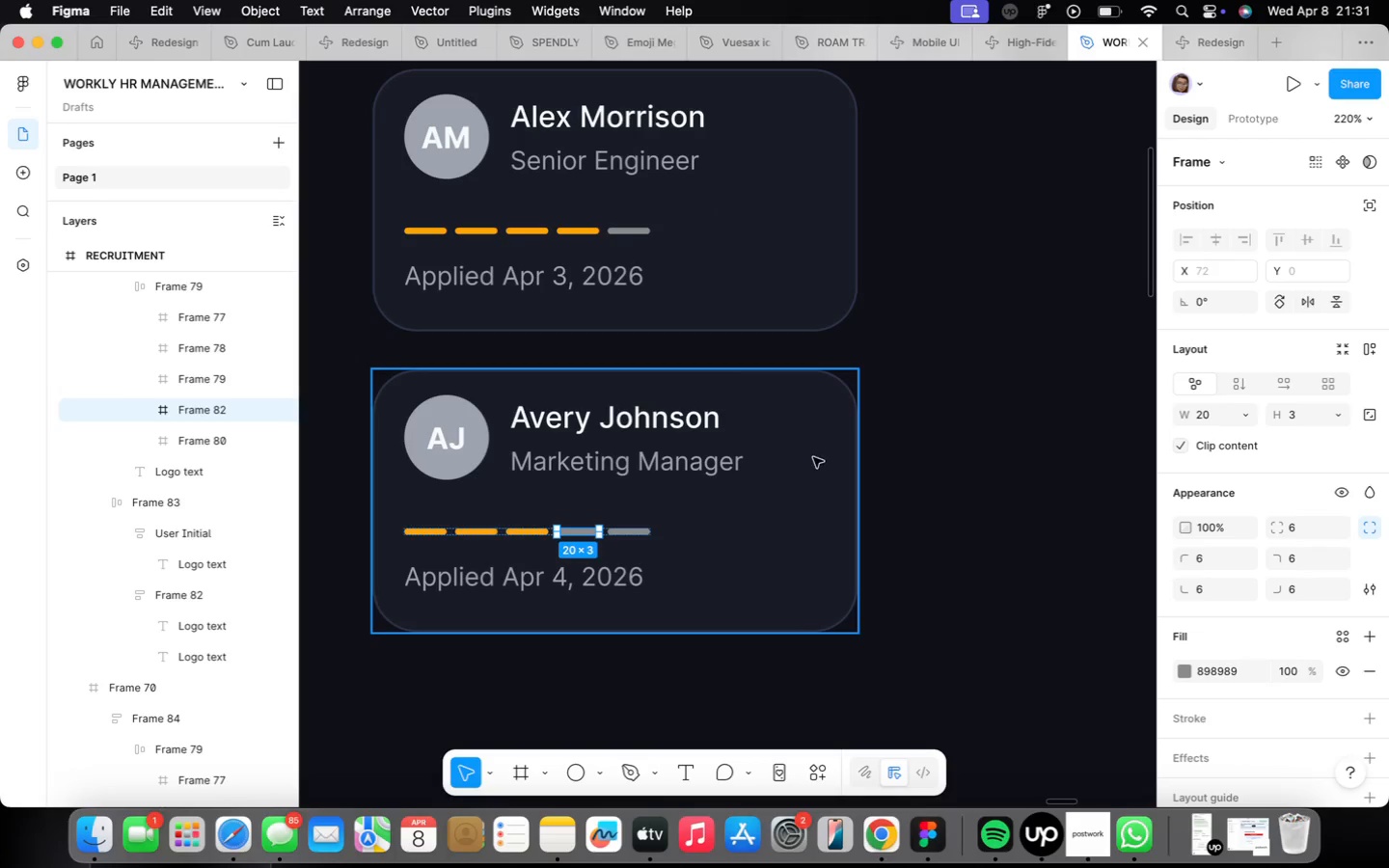 
left_click([943, 475])
 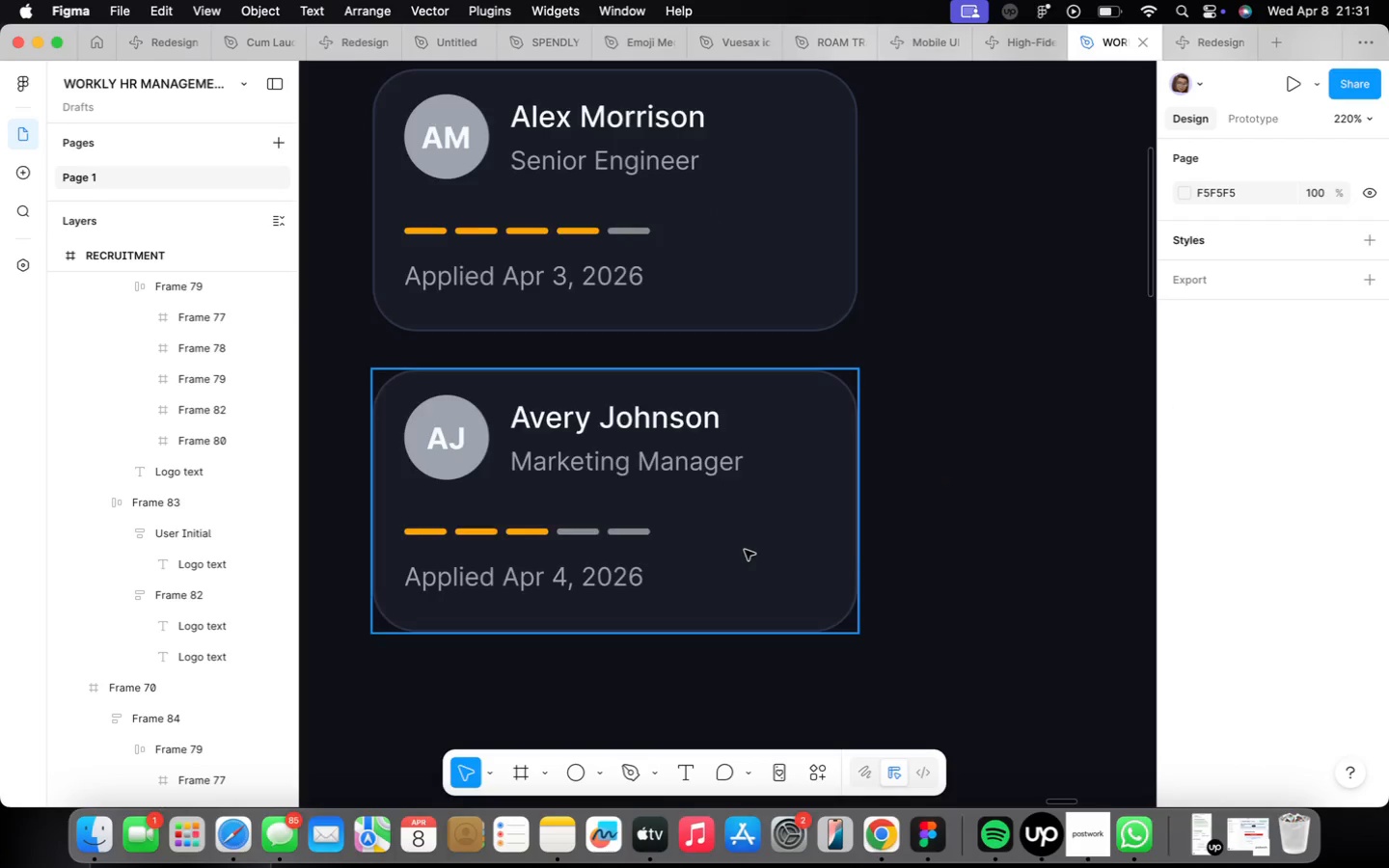 
scroll: coordinate [745, 548], scroll_direction: down, amount: 8.0
 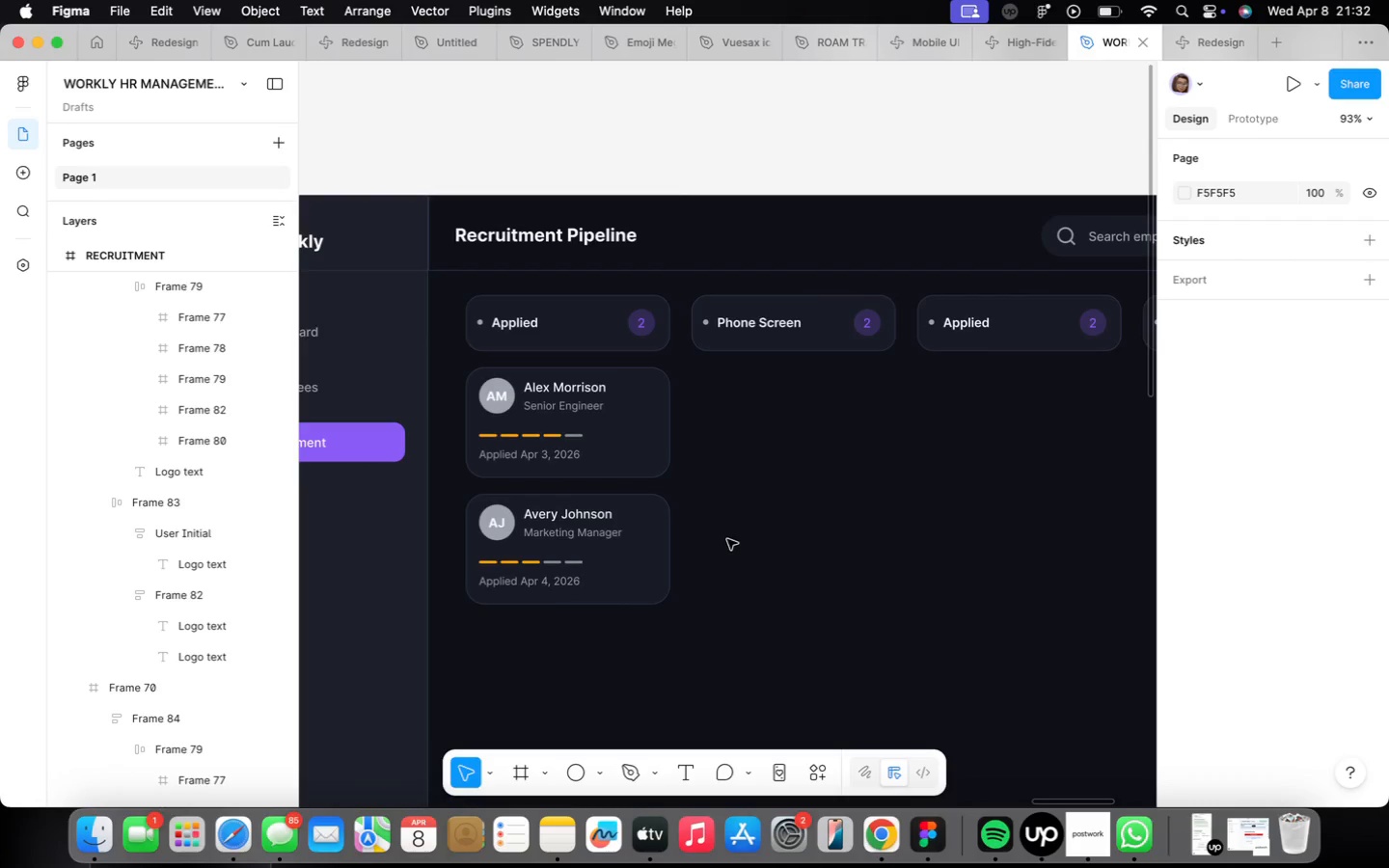 
wait(94.84)
 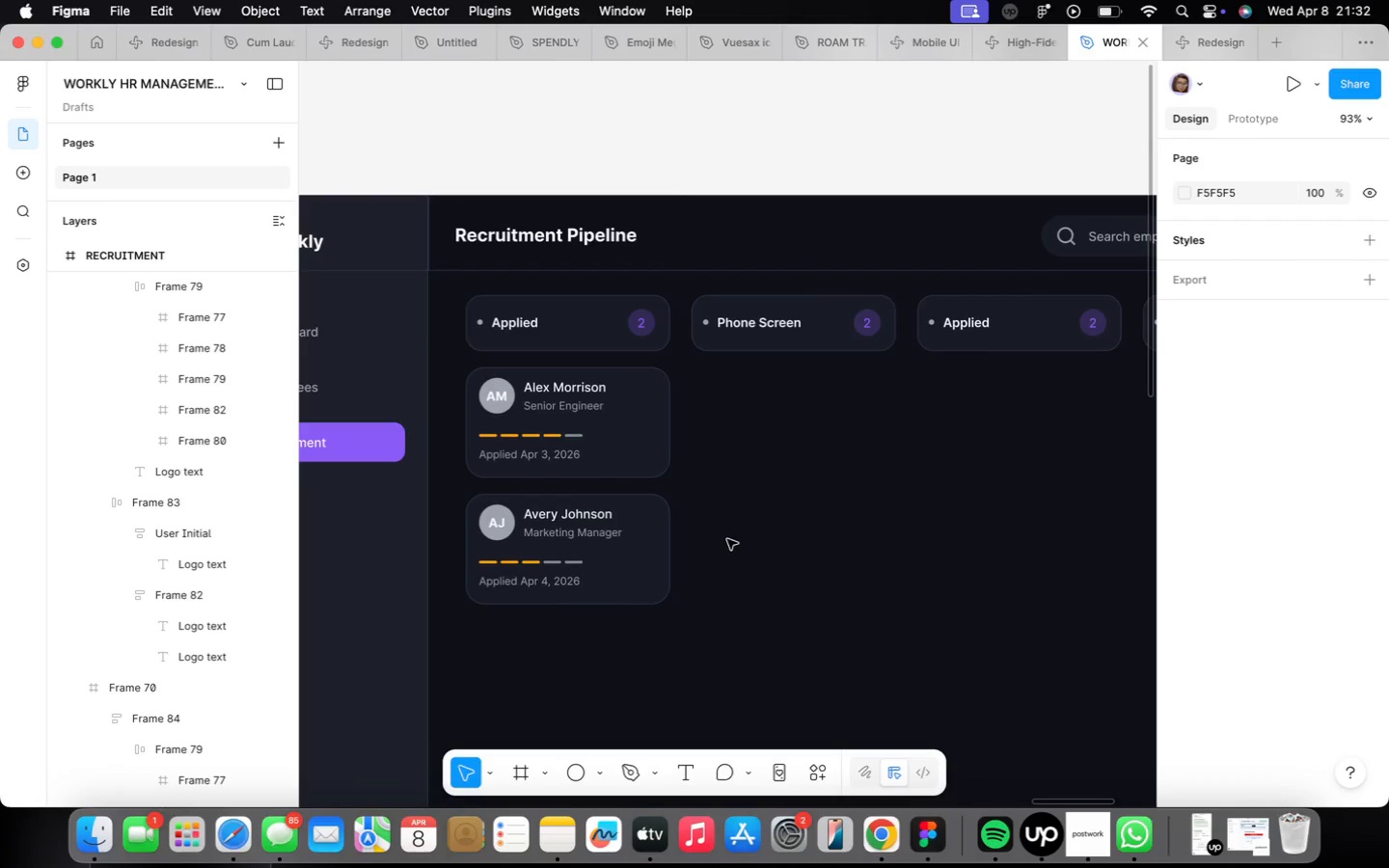 
scroll: coordinate [483, 526], scroll_direction: up, amount: 14.0
 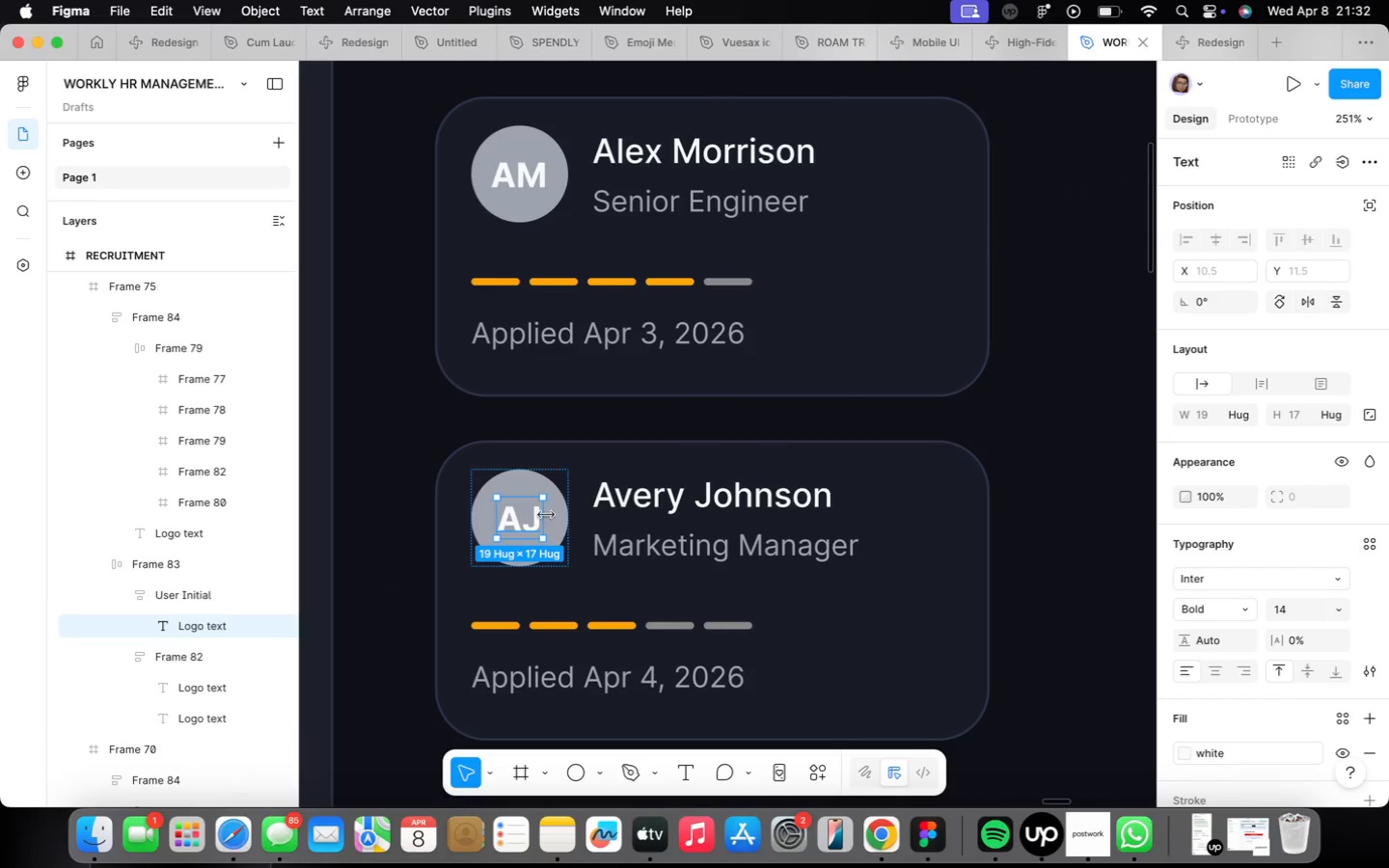 
hold_key(key=OptionLeft, duration=1.53)
 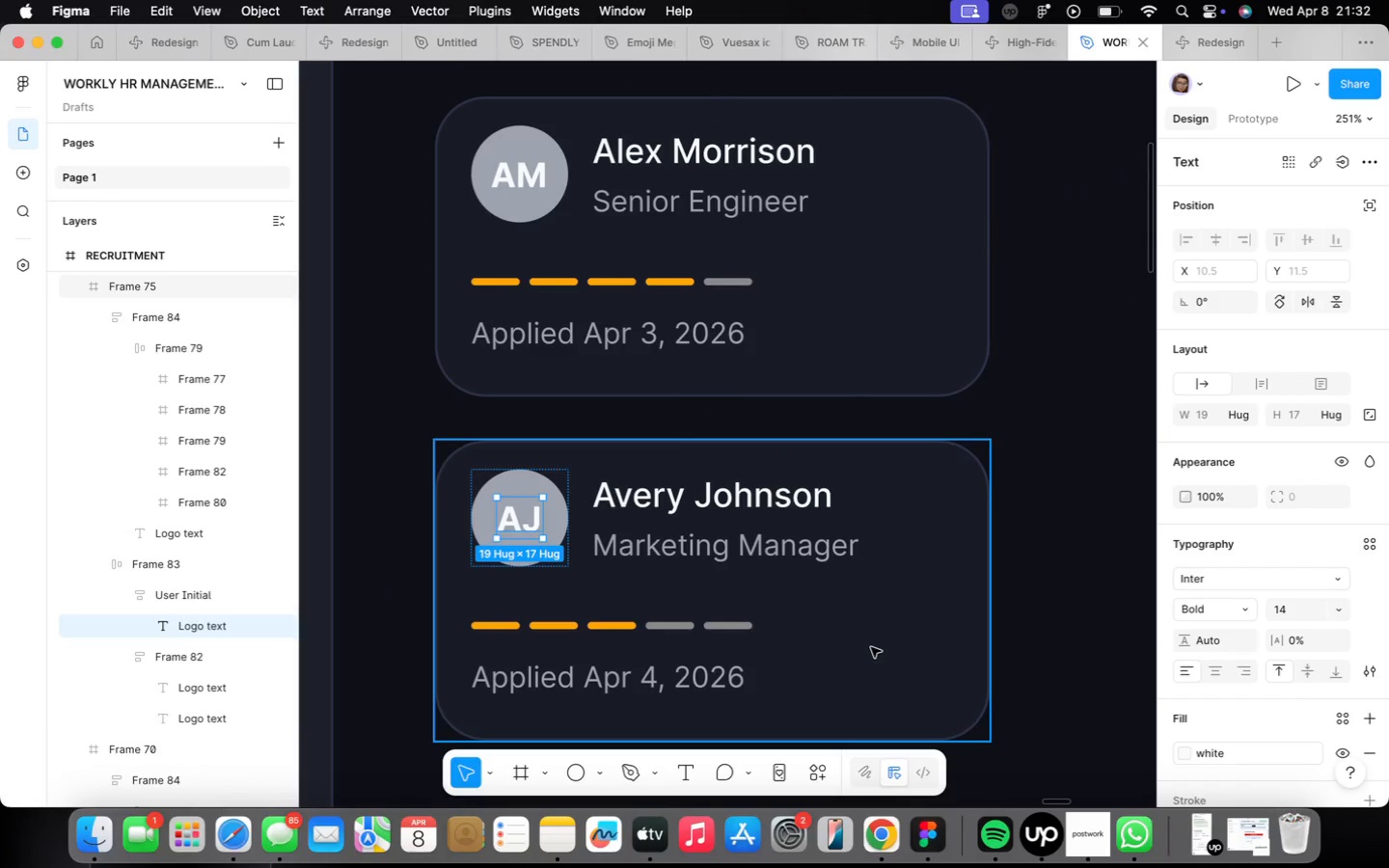 
left_click([871, 646])
 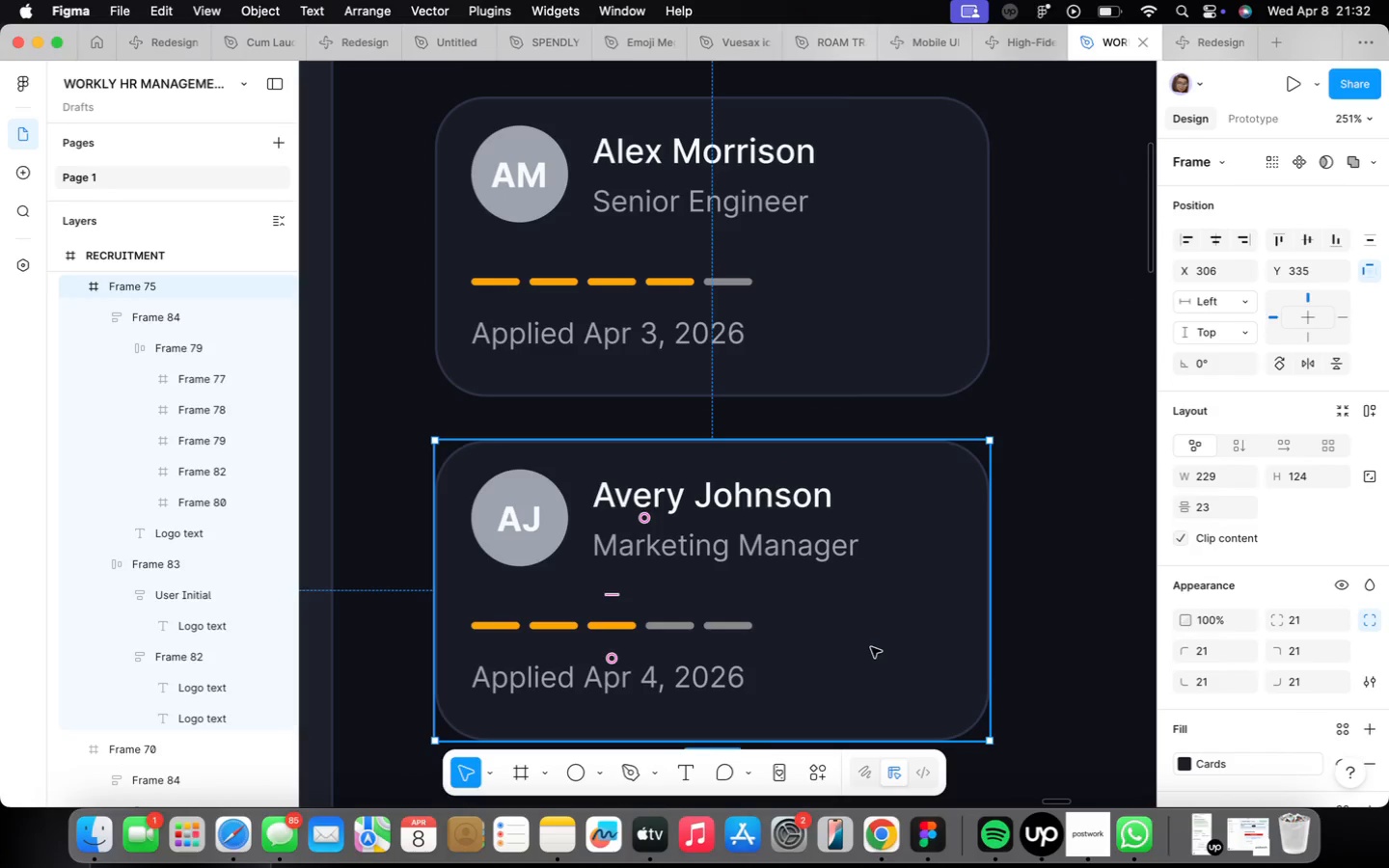 
scroll: coordinate [871, 646], scroll_direction: down, amount: 11.0
 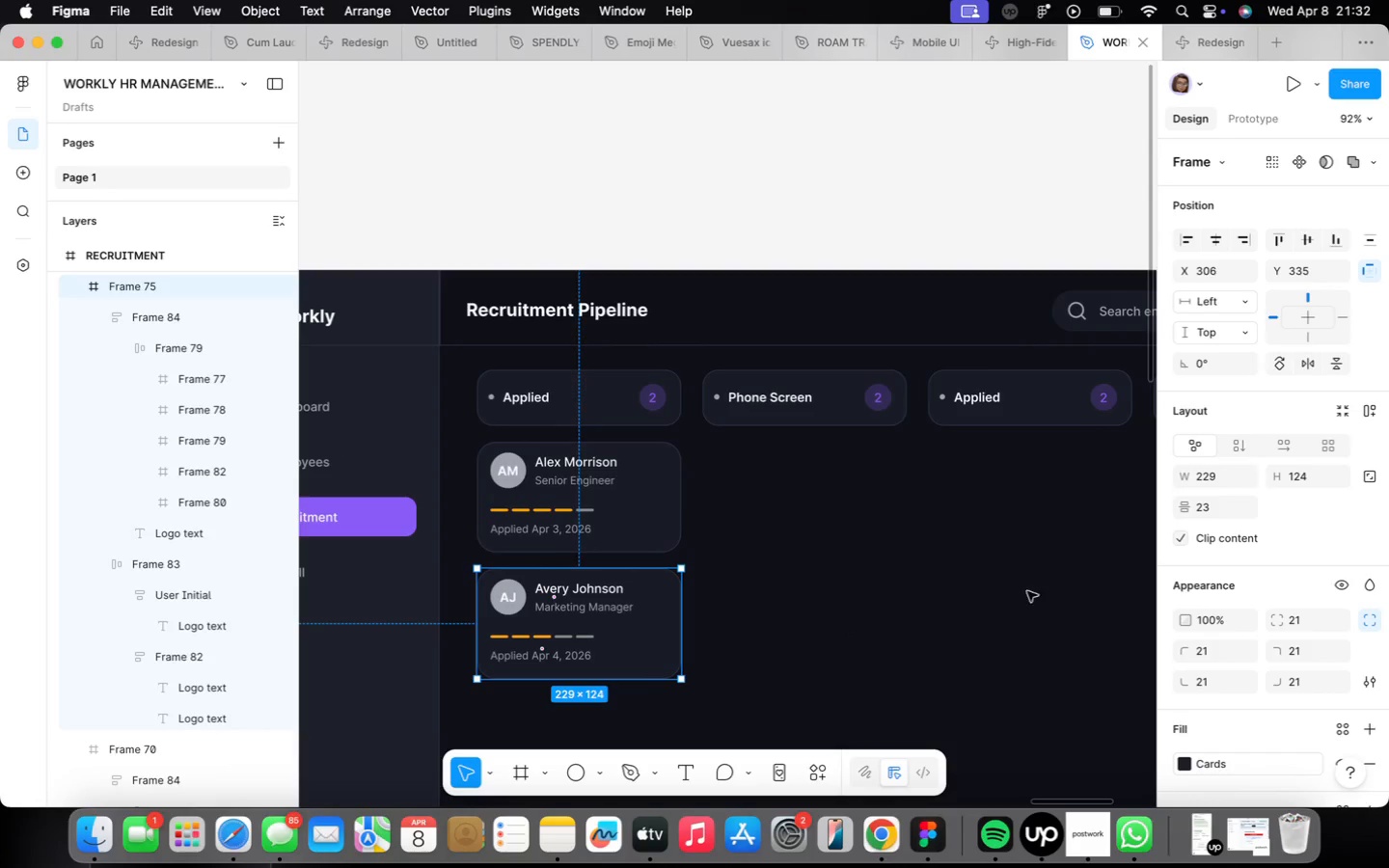 
left_click([531, 513])
 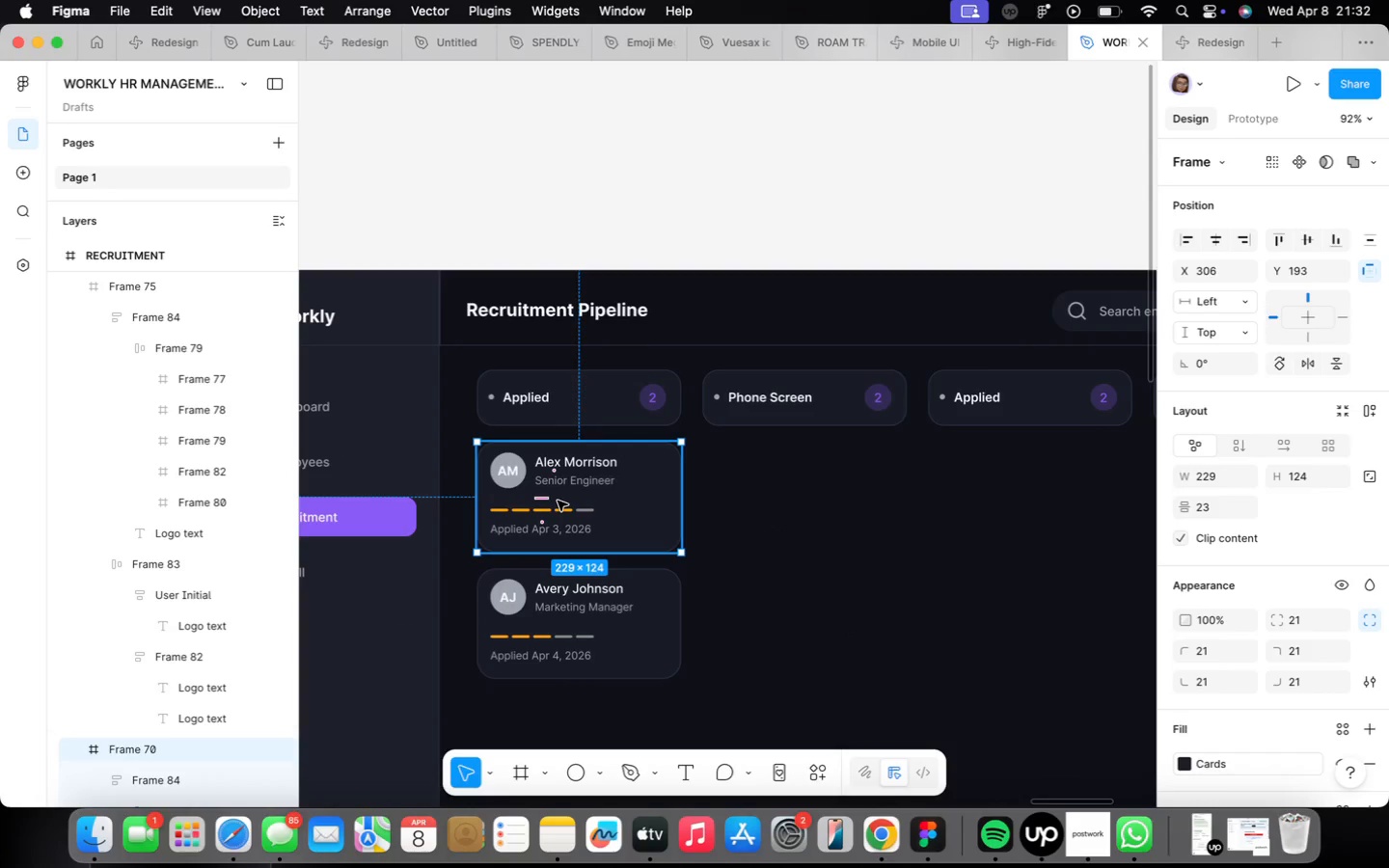 
hold_key(key=OptionLeft, duration=2.07)
left_click_drag(start_coordinate=[558, 501], to_coordinate=[783, 497])
 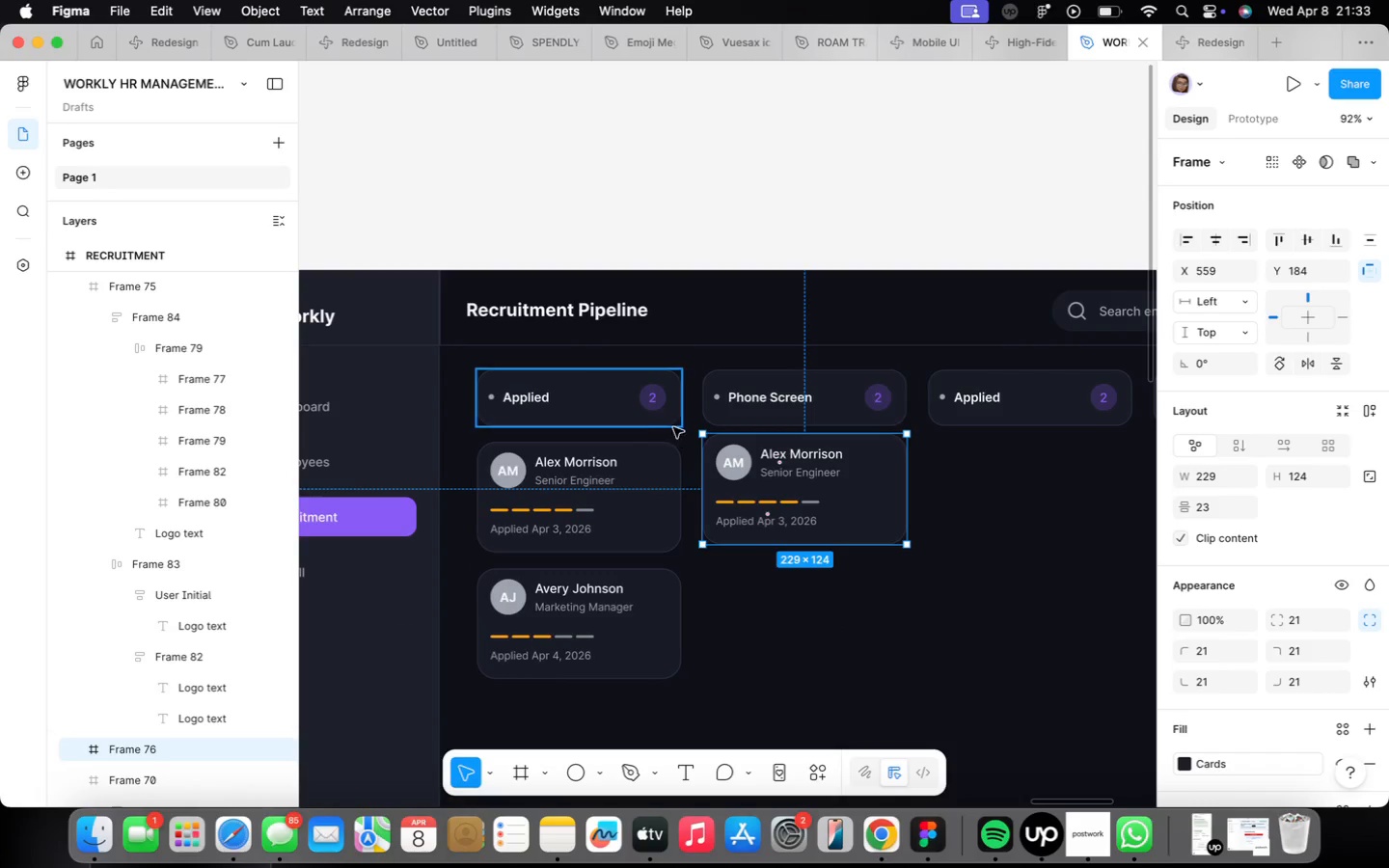 
left_click_drag(start_coordinate=[612, 390], to_coordinate=[623, 394])
 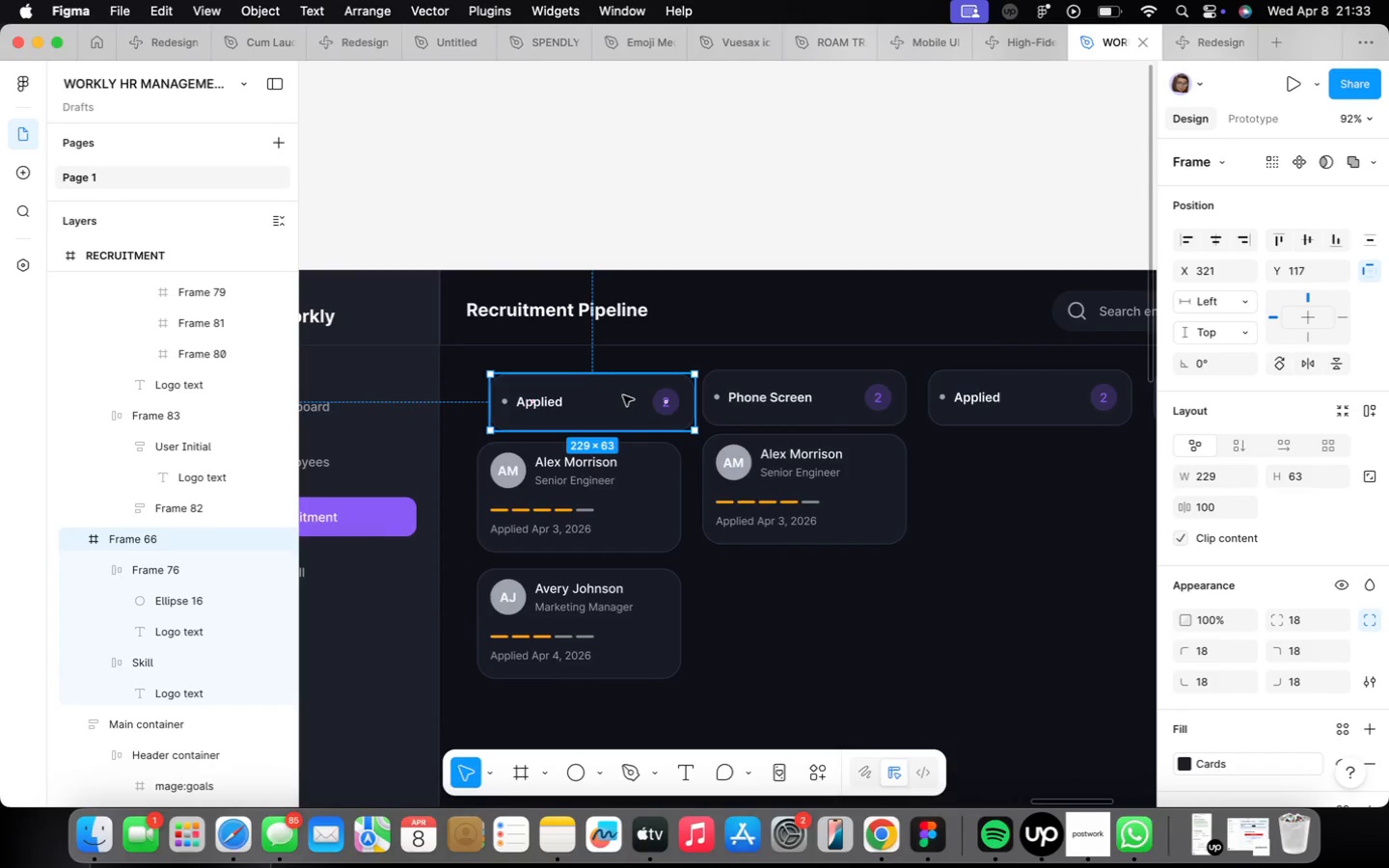 
key(Alt+Meta+CommandLeft)
 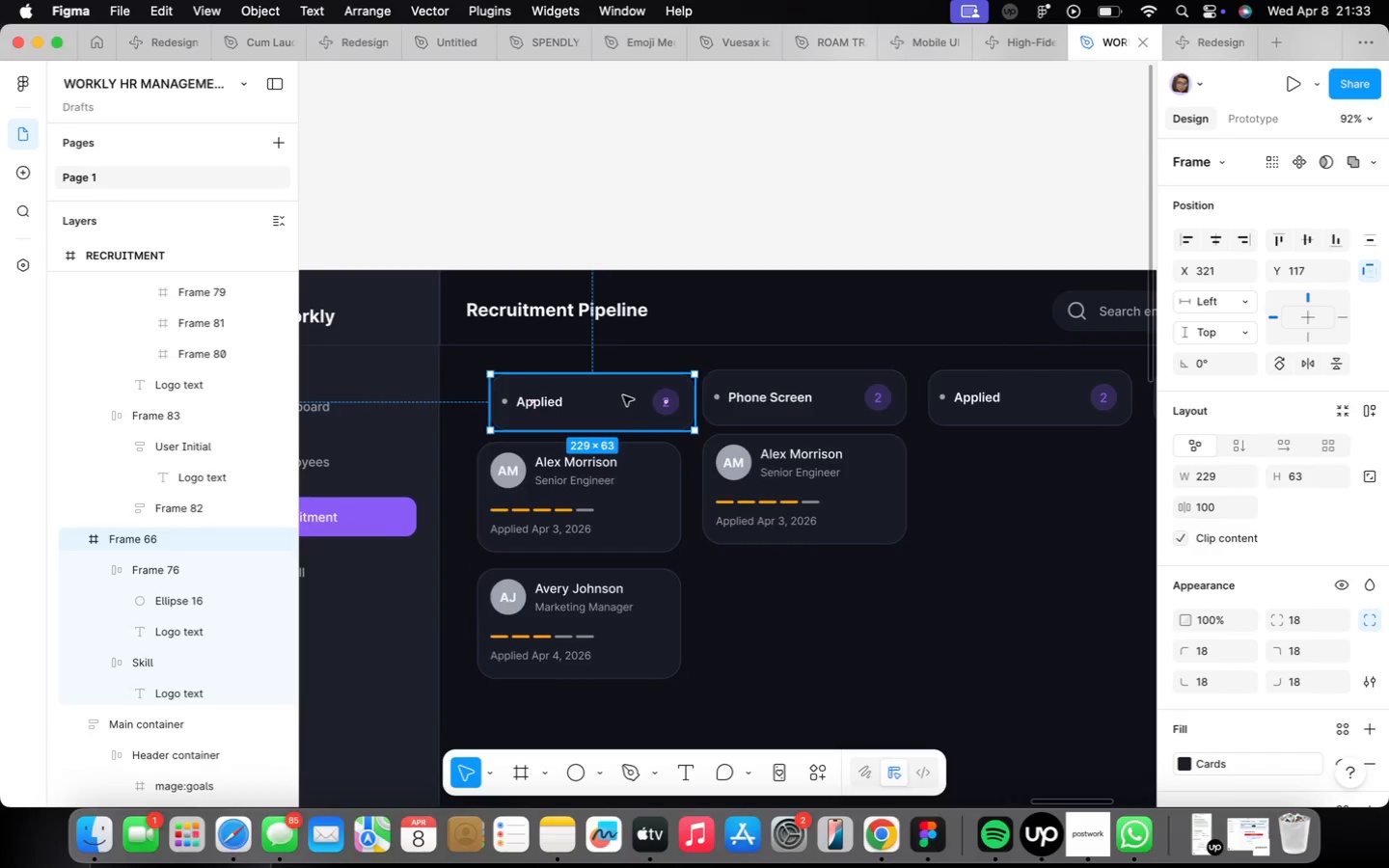 
key(Alt+Meta+Z)
 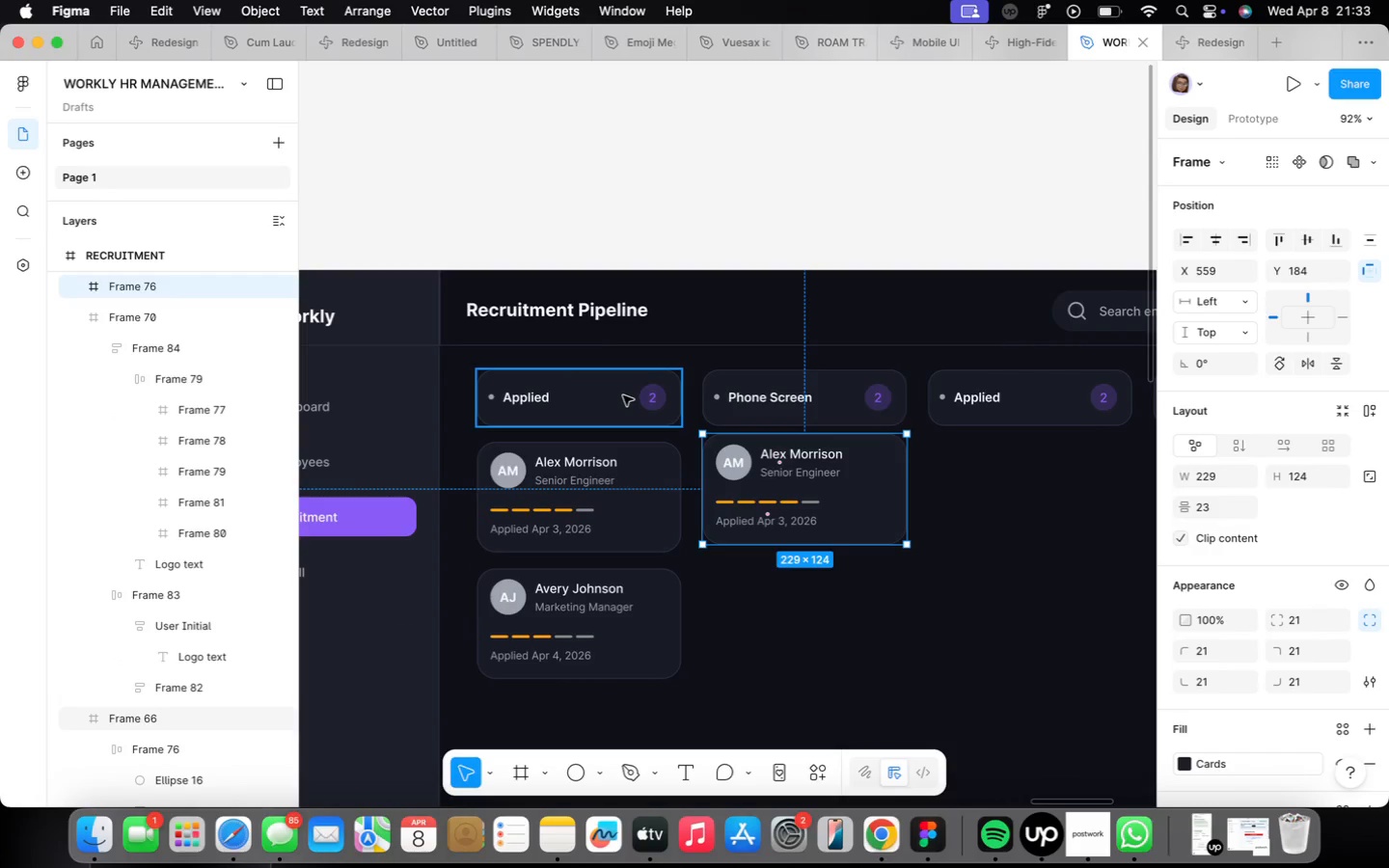 
key(Alt+Control+Shift+A)
 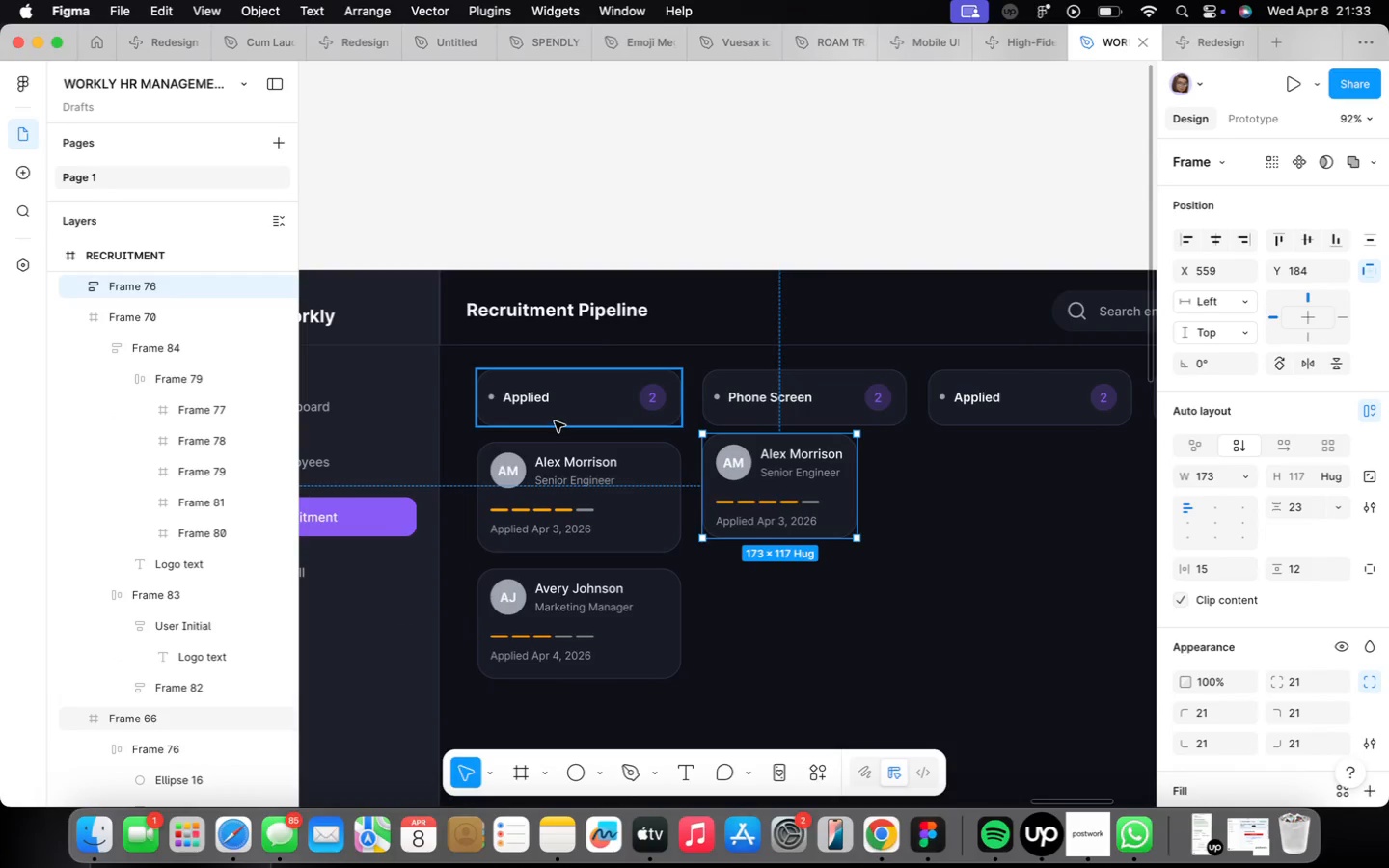 
double_click([558, 414])
 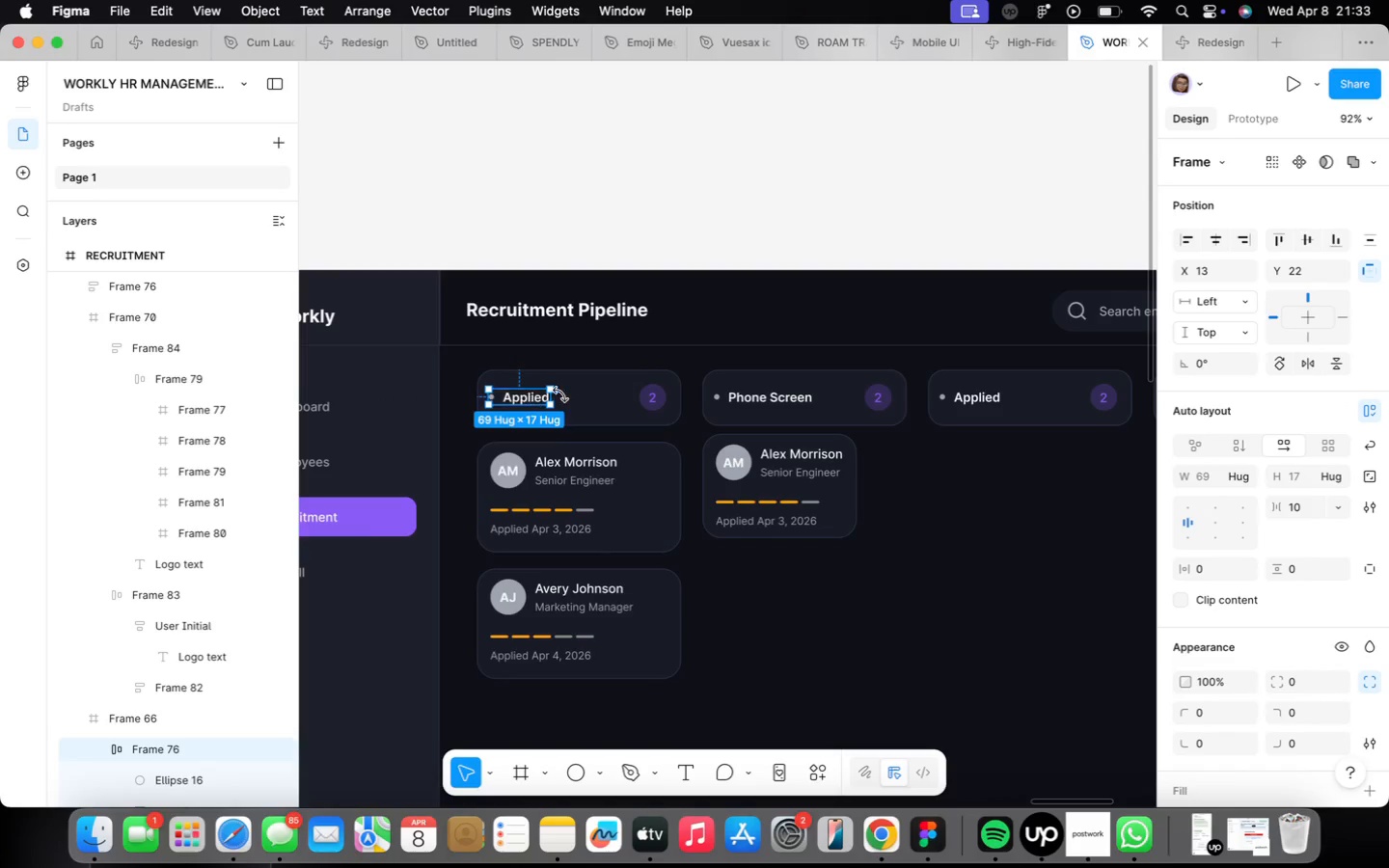 
left_click([653, 398])
 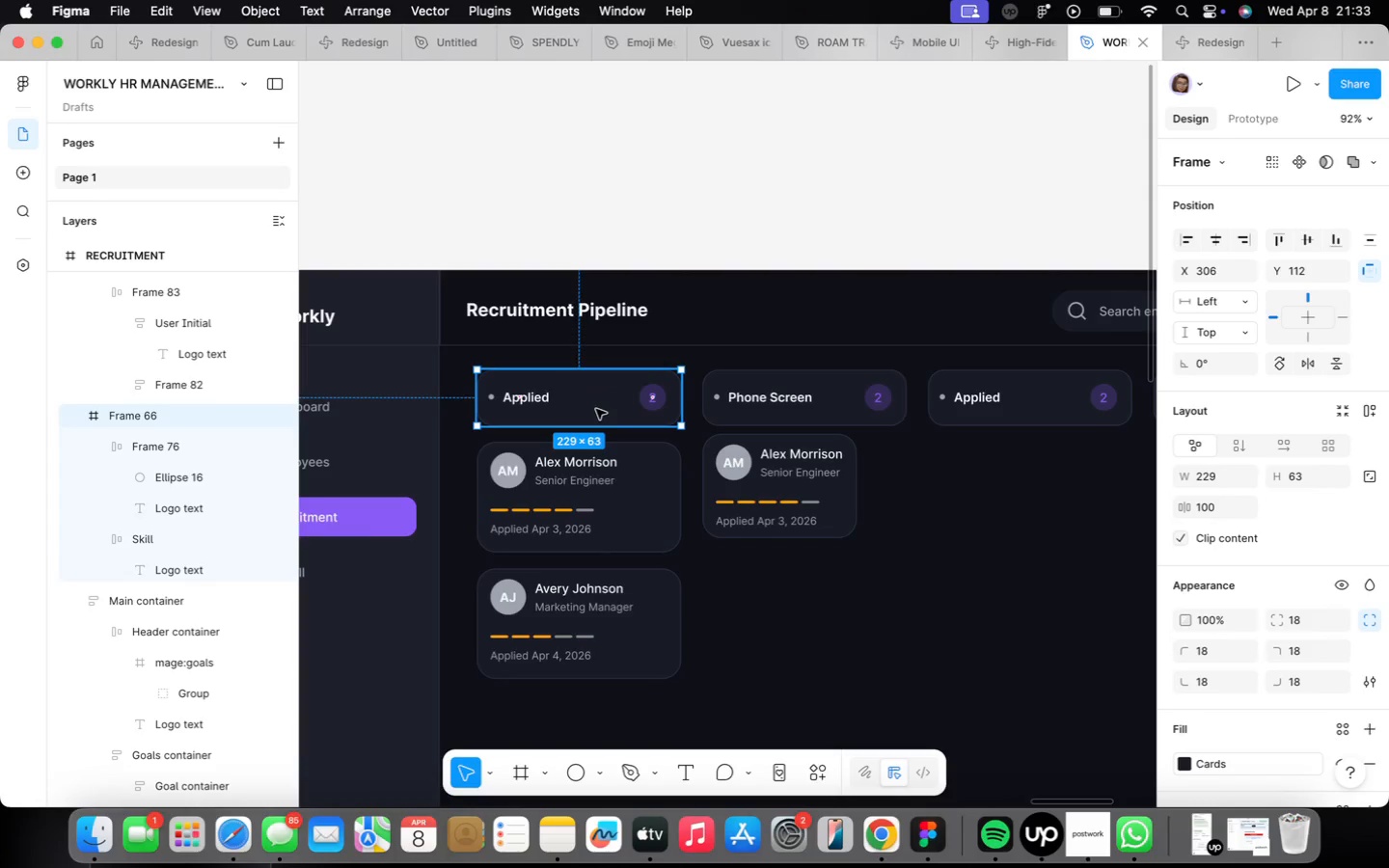 
scroll: coordinate [595, 408], scroll_direction: up, amount: 5.0
 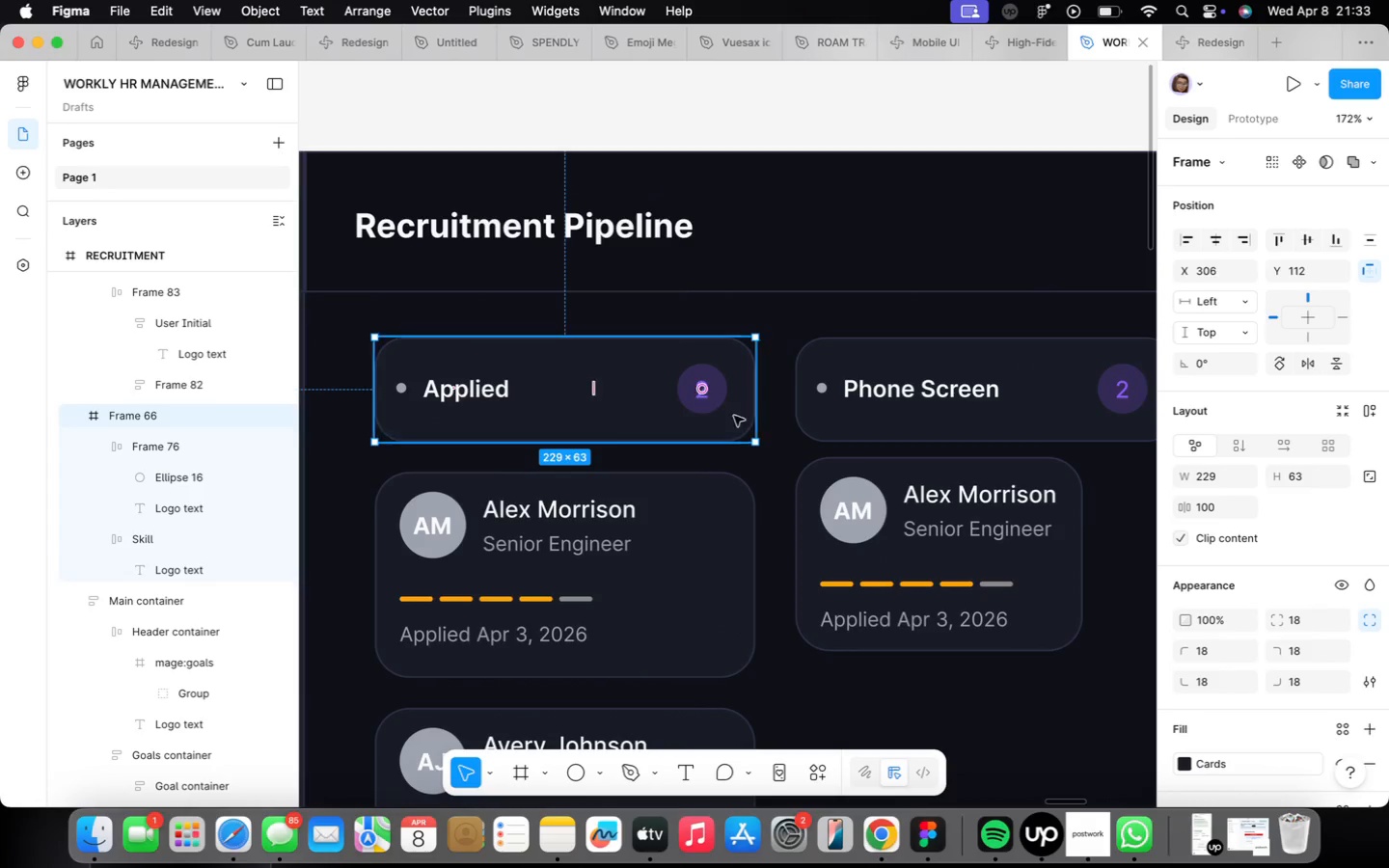 
left_click([917, 408])
 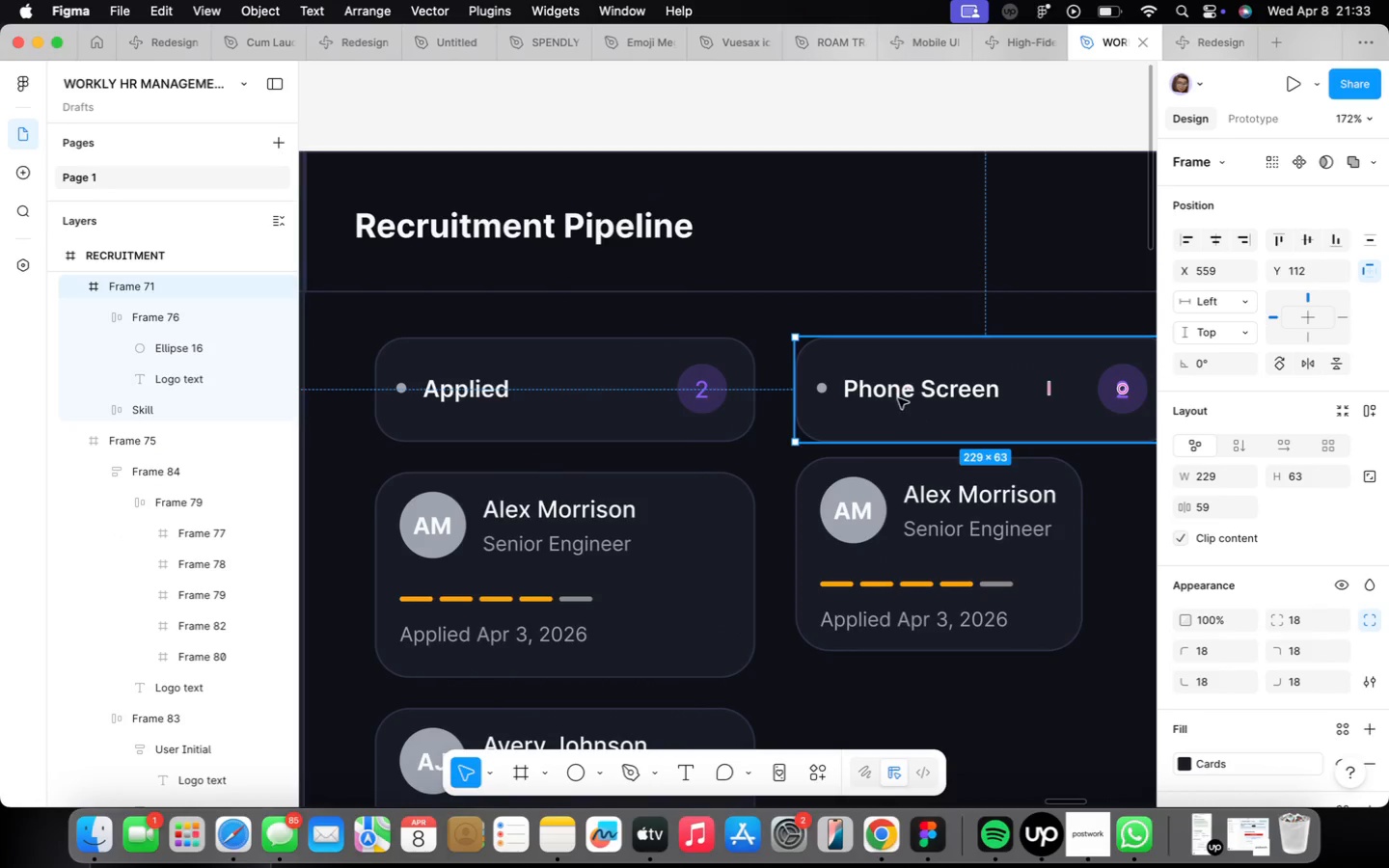 
left_click([899, 397])
 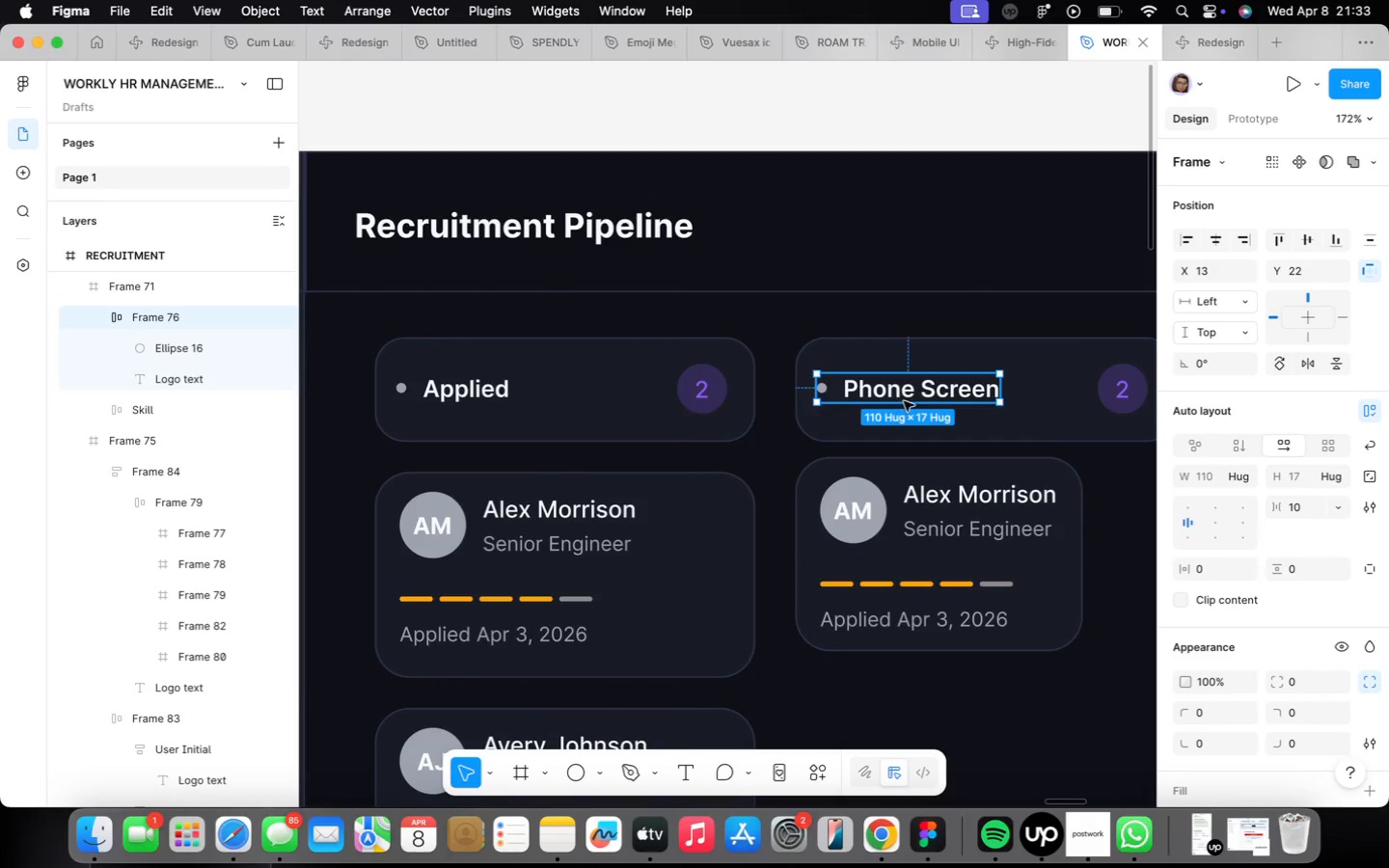 
scroll: coordinate [902, 408], scroll_direction: down, amount: 5.0
 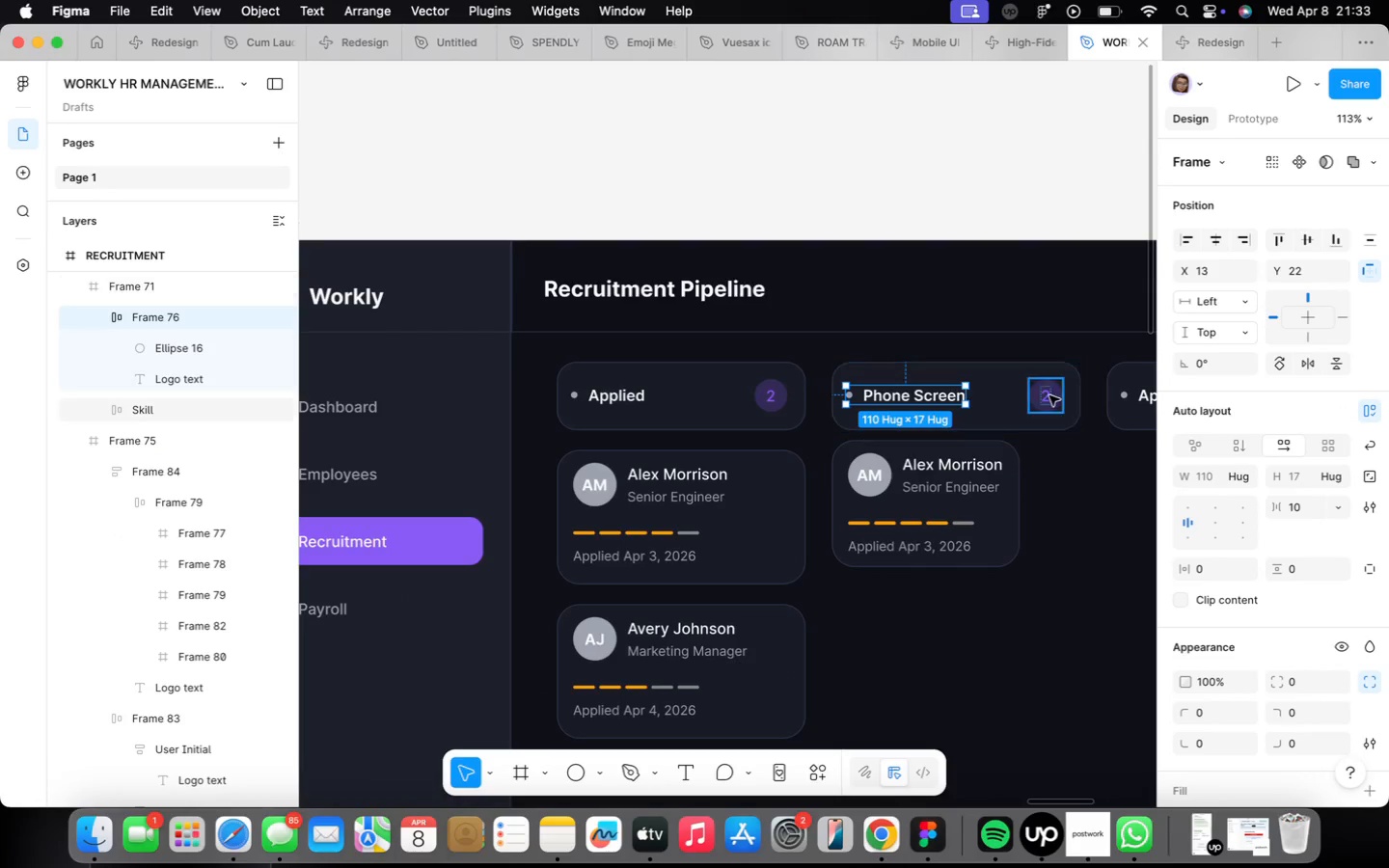 
left_click([1051, 395])
 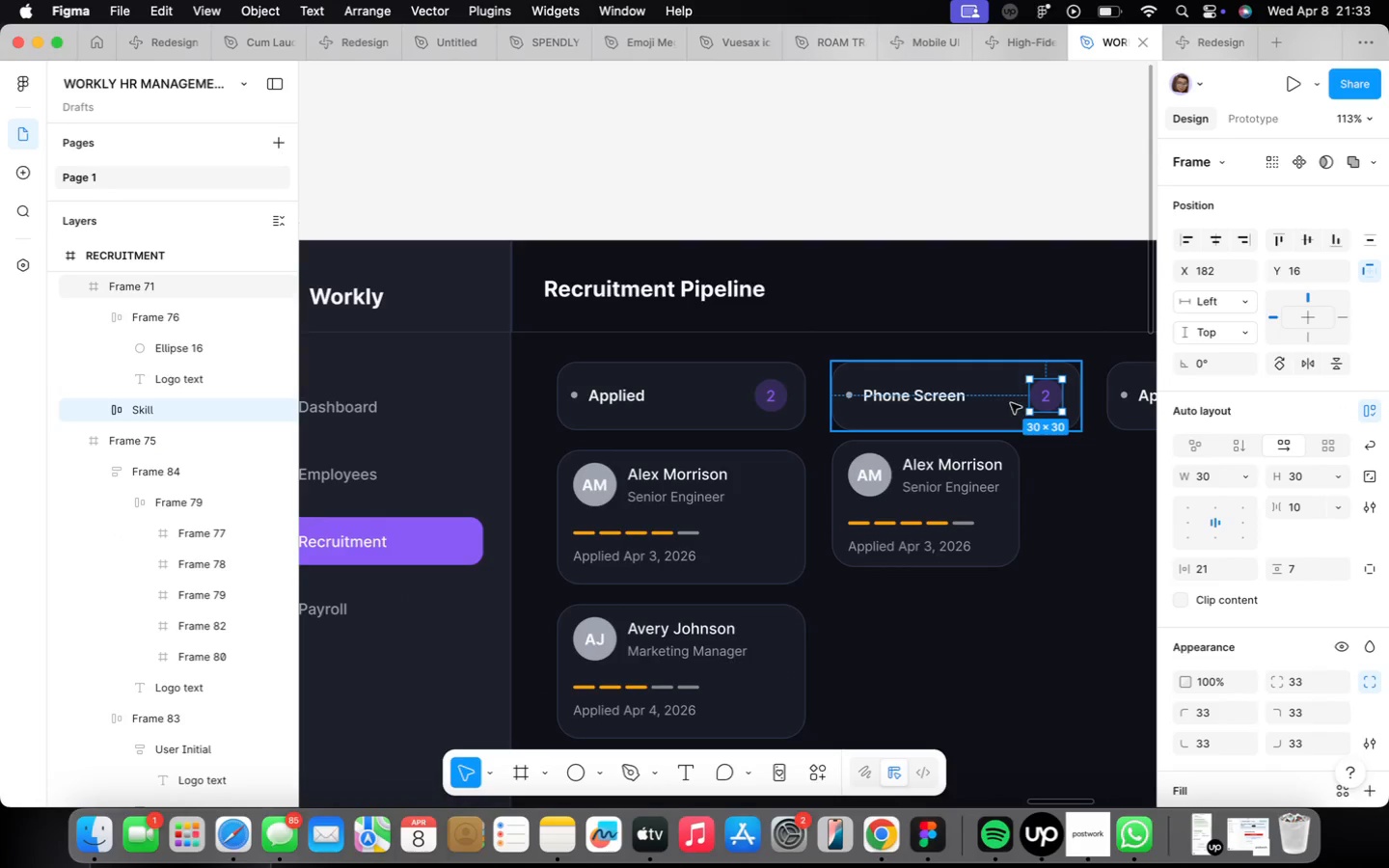 
left_click([987, 406])
 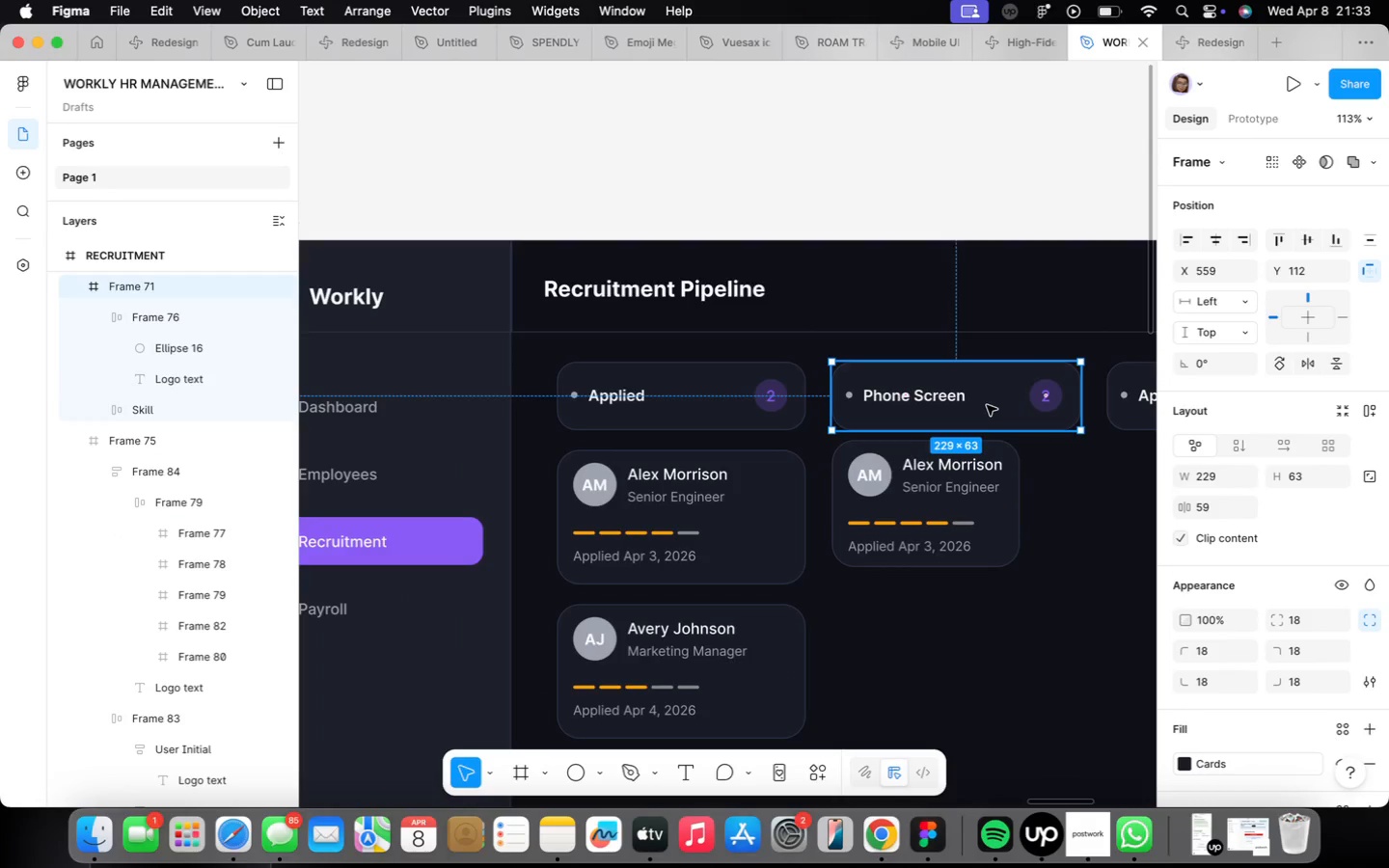 
key(Alt+Control+Shift+A)
 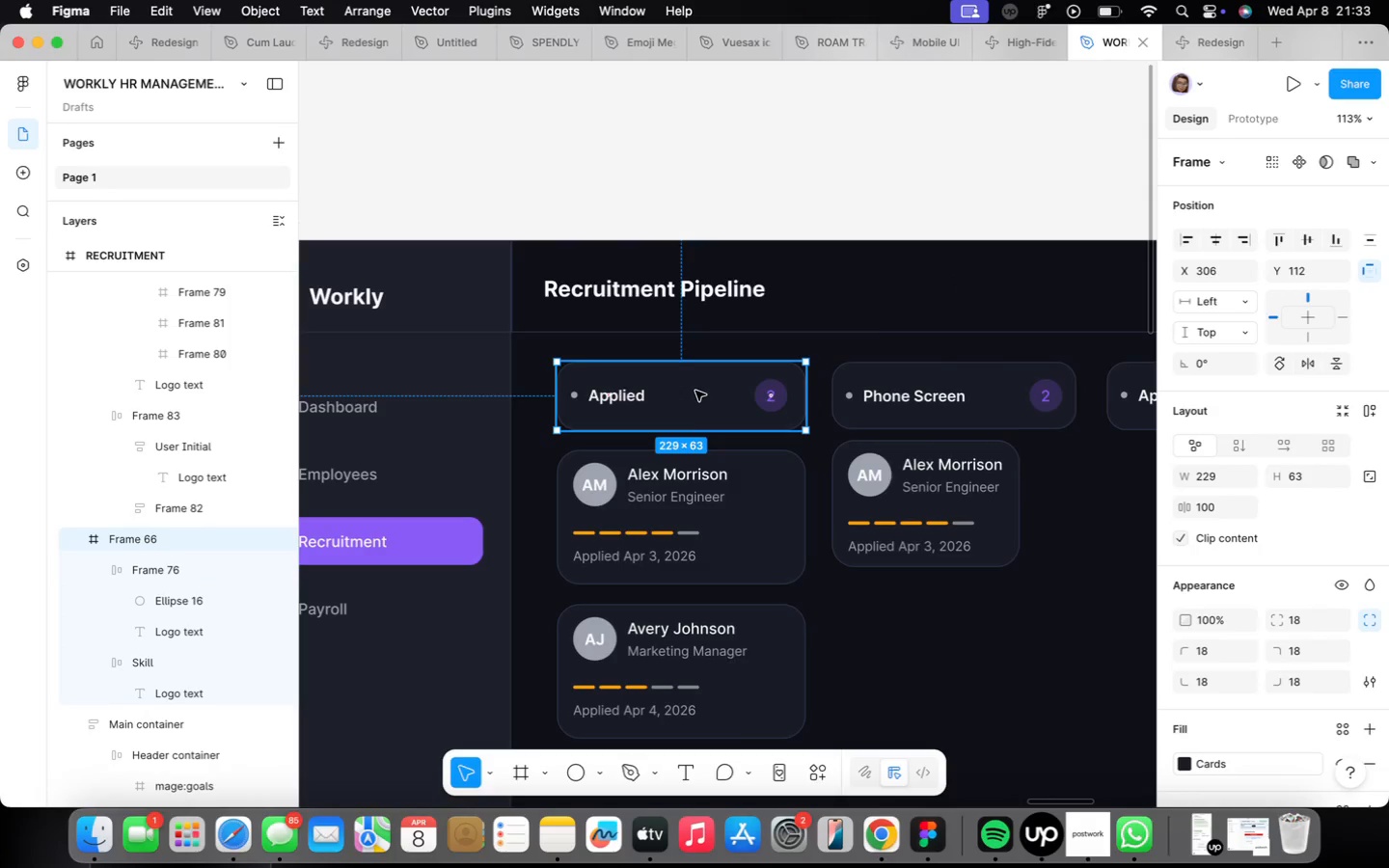 
wait(5.05)
 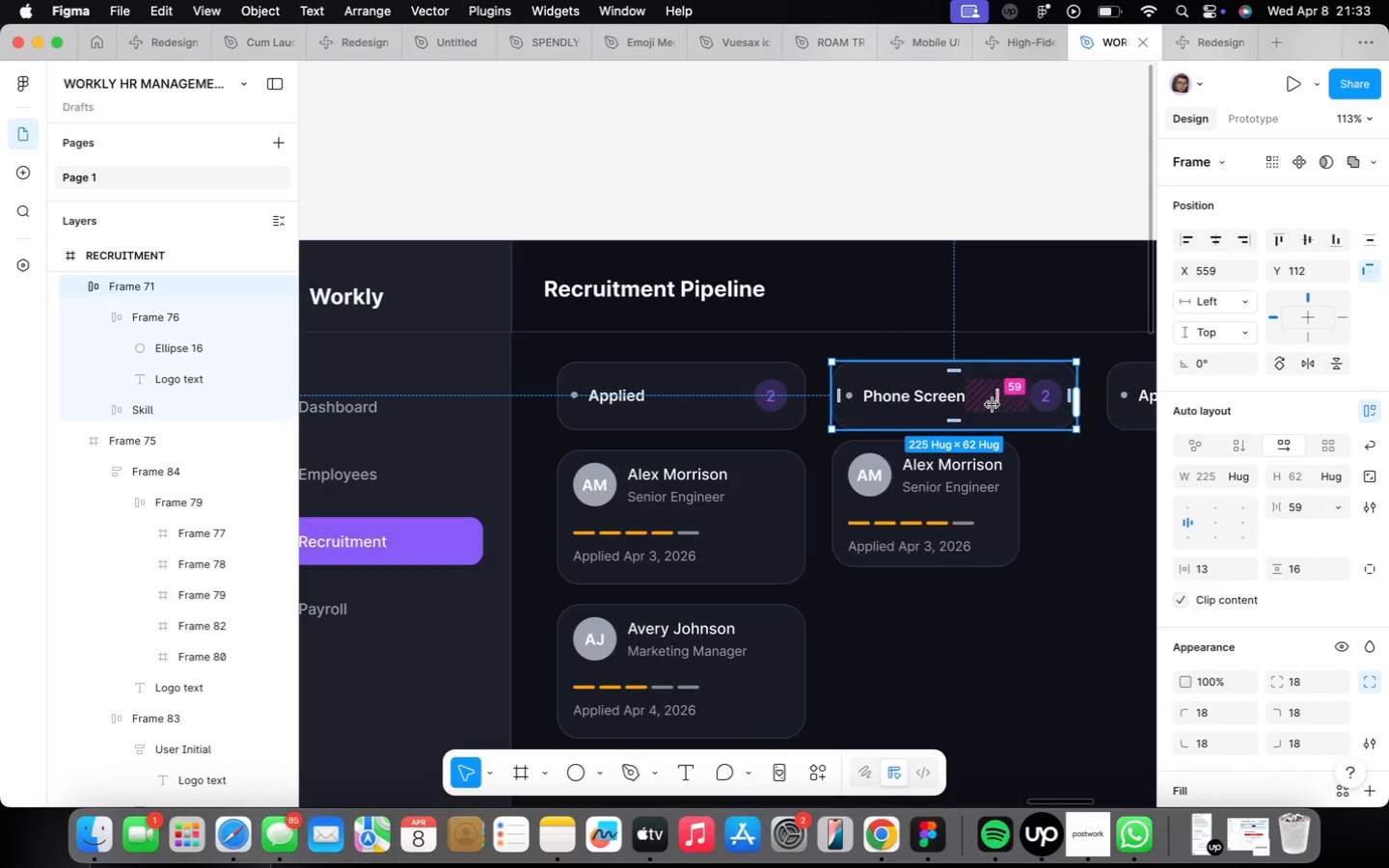 
hold_key(key=ControlLeft, duration=0.99)
 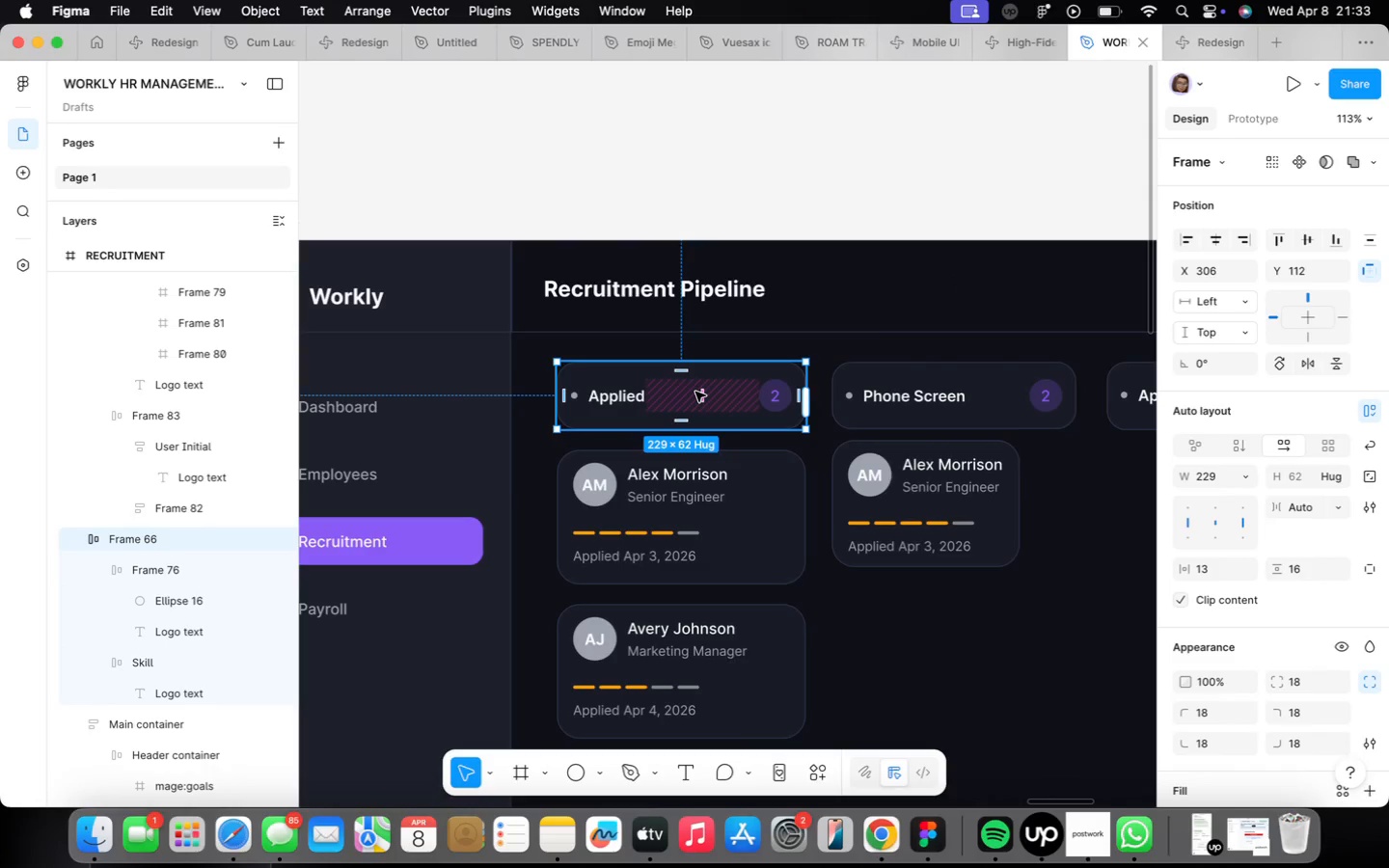 
hold_key(key=ShiftLeft, duration=0.52)
 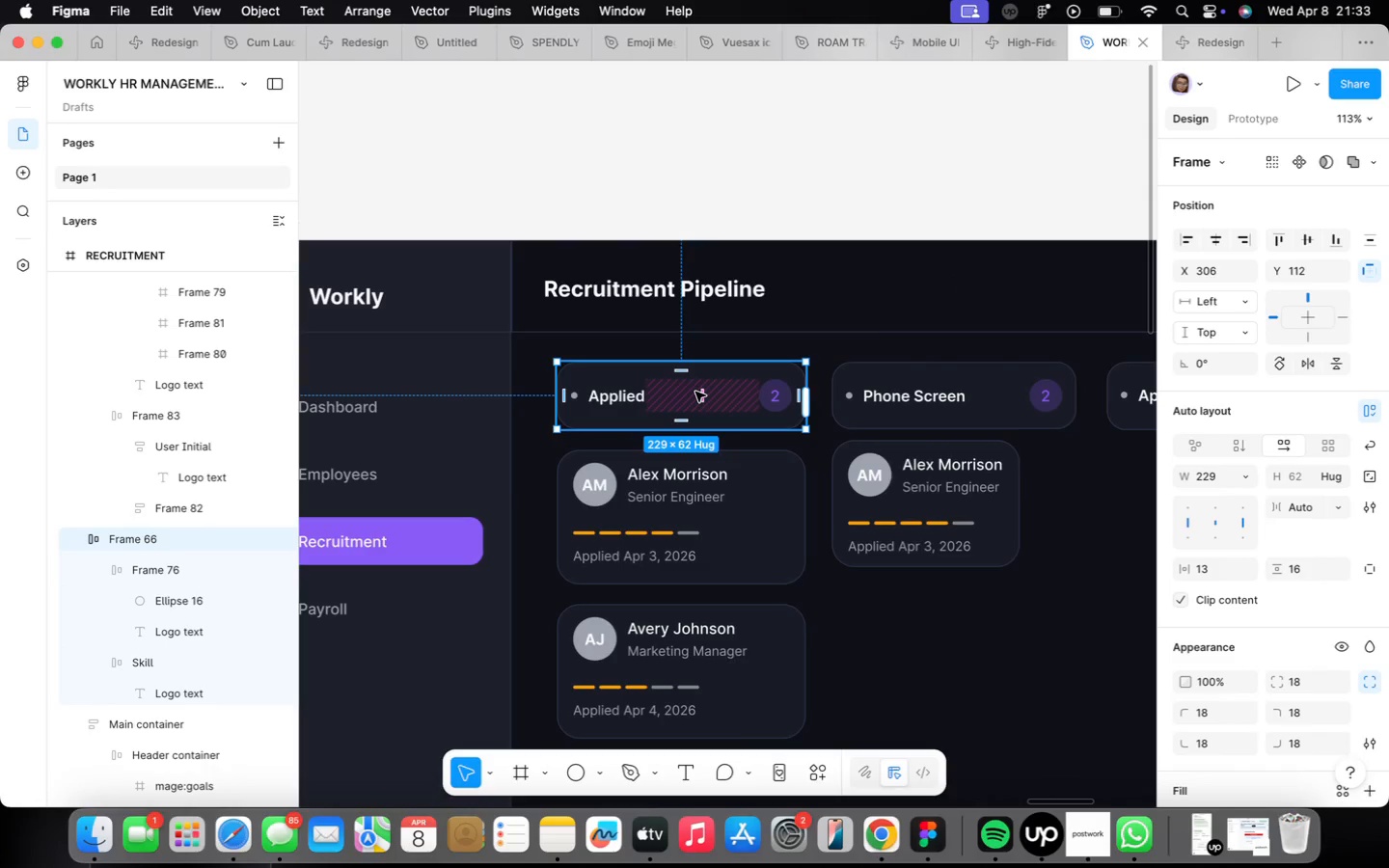 
hold_key(key=A, duration=0.33)
 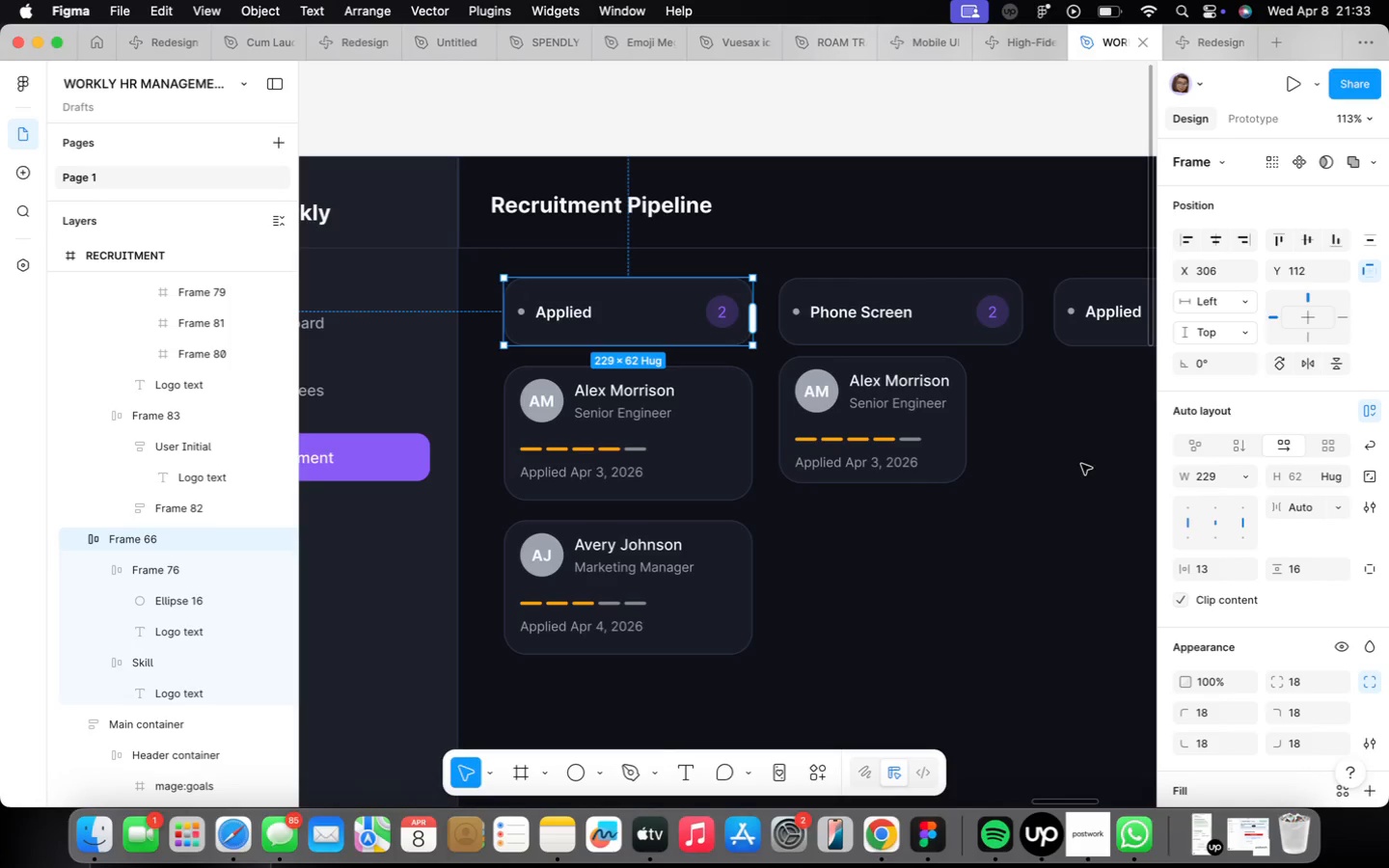 
left_click([854, 419])
 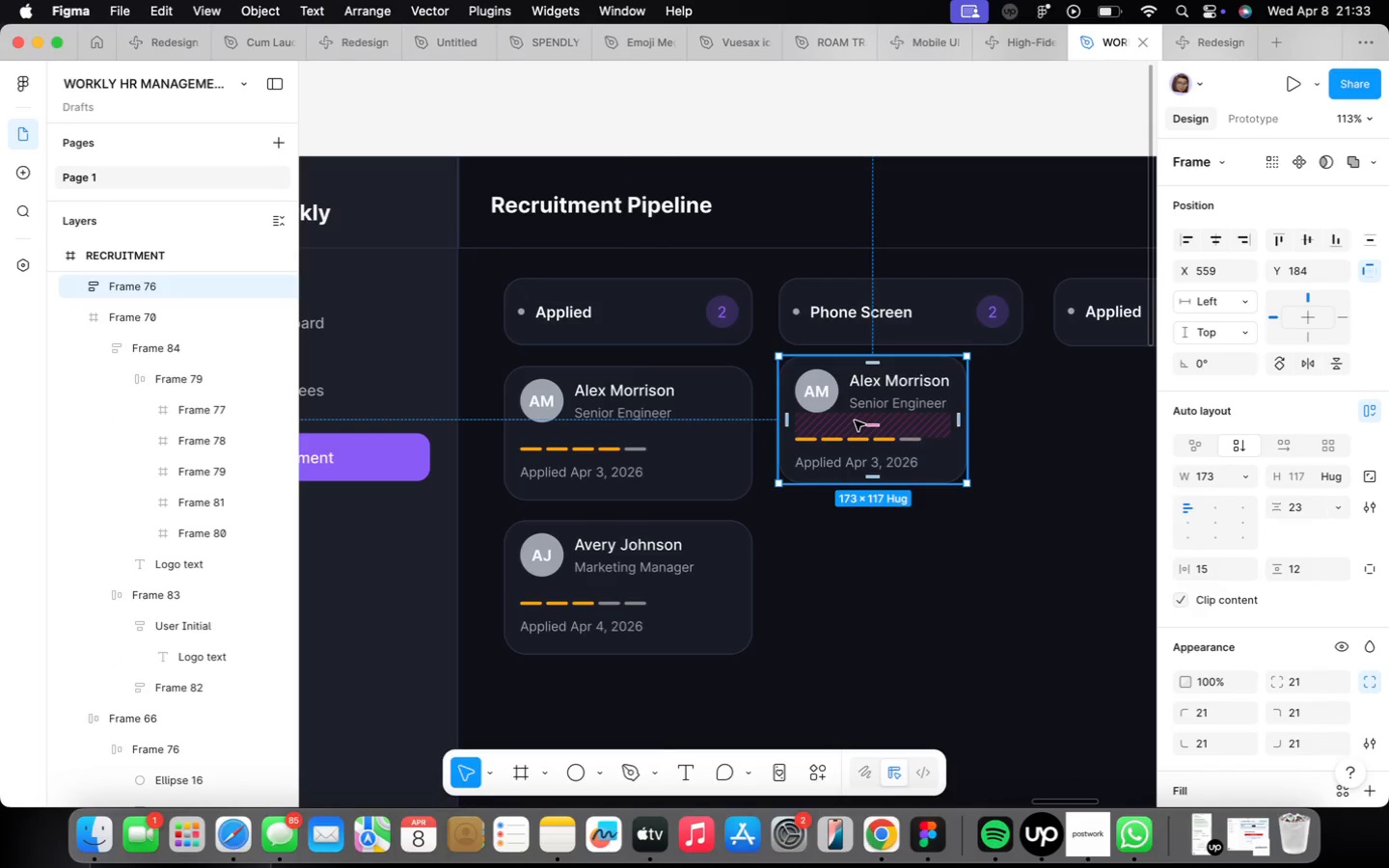 
key(Alt+Backspace)
 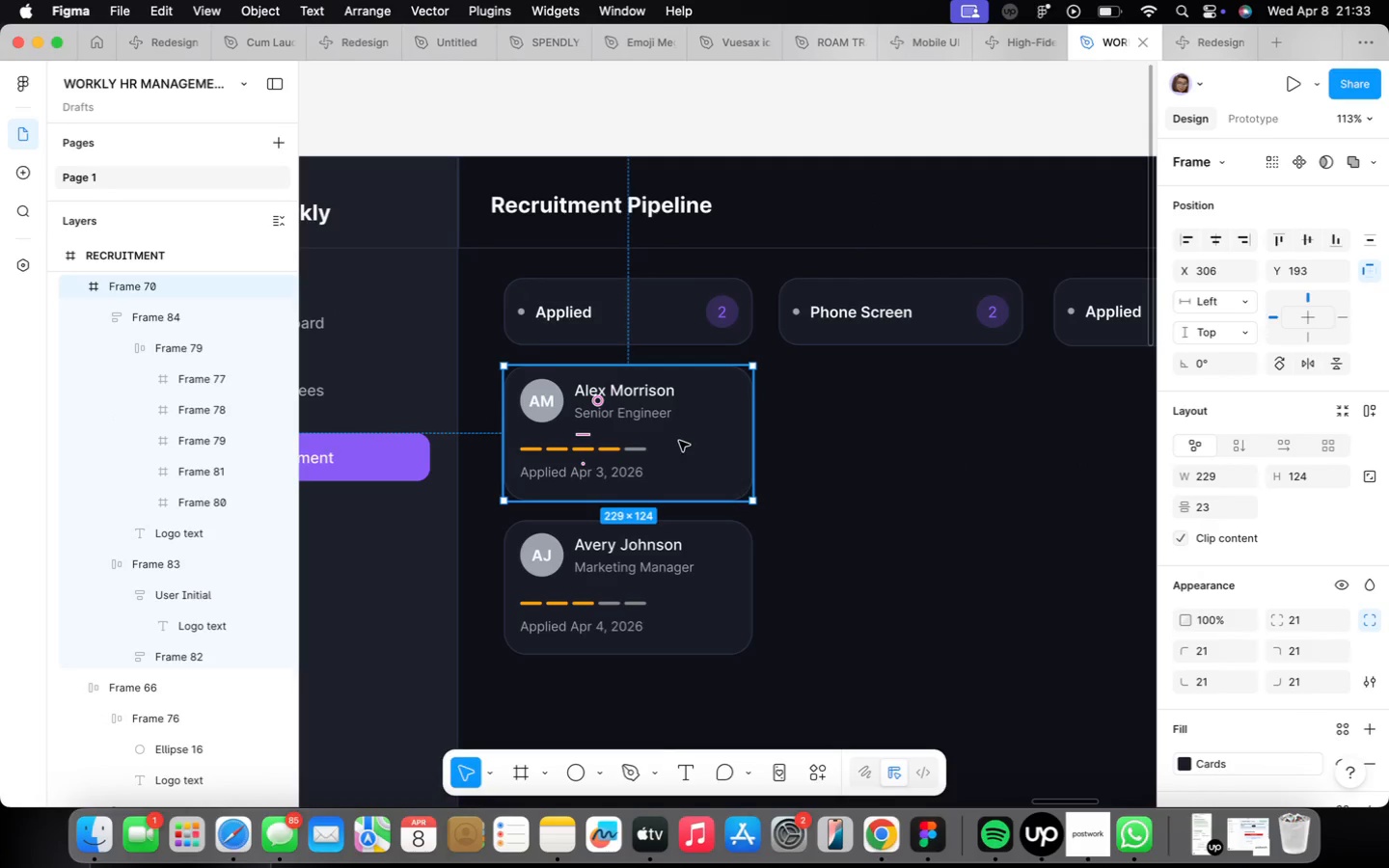 
hold_key(key=OptionLeft, duration=2.86)
left_click_drag(start_coordinate=[667, 442], to_coordinate=[941, 439])
 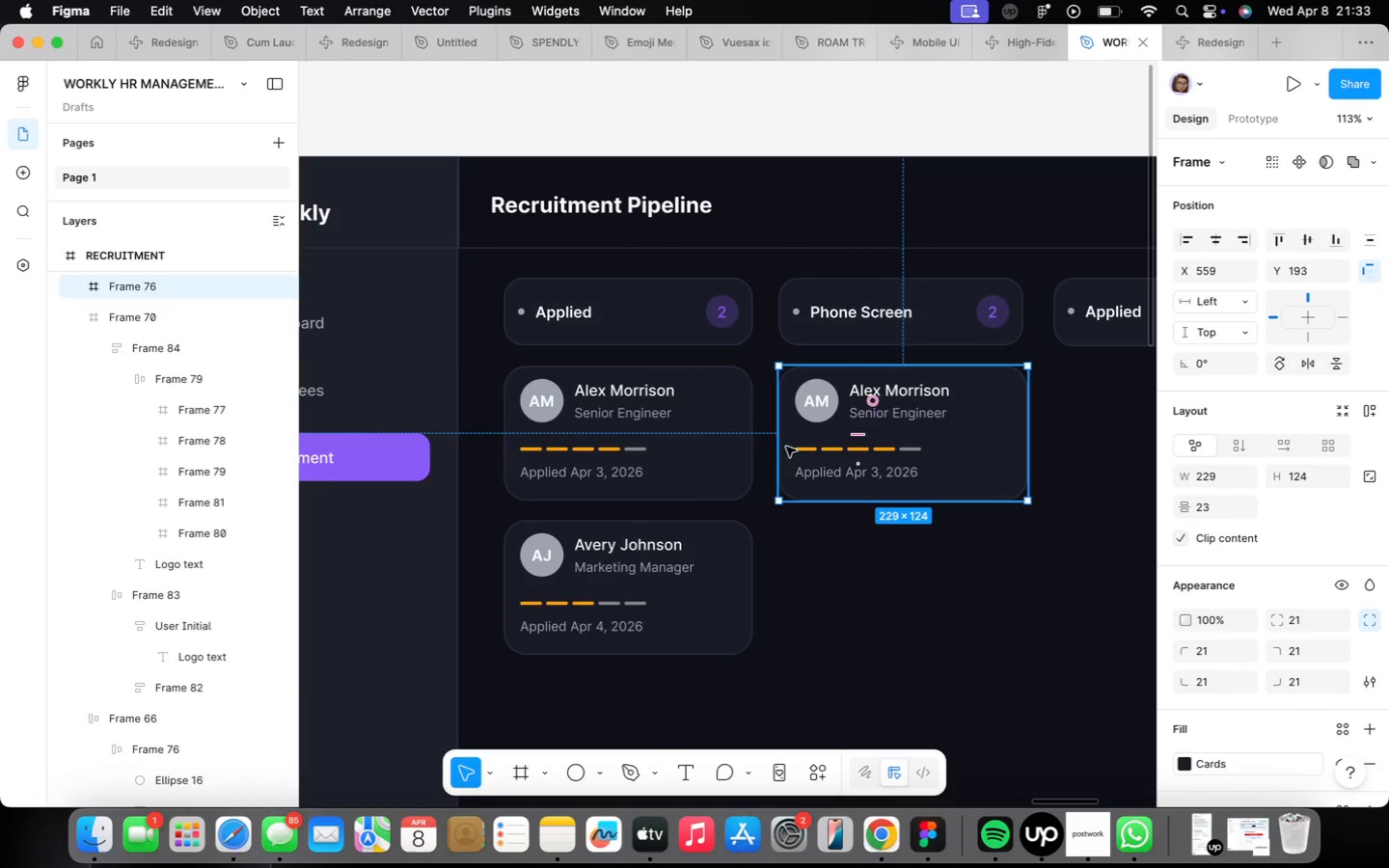 
left_click([714, 450])
 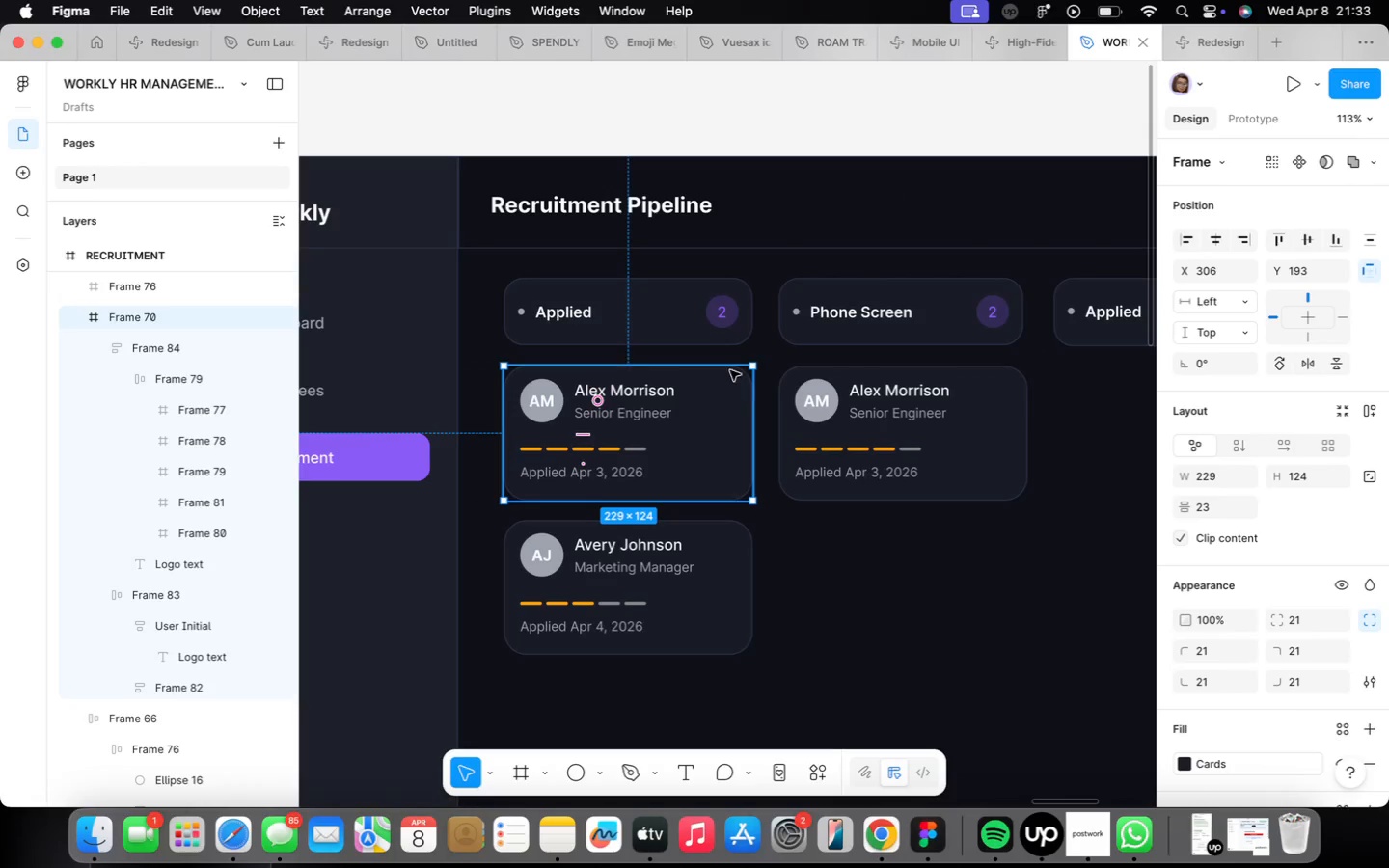 
left_click([717, 339])
 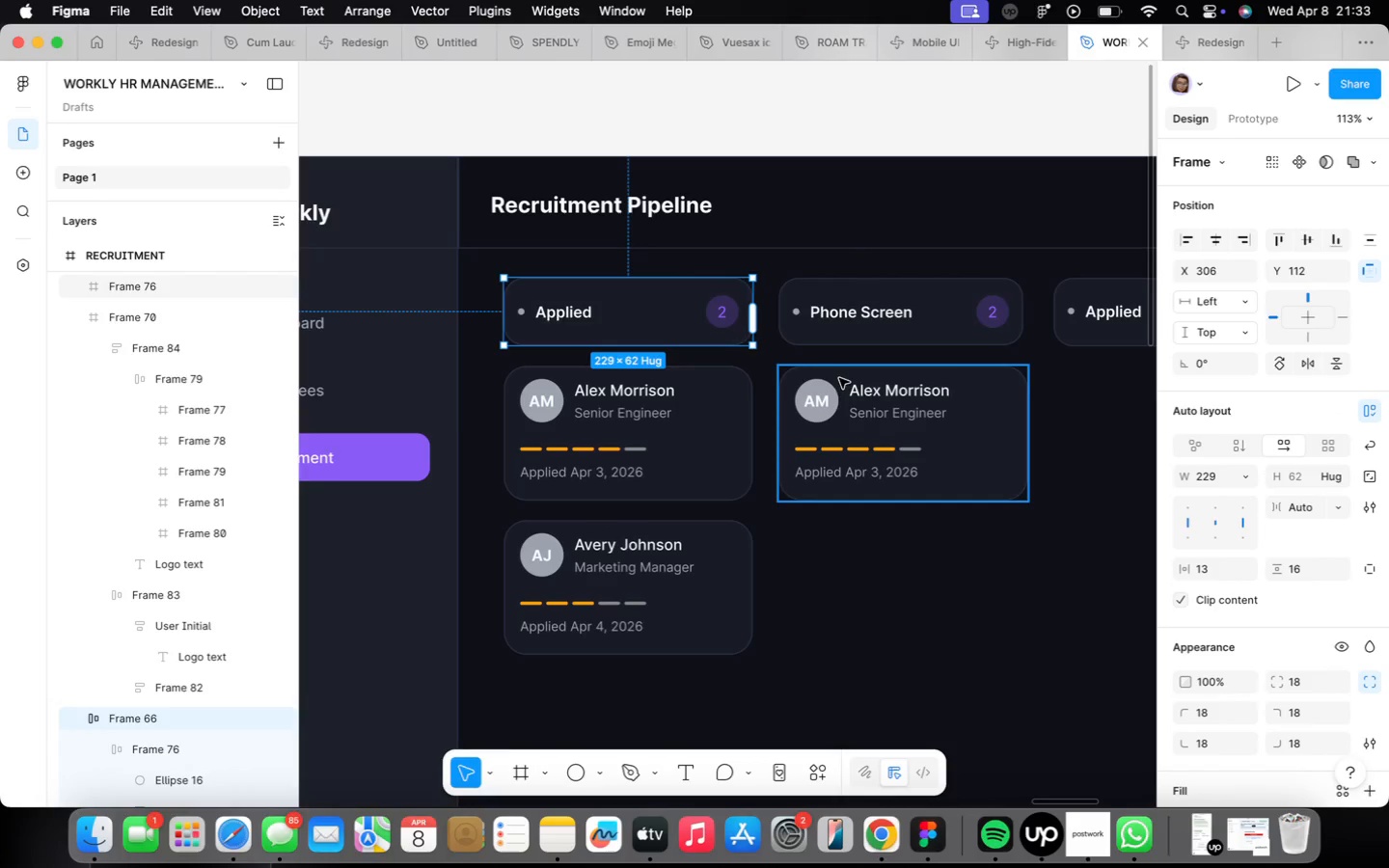 
left_click([860, 387])
 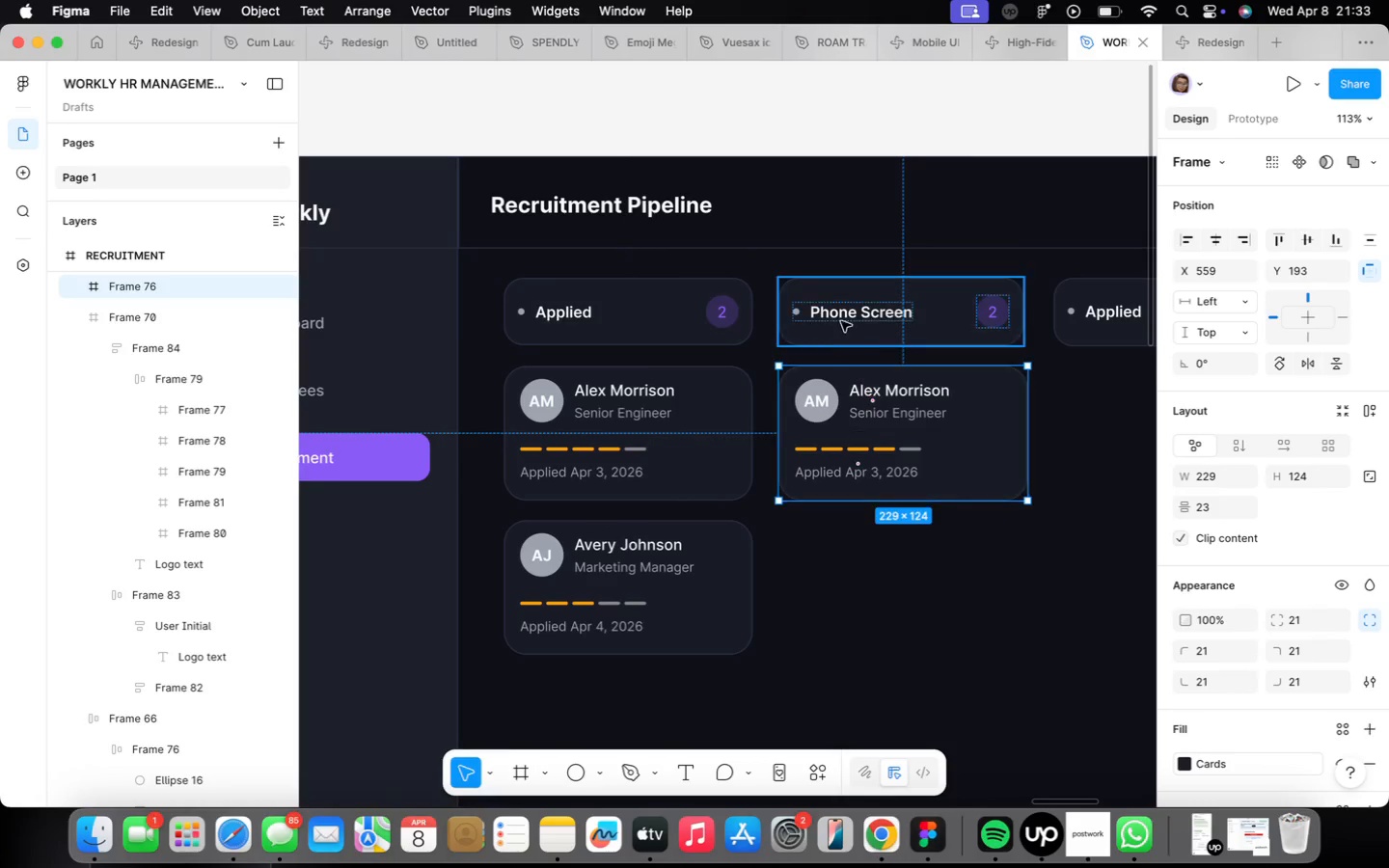 
key(Alt+OptionLeft)
 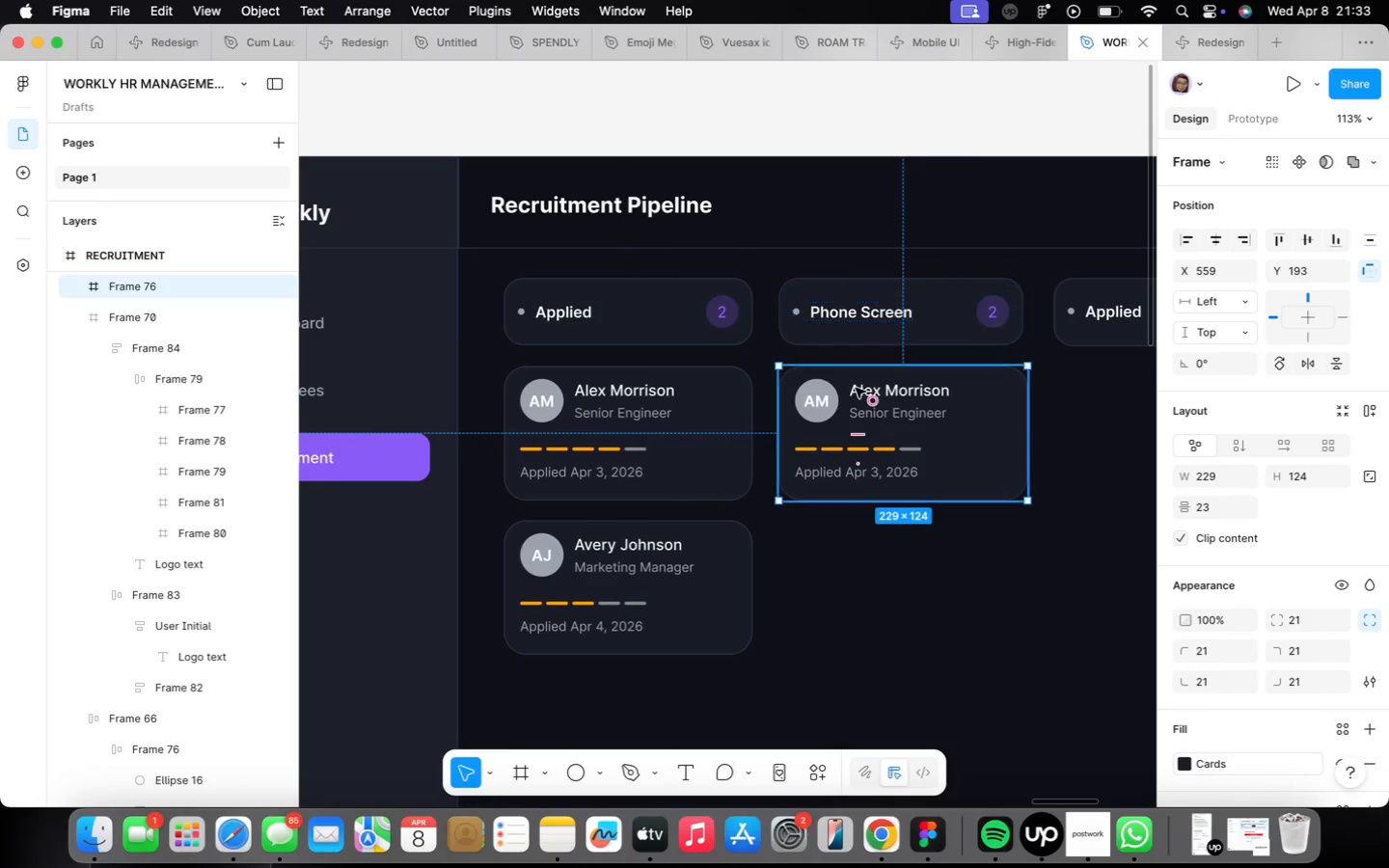 
left_click([859, 419])
 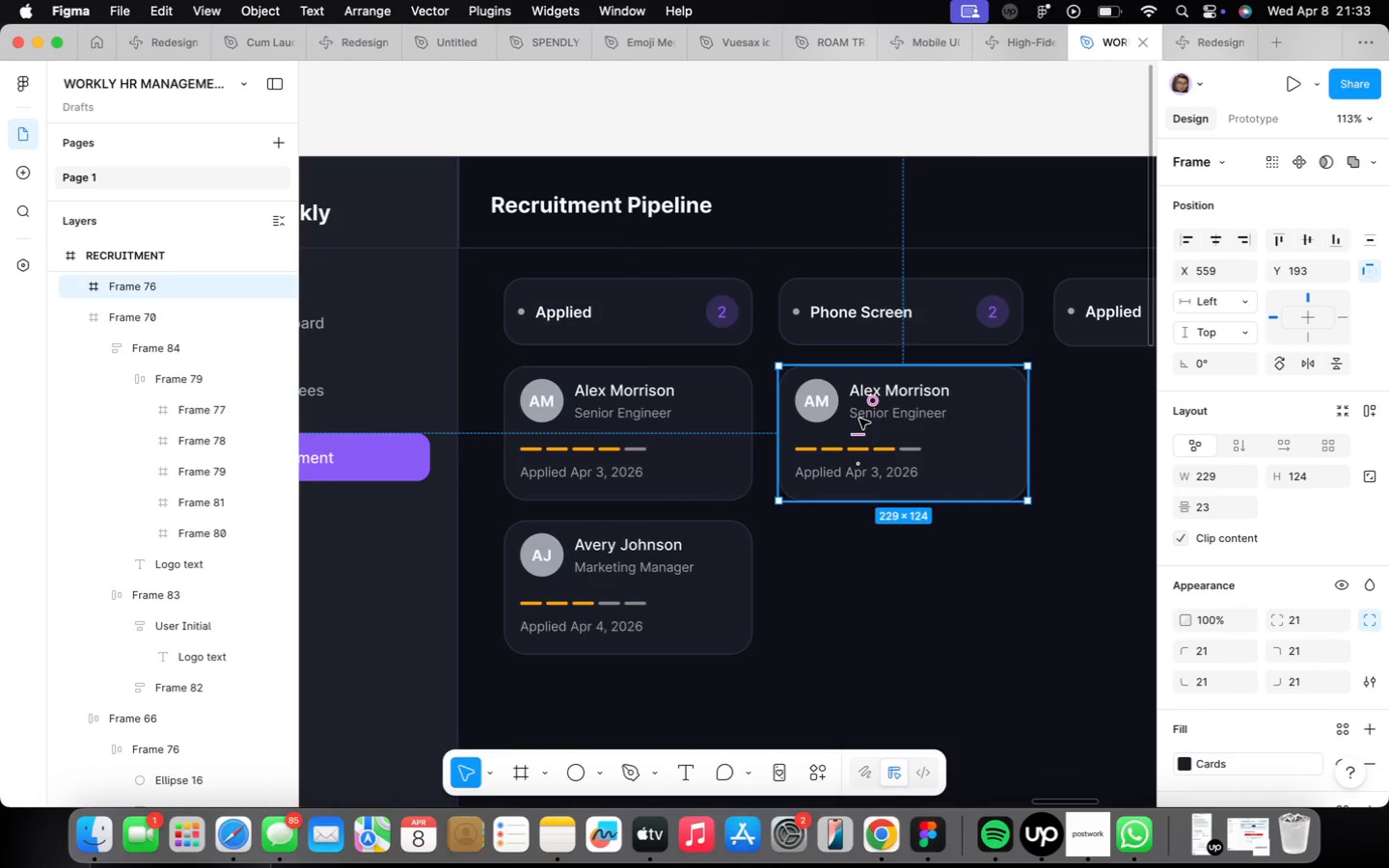 
key(Alt+ArrowRight)
 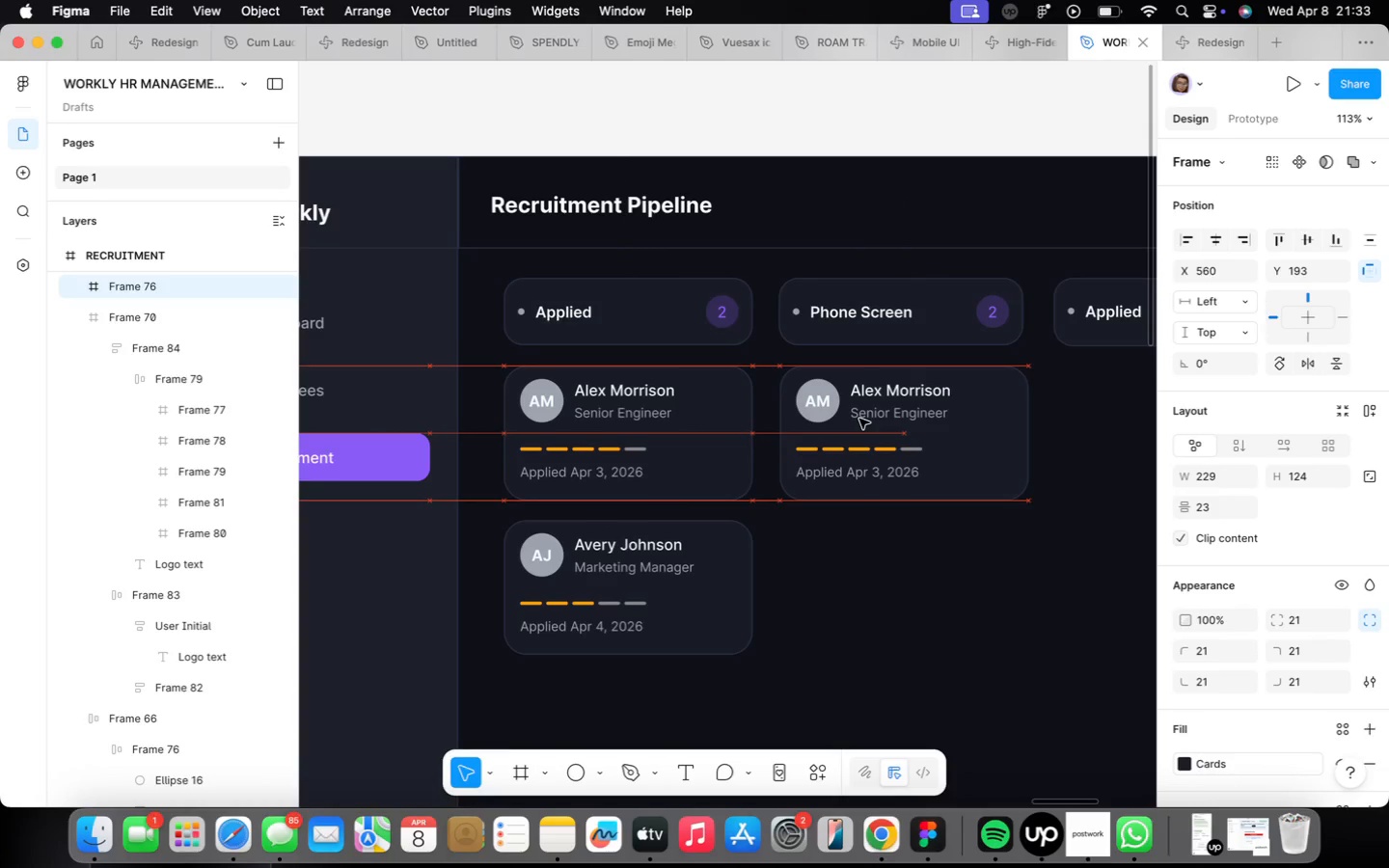 
key(Alt+ArrowRight)
 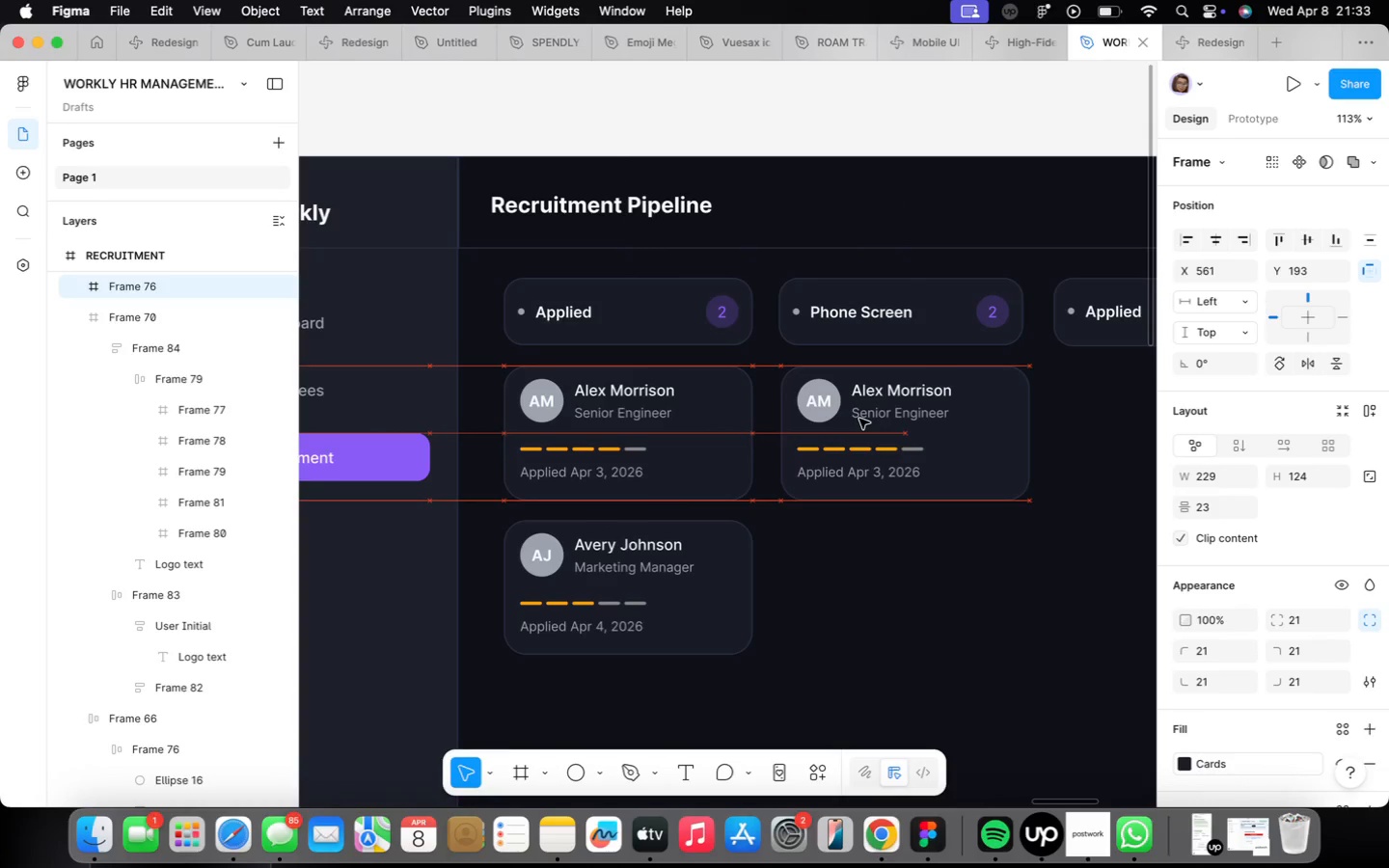 
key(Alt+ArrowRight)
 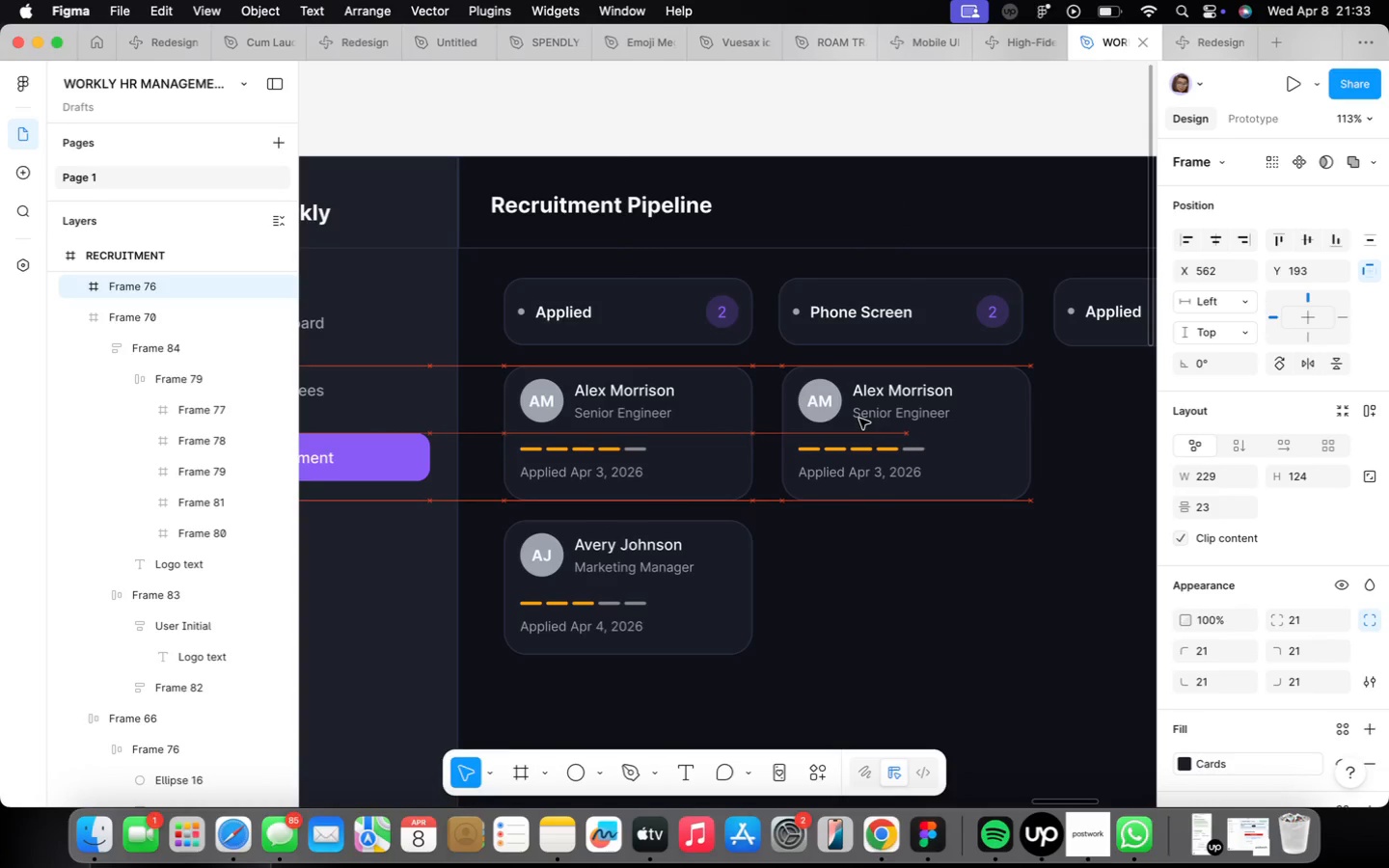 
key(Alt+ArrowRight)
 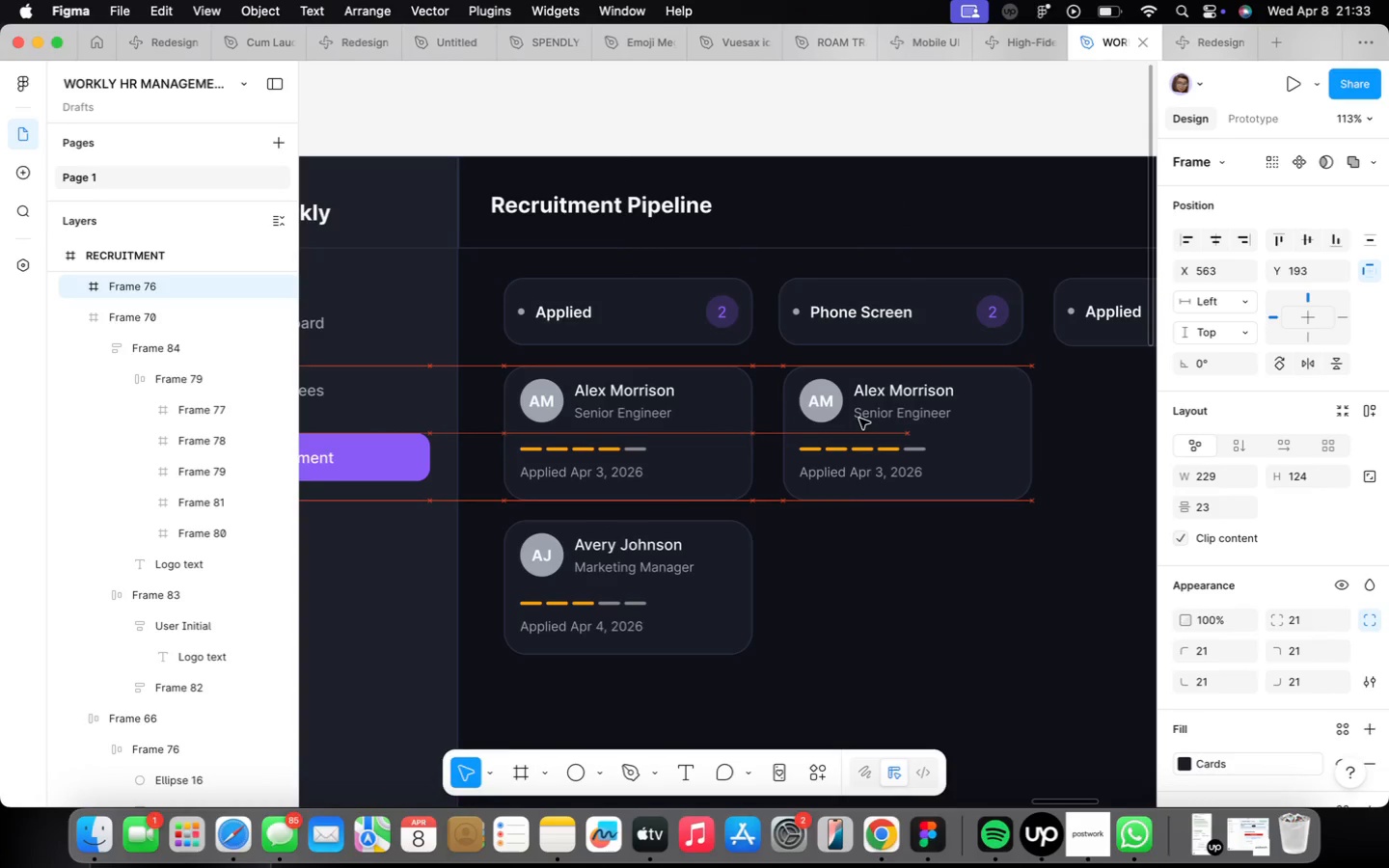 
key(Alt+ArrowRight)
 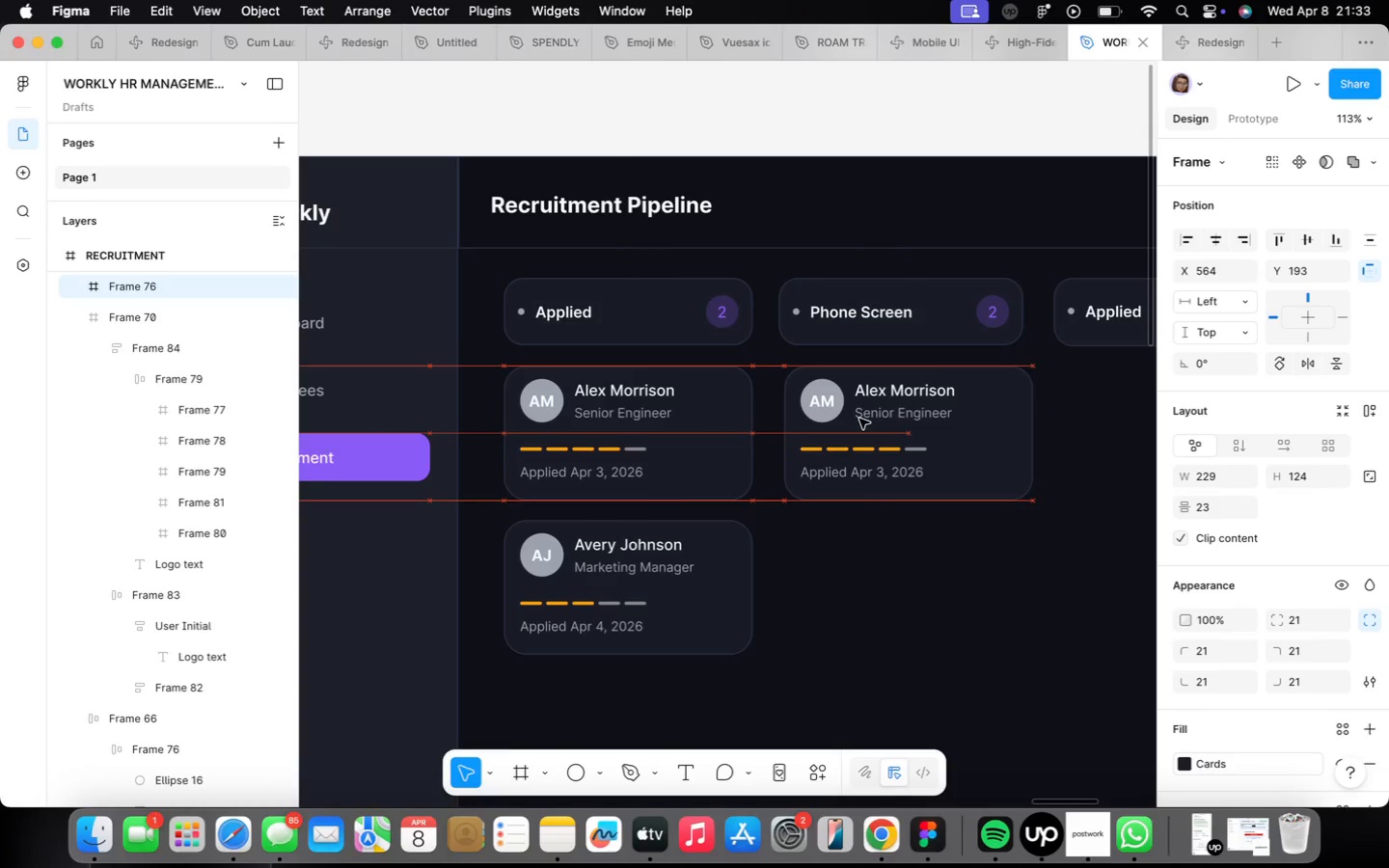 
key(Alt+ArrowRight)
 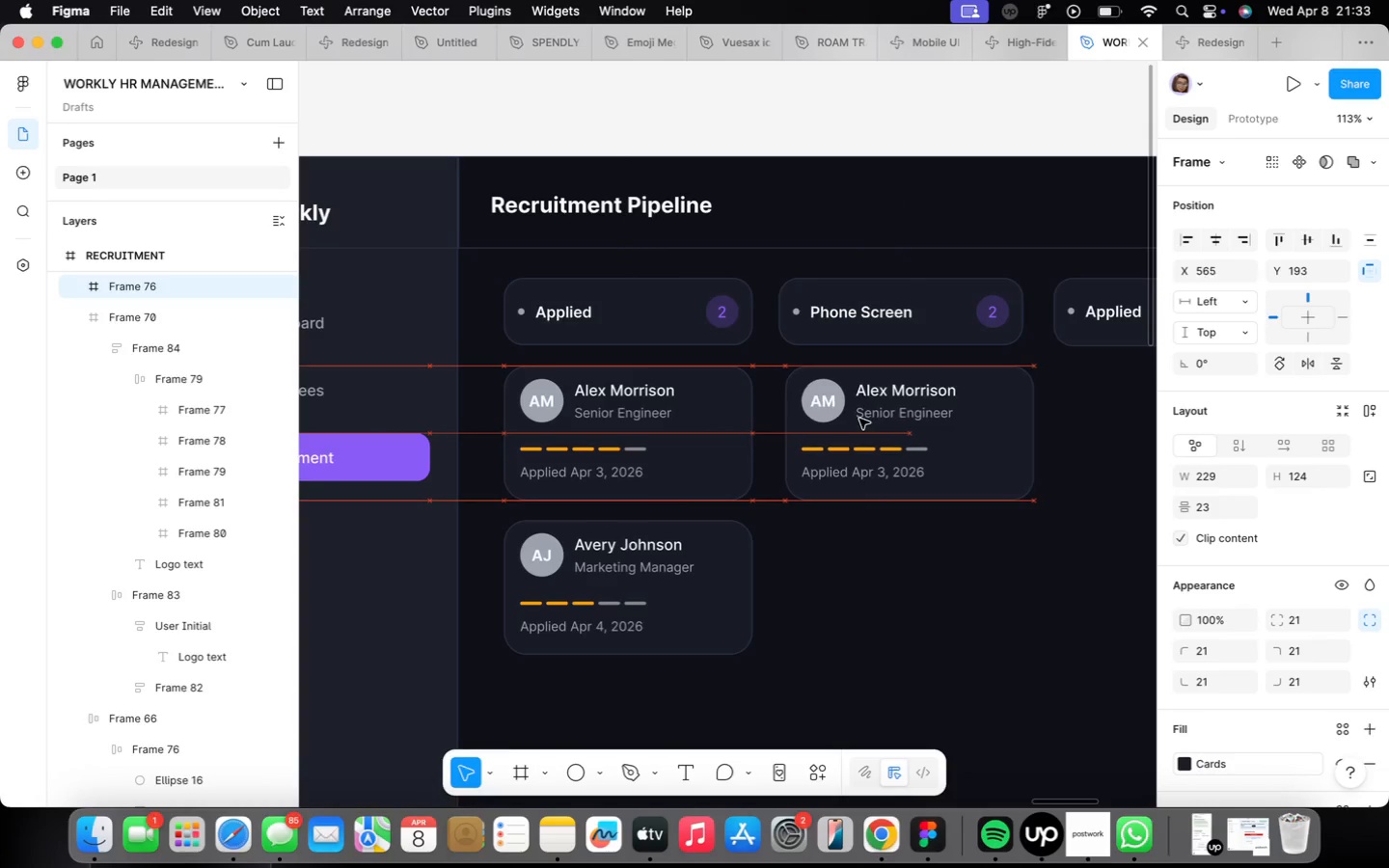 
key(Alt+ArrowRight)
 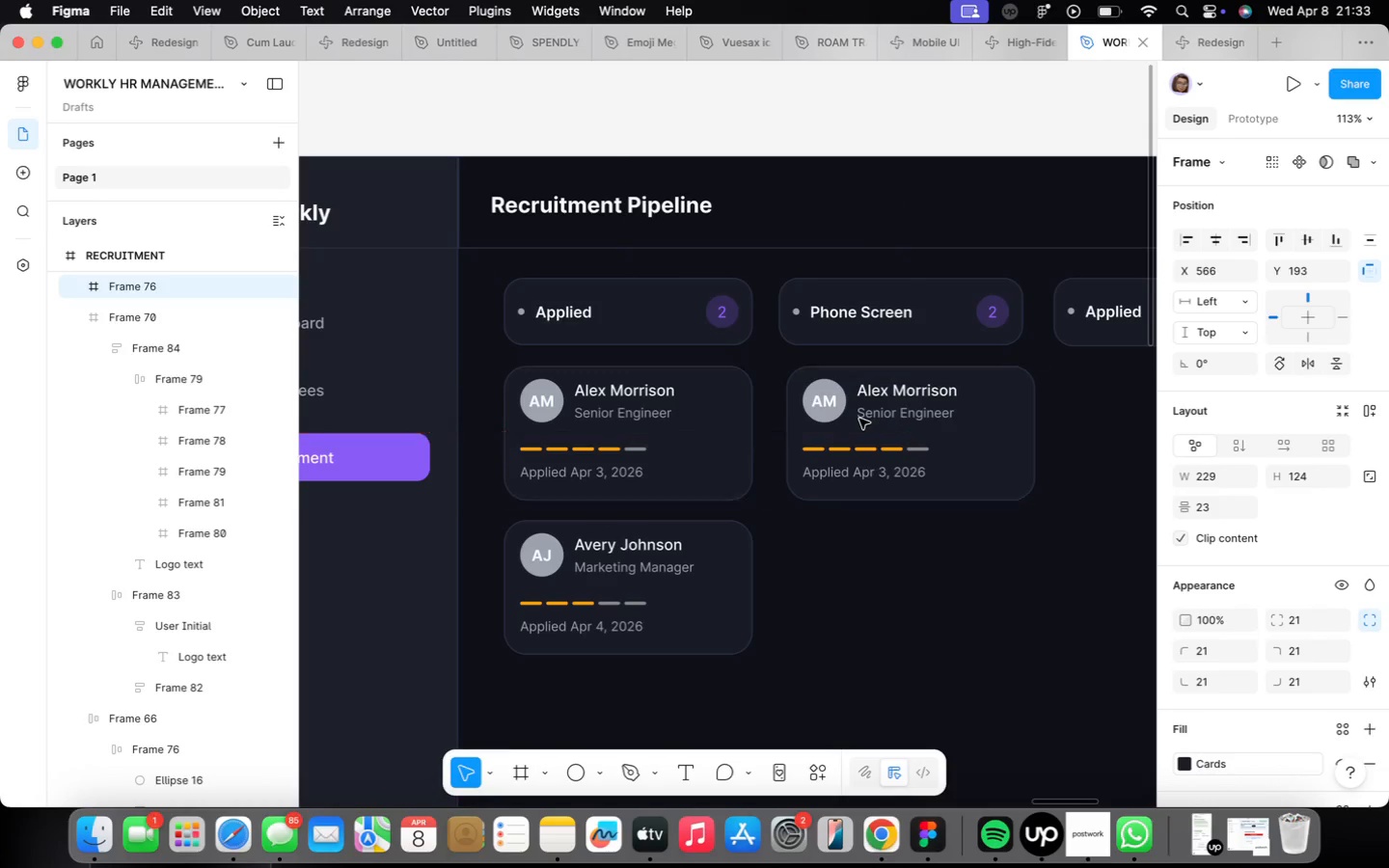 
key(Alt+ArrowLeft)
 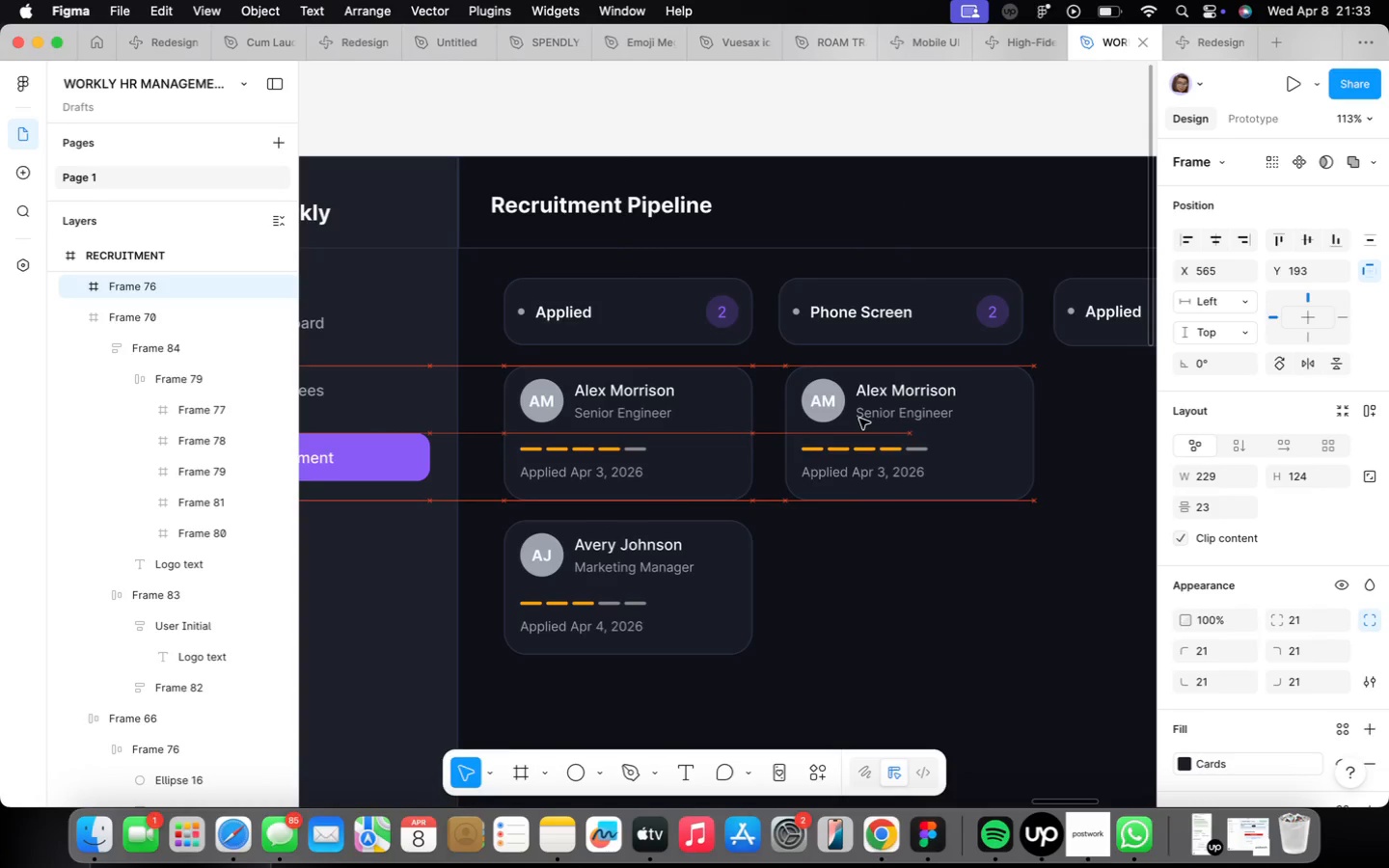 
key(Alt+ArrowLeft)
 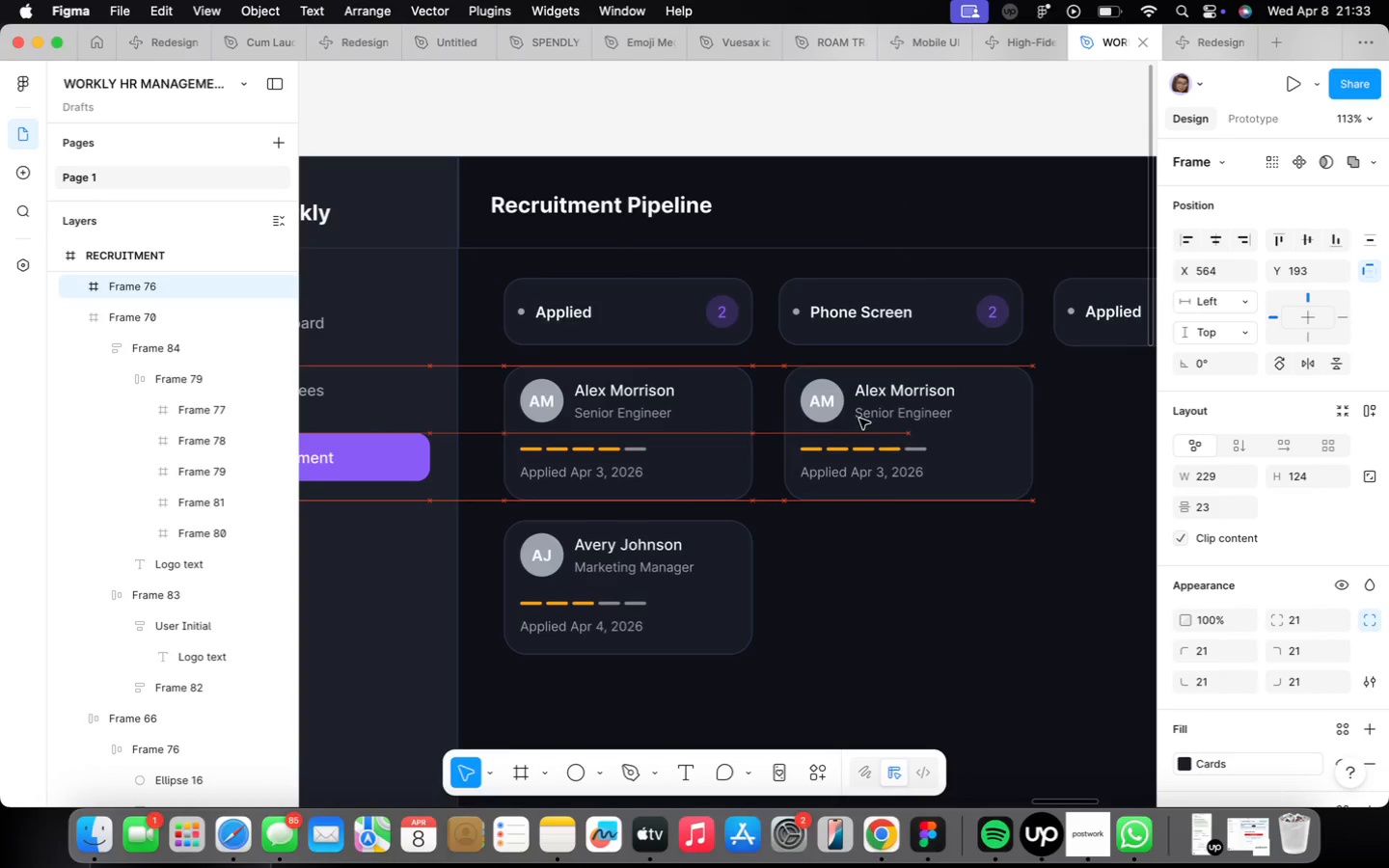 
key(Alt+ArrowLeft)
 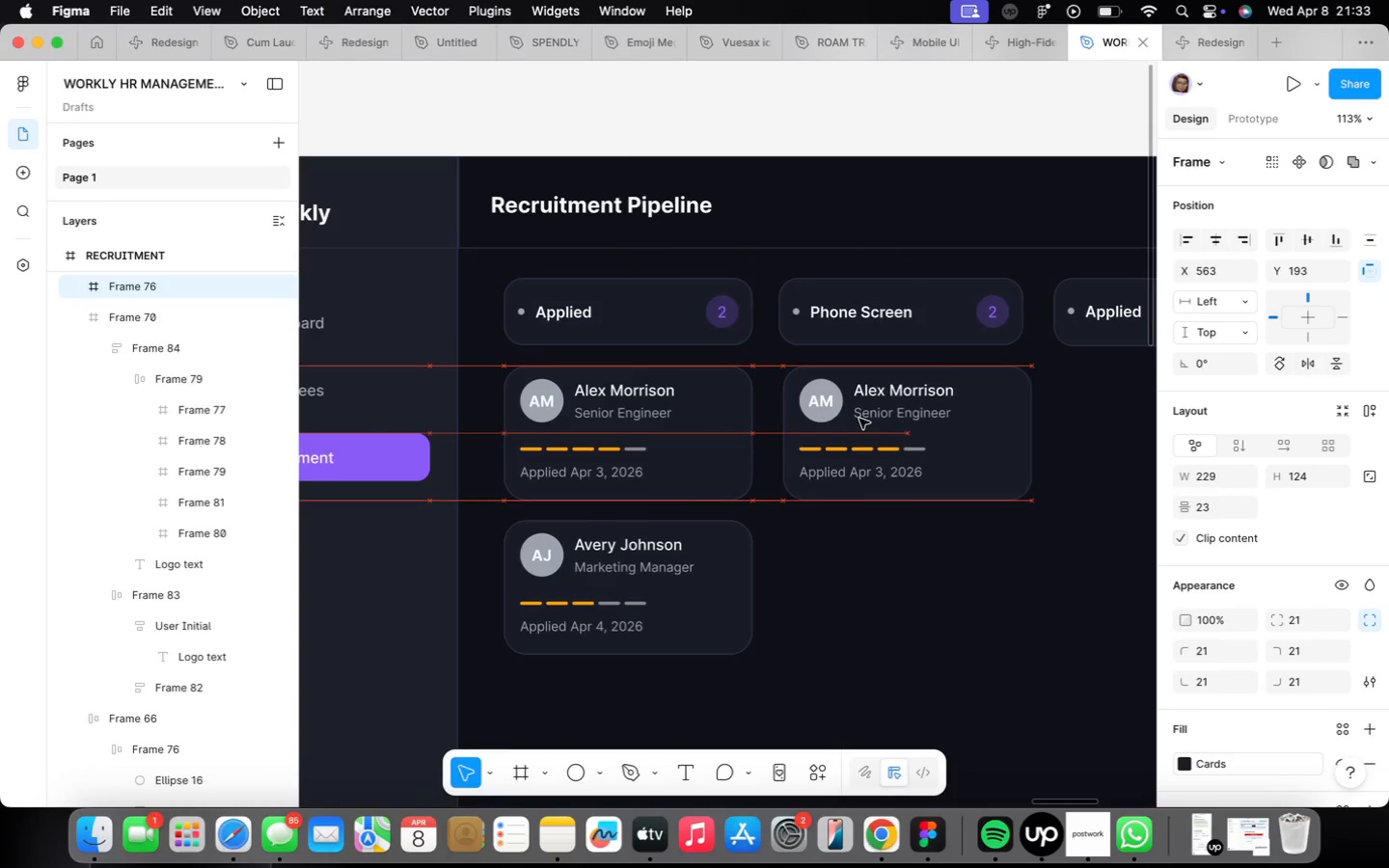 
key(Alt+ArrowLeft)
 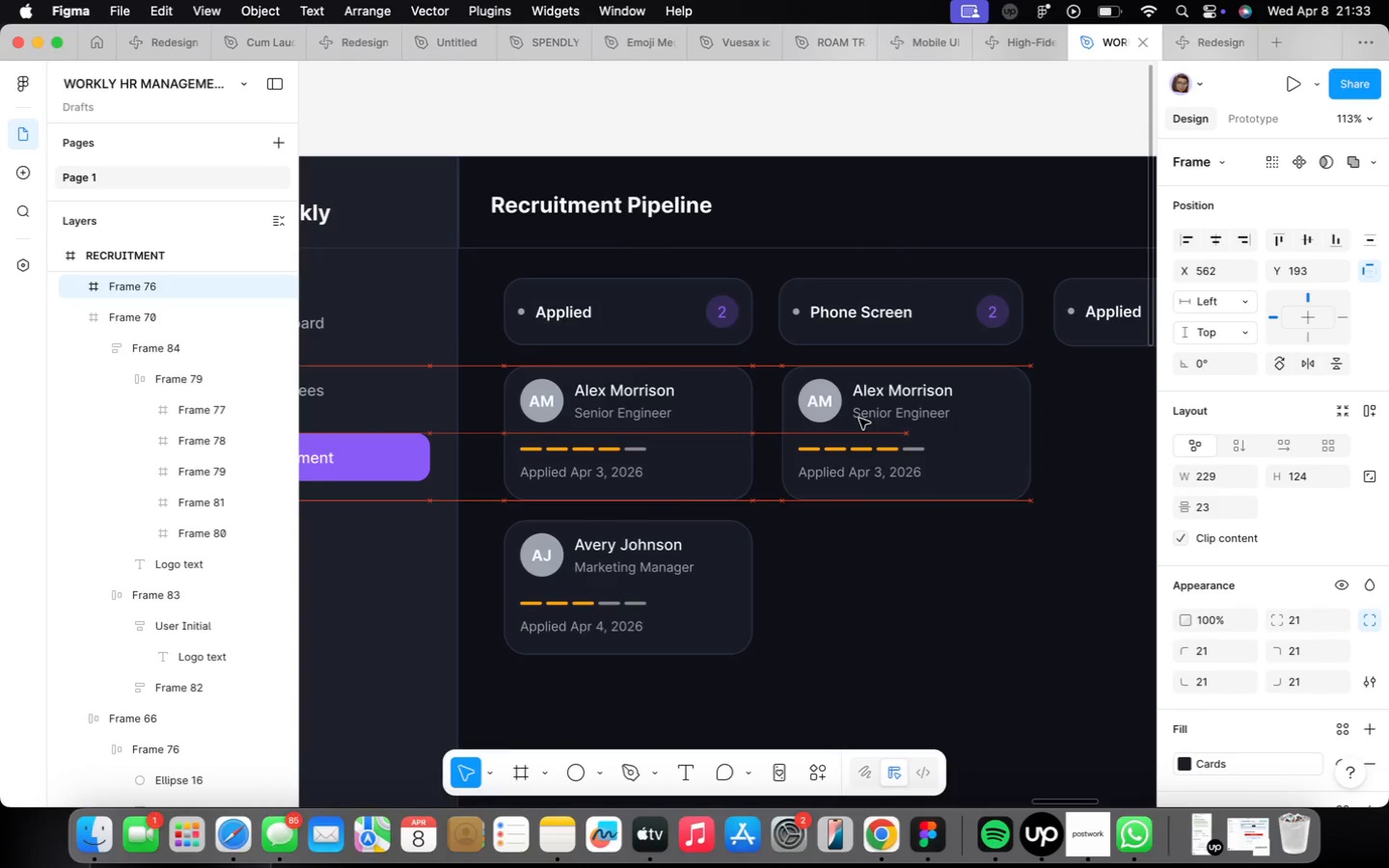 
key(Alt+ArrowLeft)
 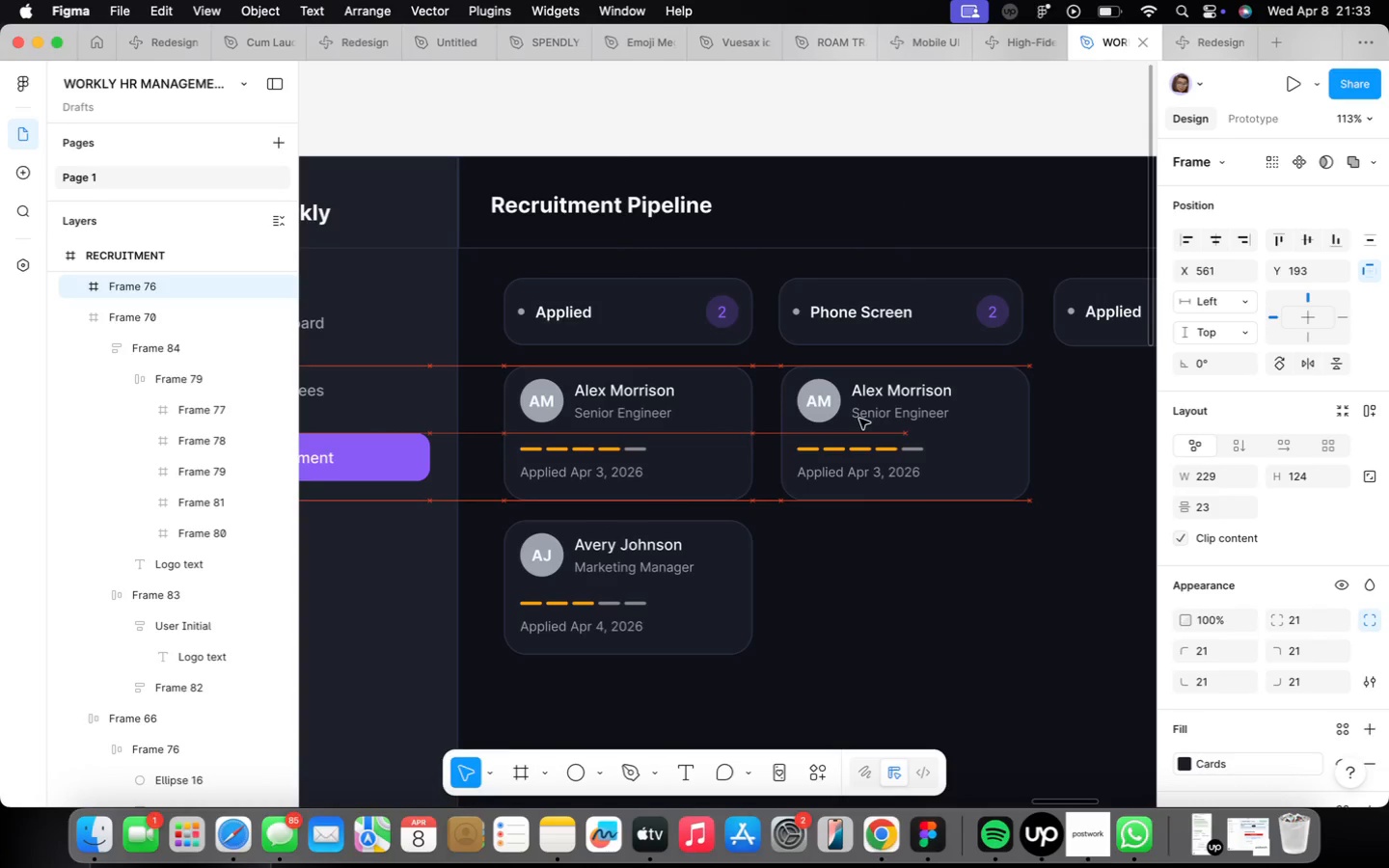 
key(Alt+ArrowLeft)
 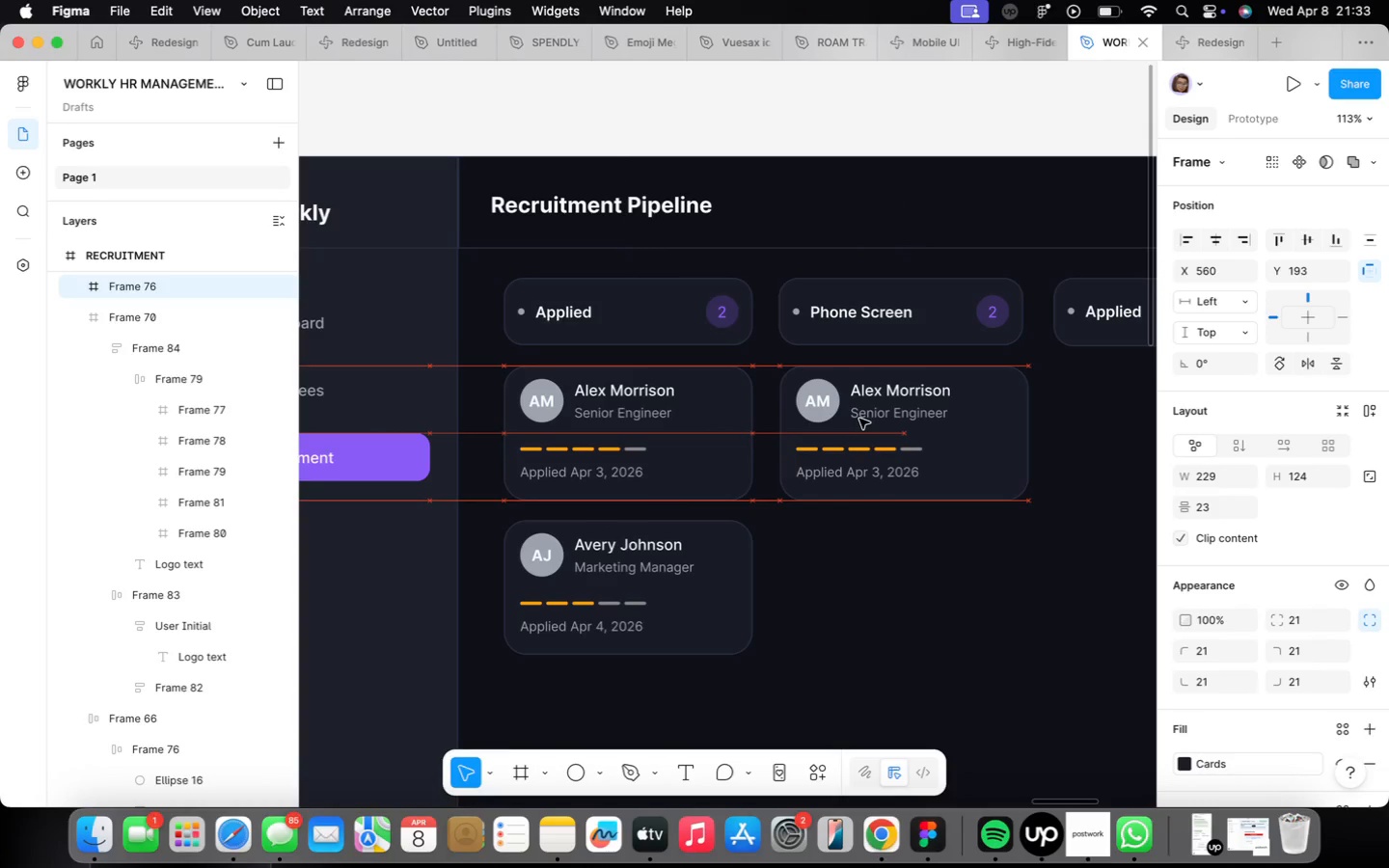 
key(Alt+ArrowLeft)
 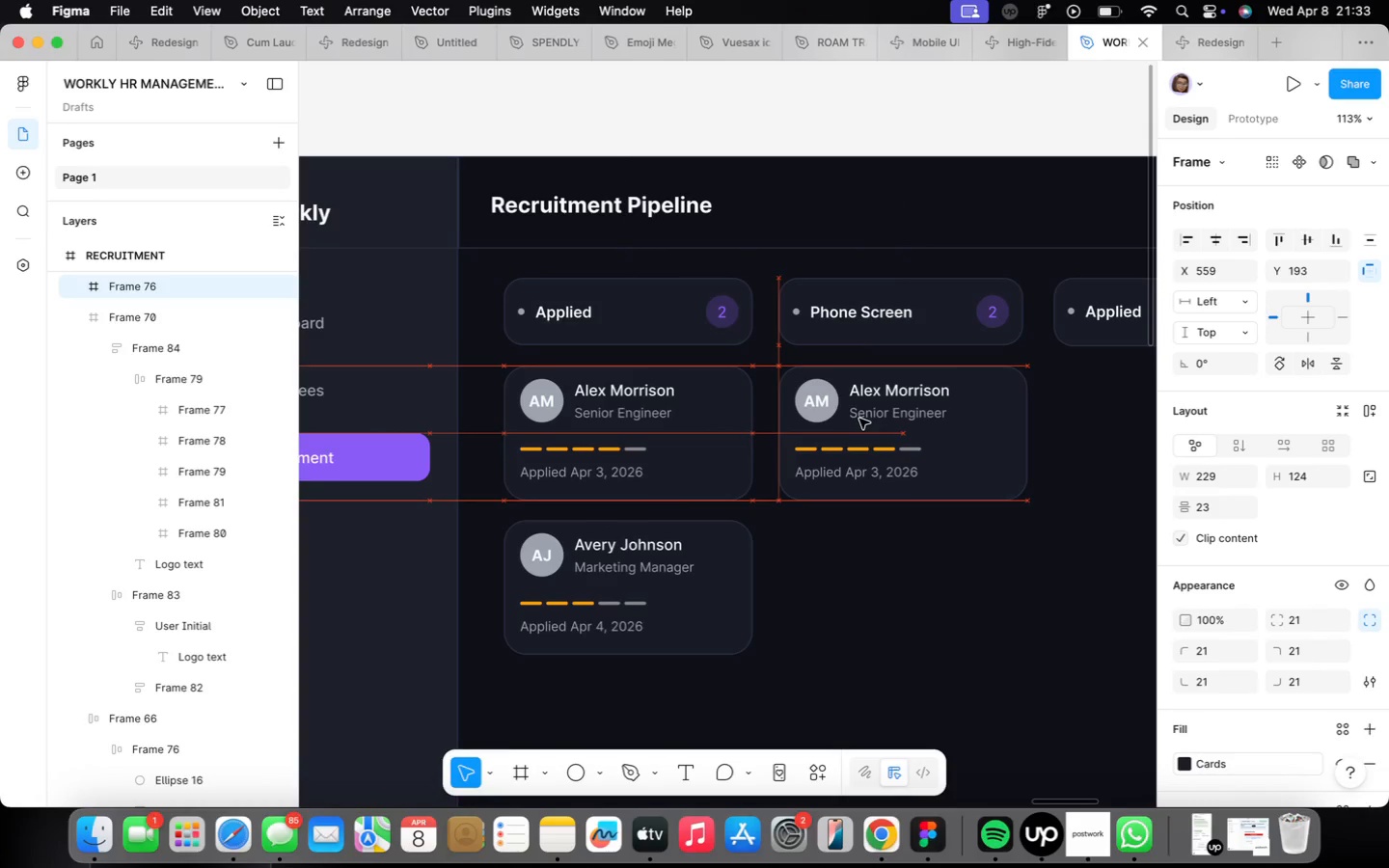 
key(Alt+ArrowLeft)
 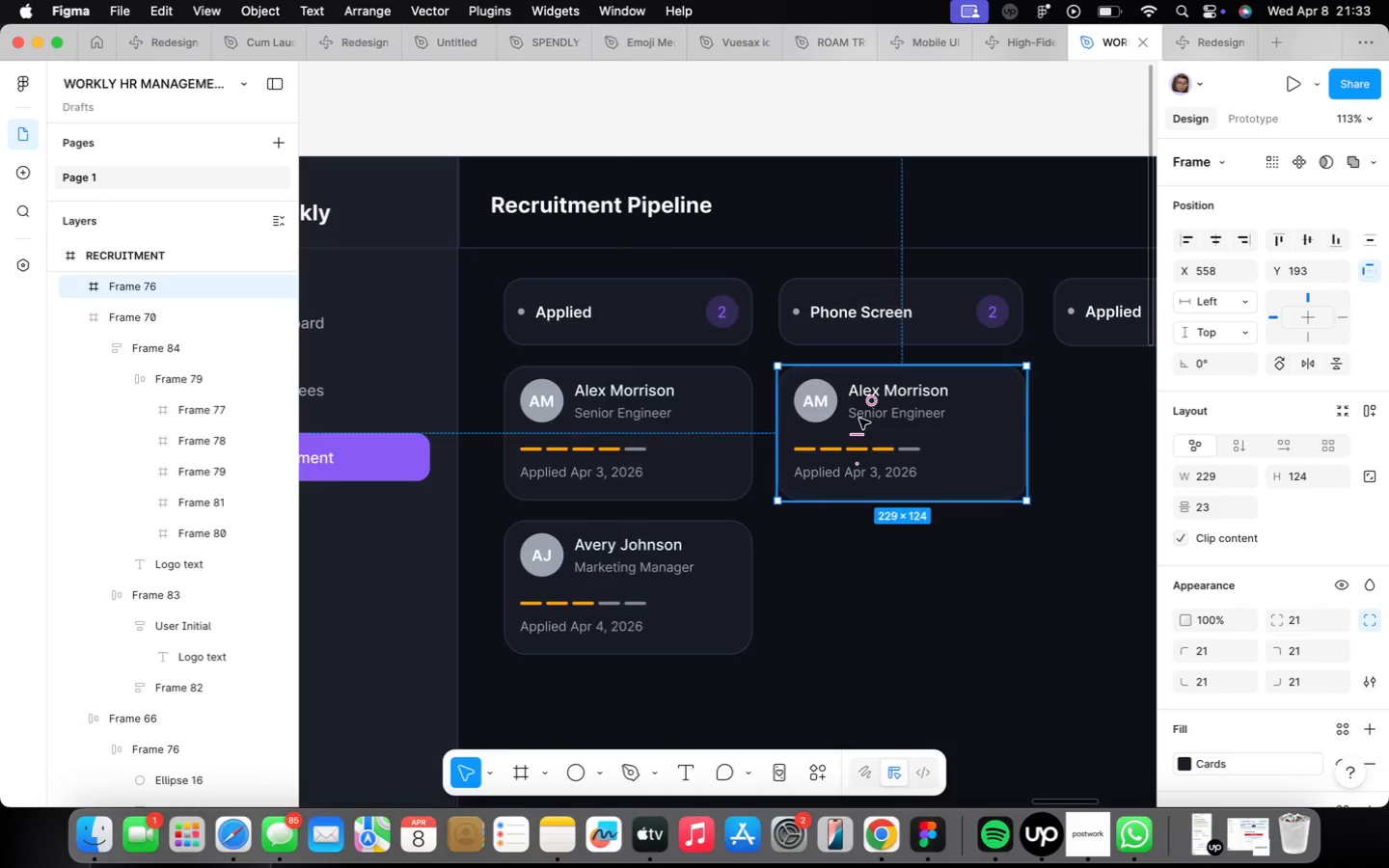 
key(Alt+ArrowRight)
 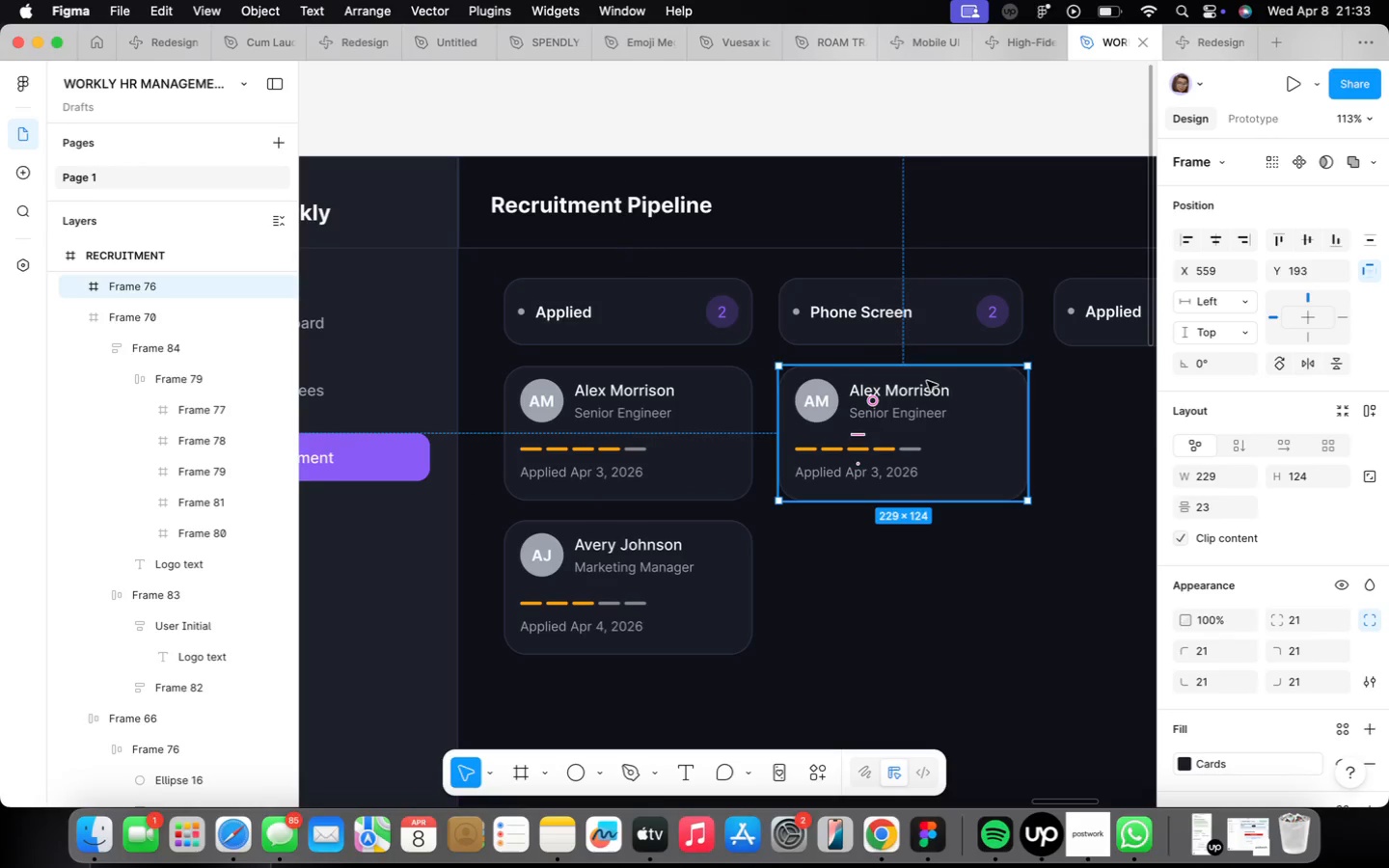 
left_click([972, 324])
 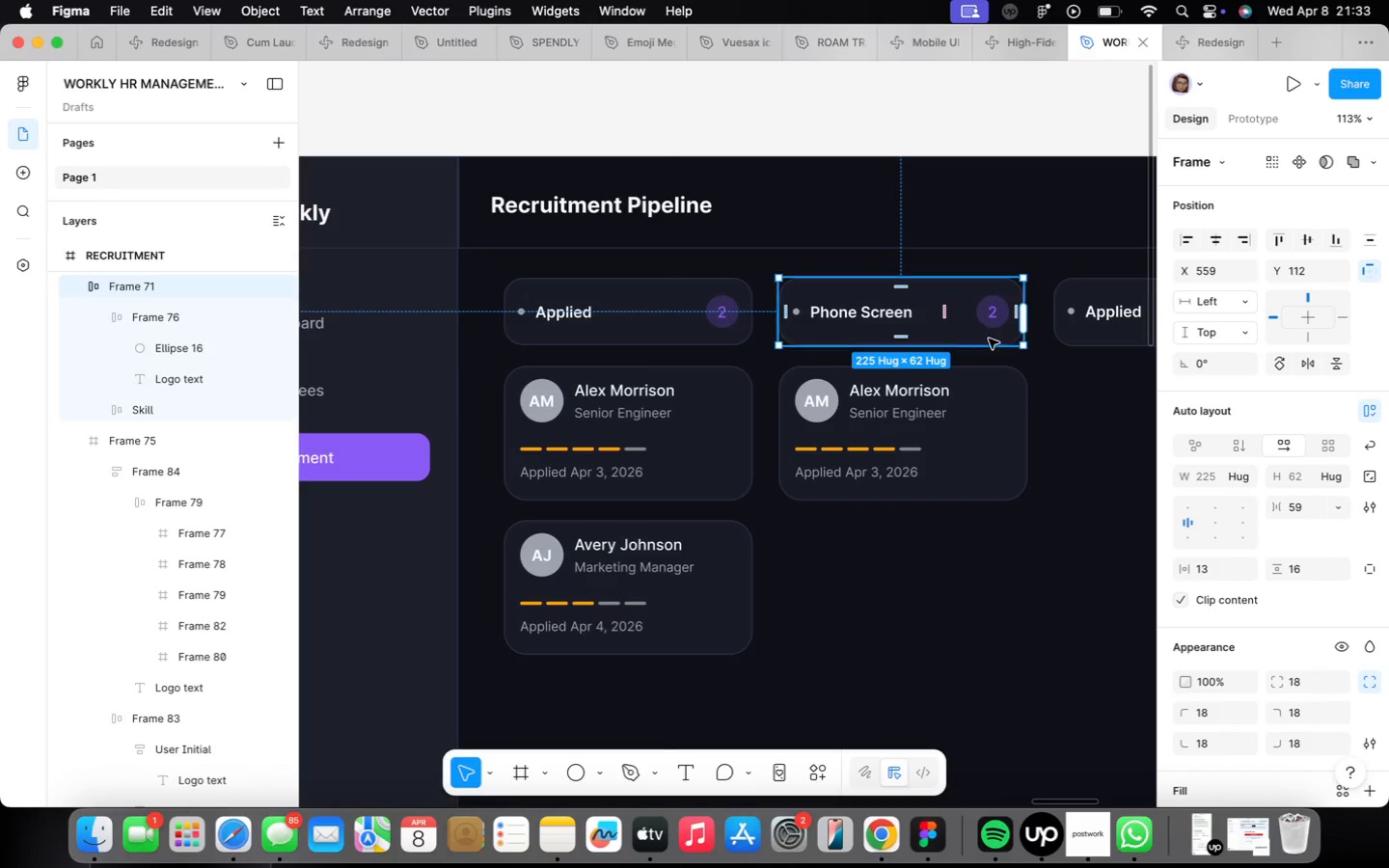 
left_click([978, 400])
 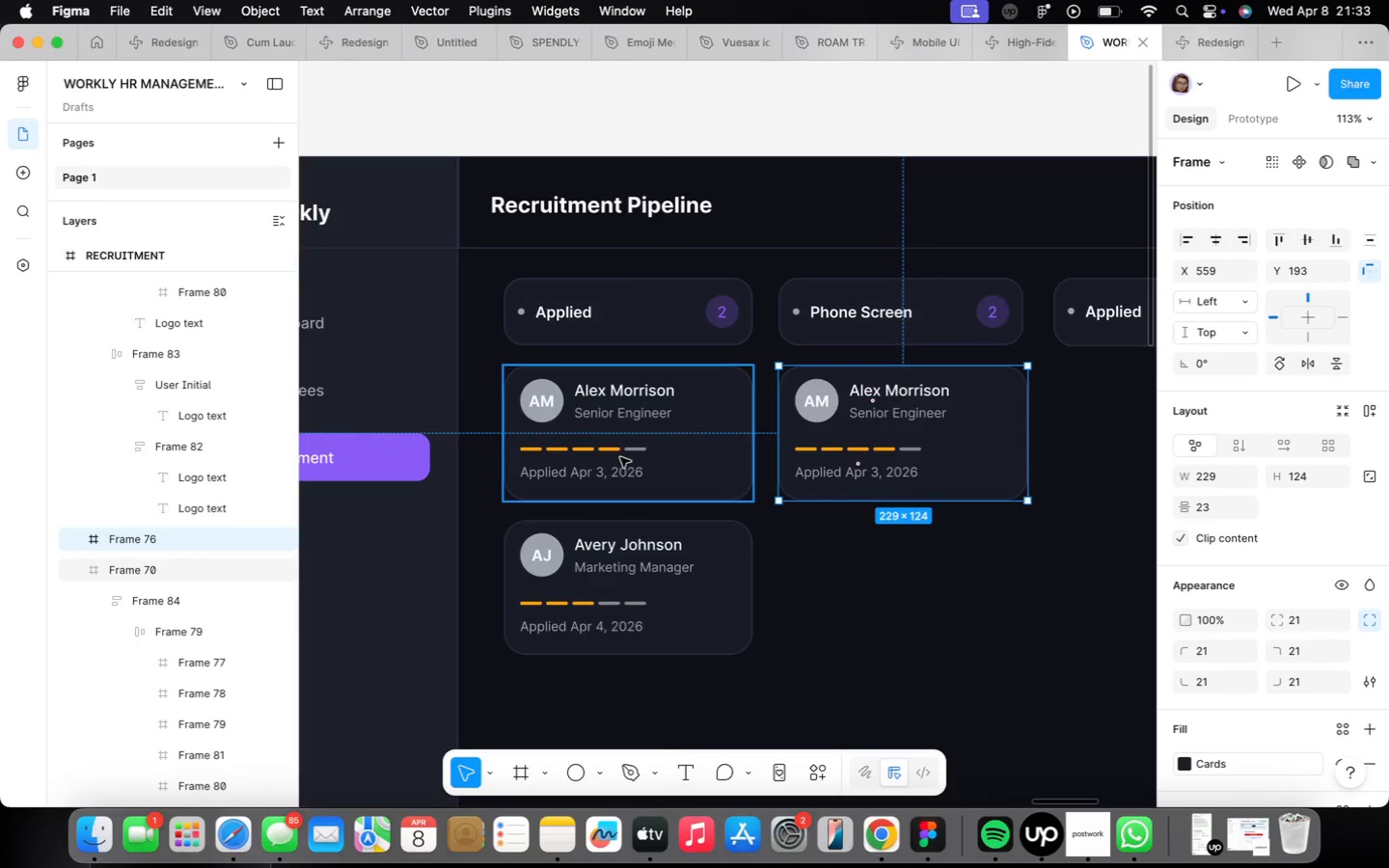 
left_click([640, 342])
 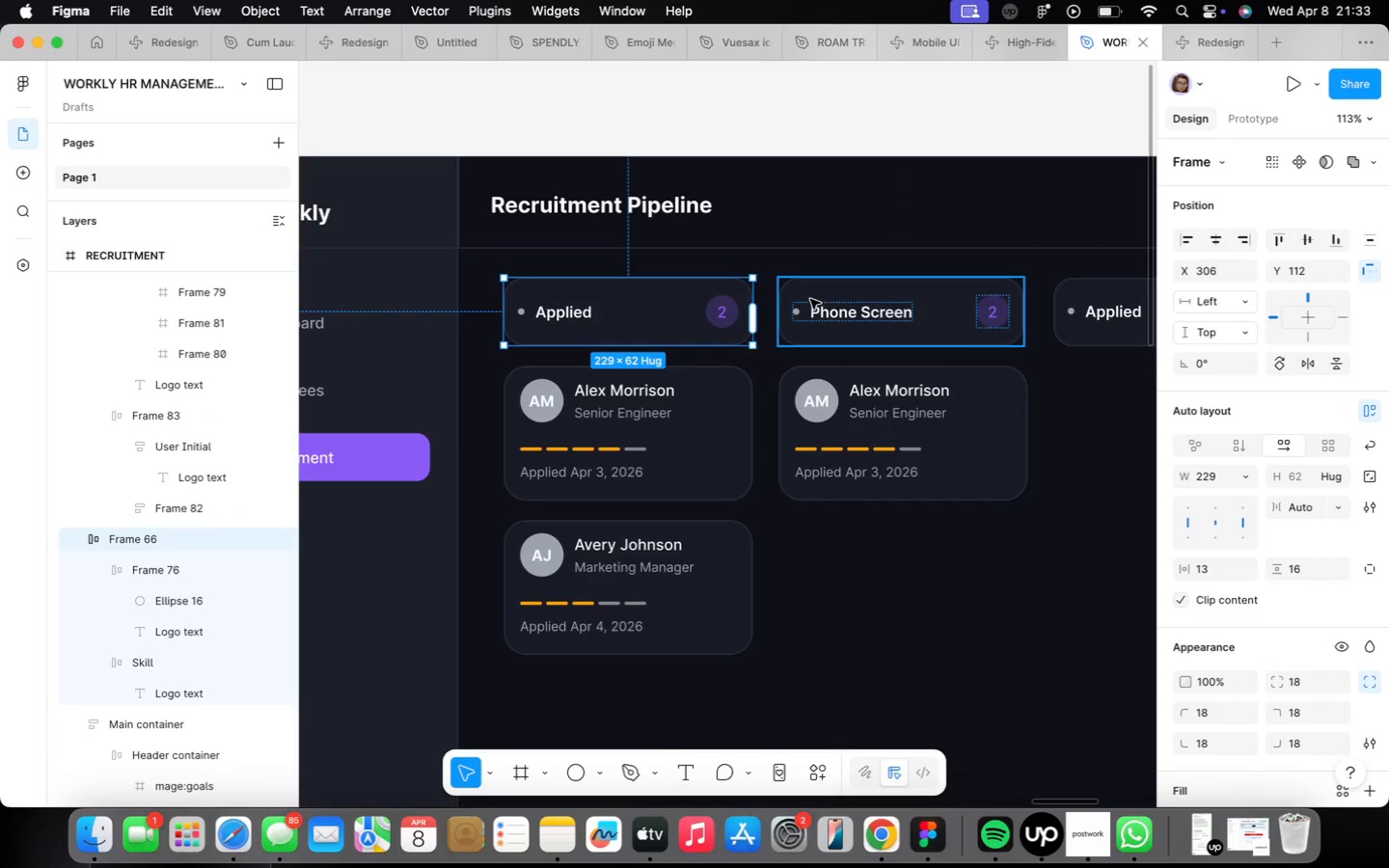 
left_click([841, 301])
 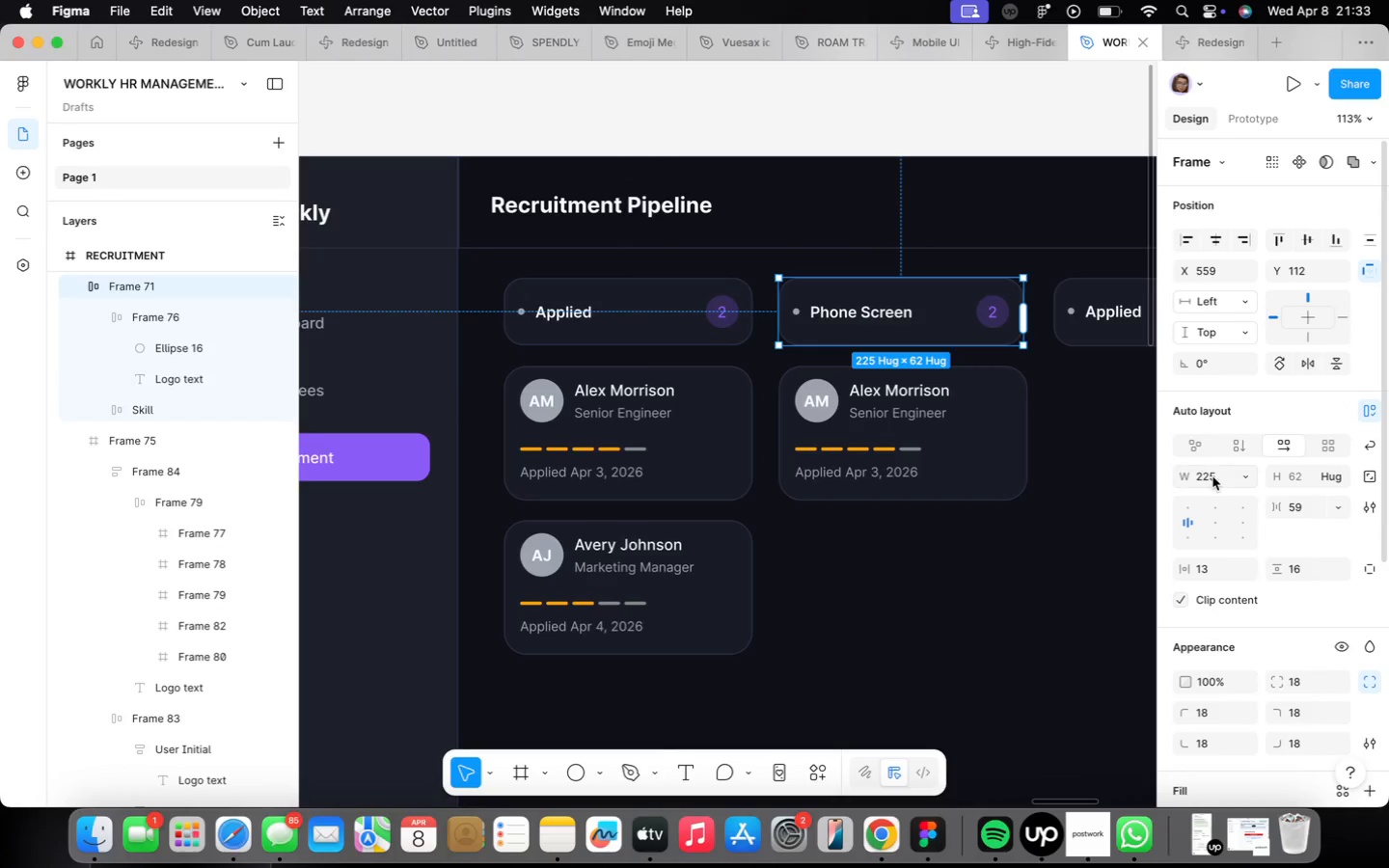 
left_click([1212, 477])
 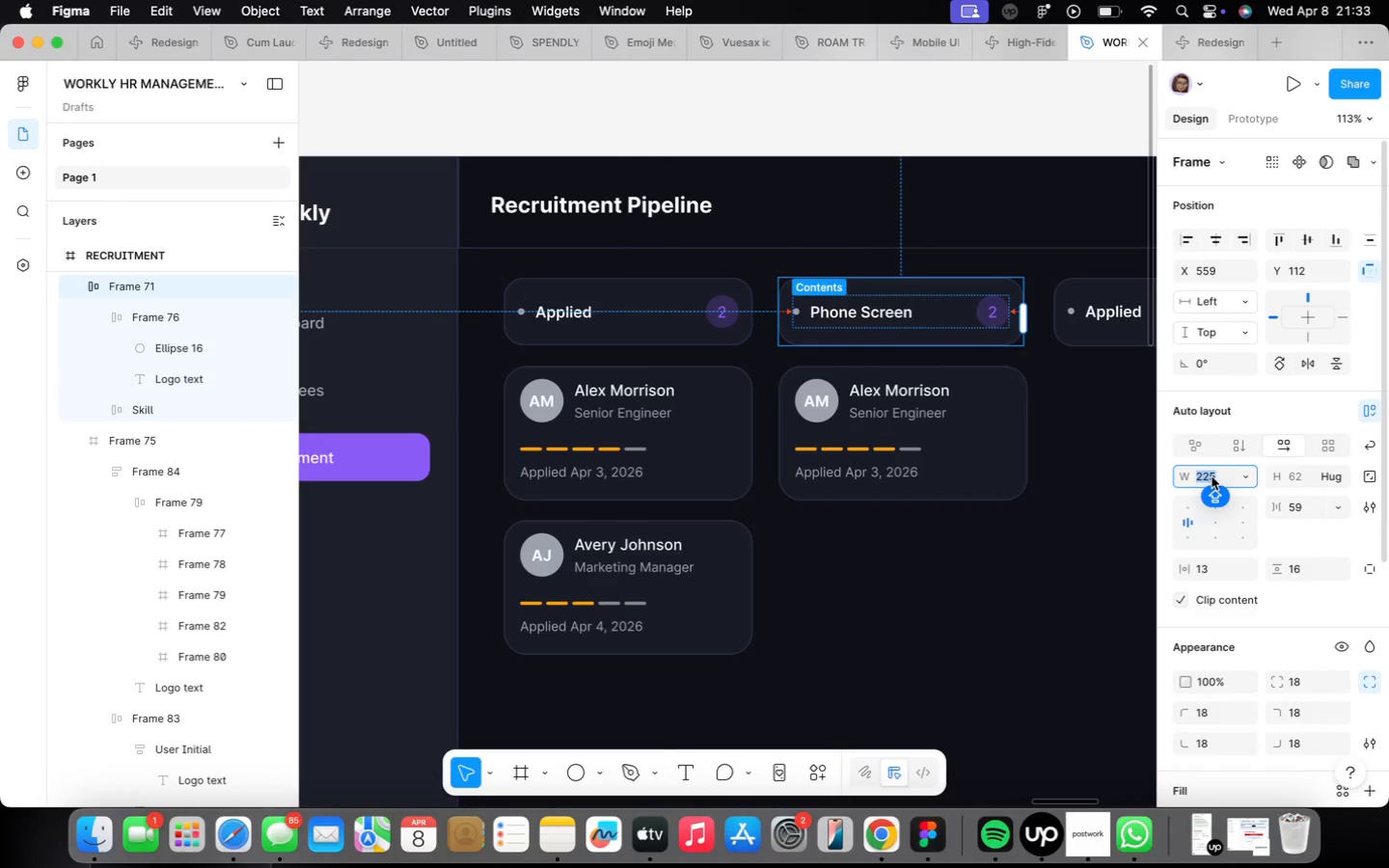 
key(Alt+2)
 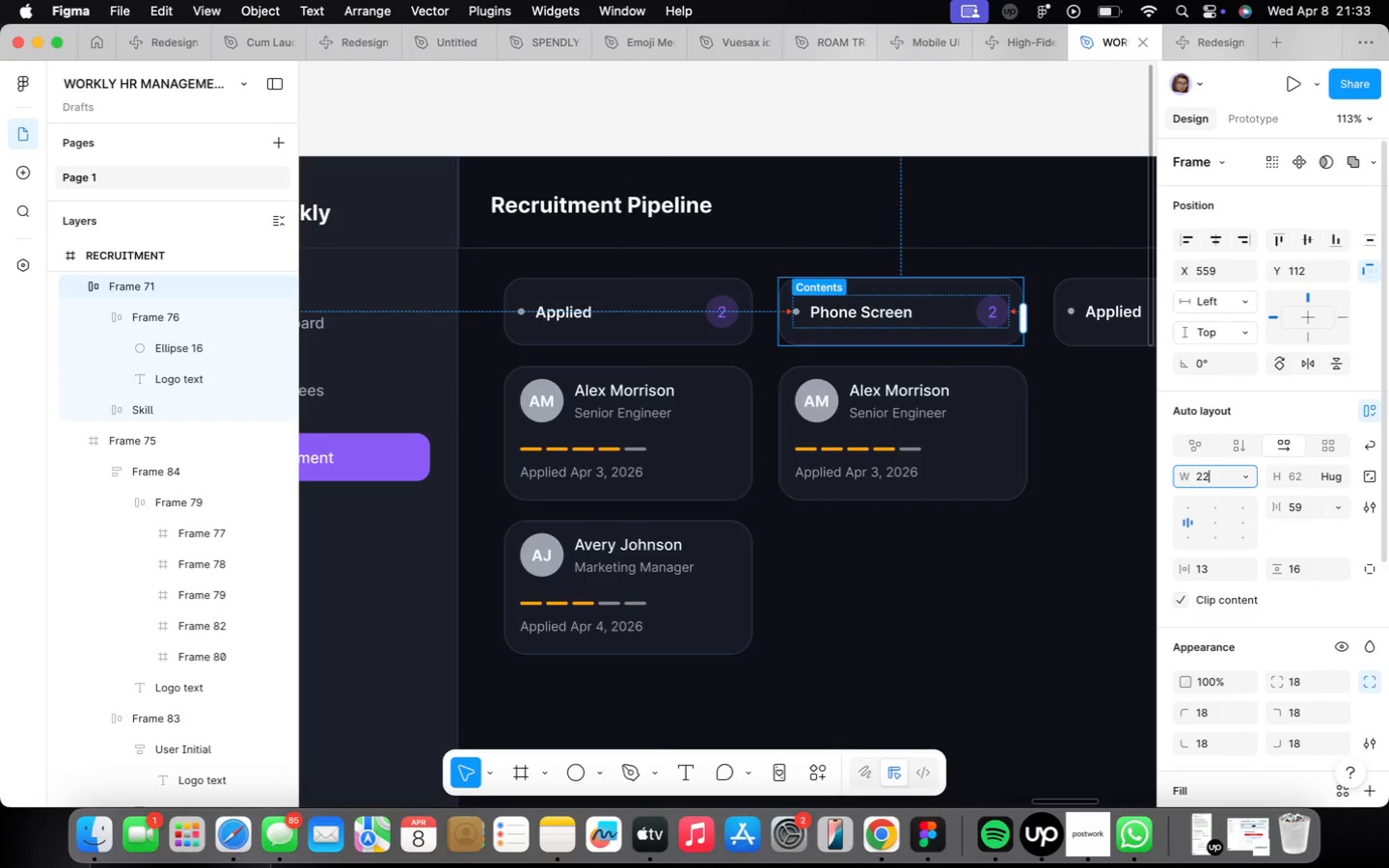 
key(Alt+2)
 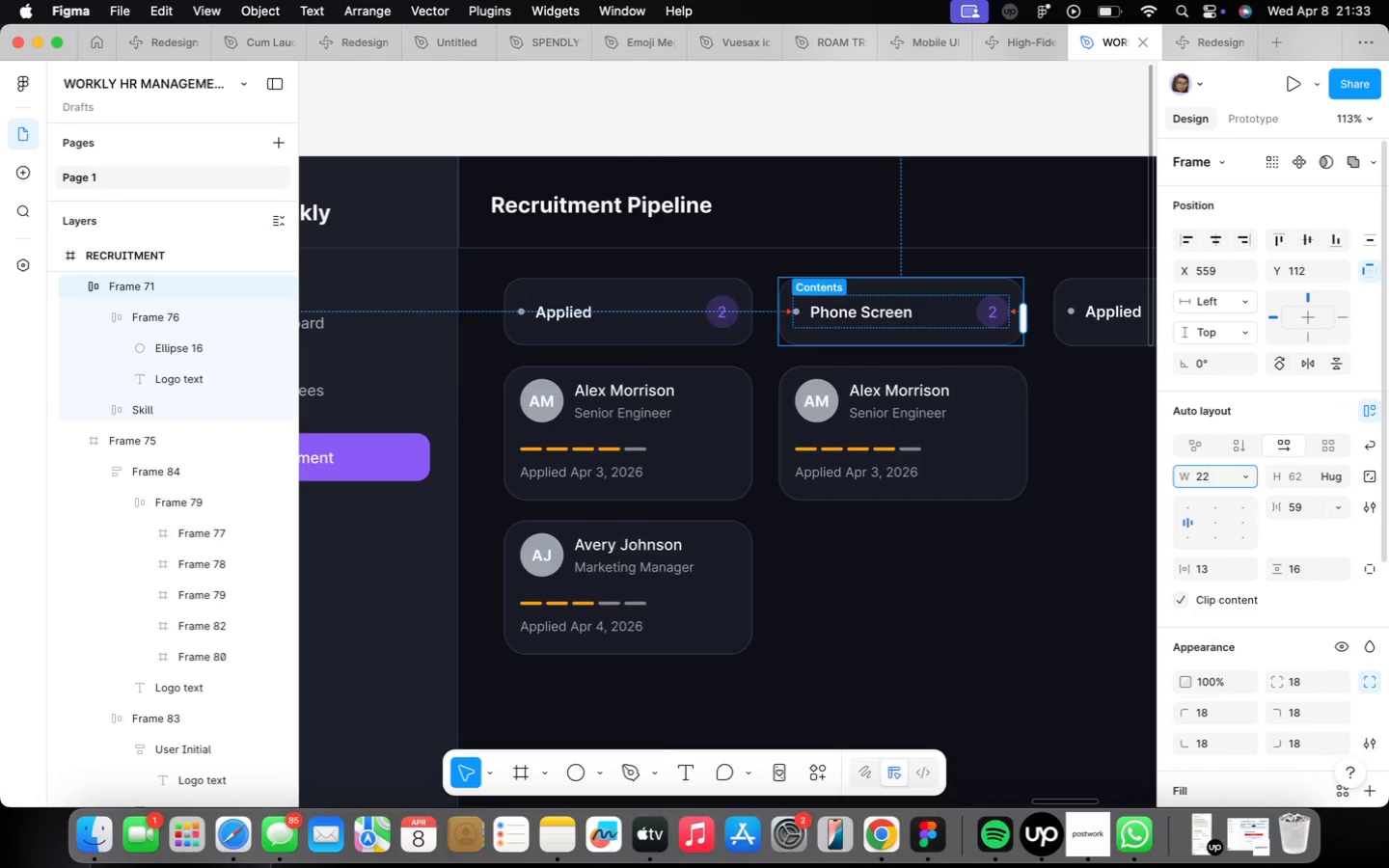 
key(Alt+9)
 